 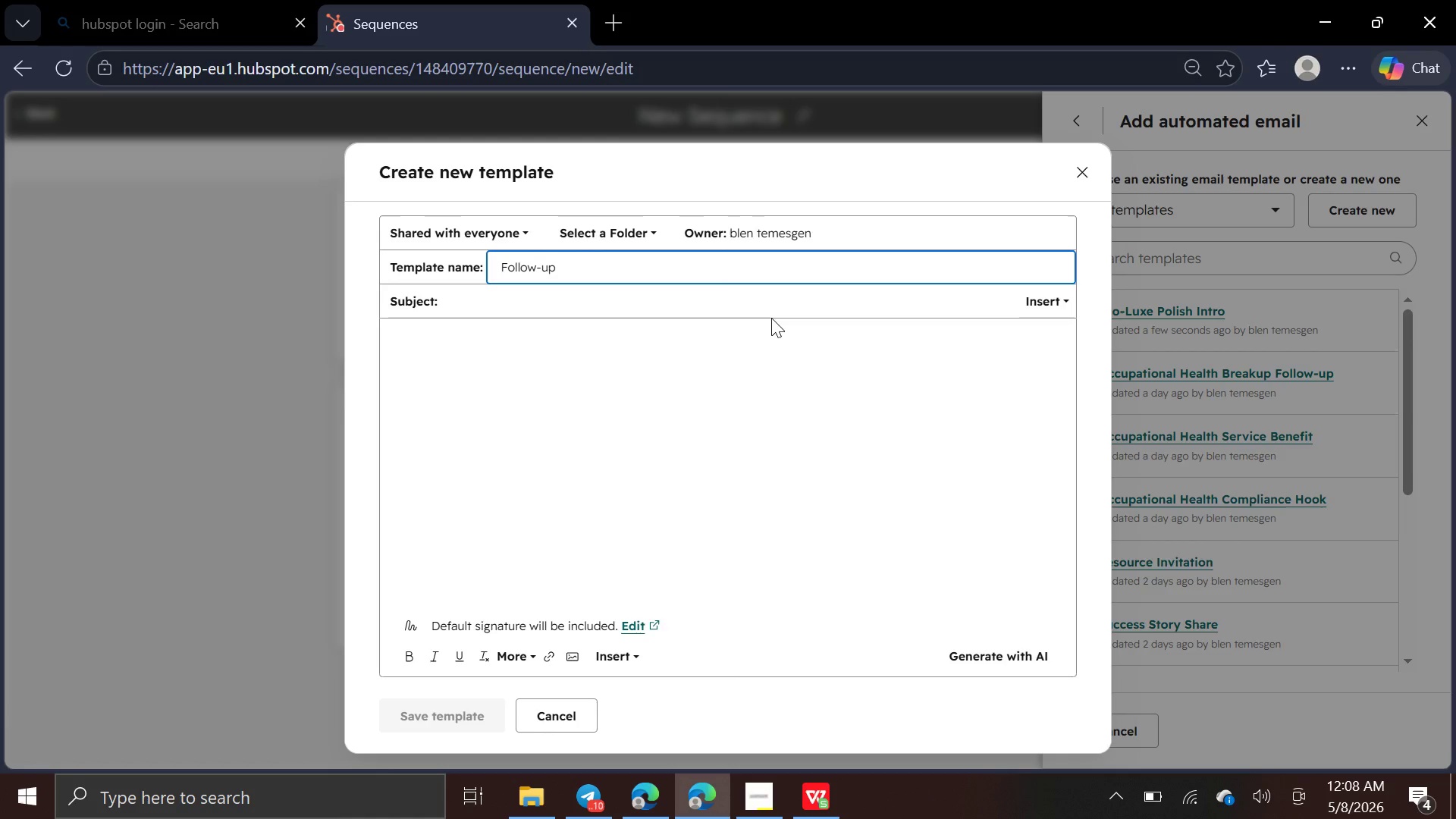 
hold_key(key=Backspace, duration=1.23)
 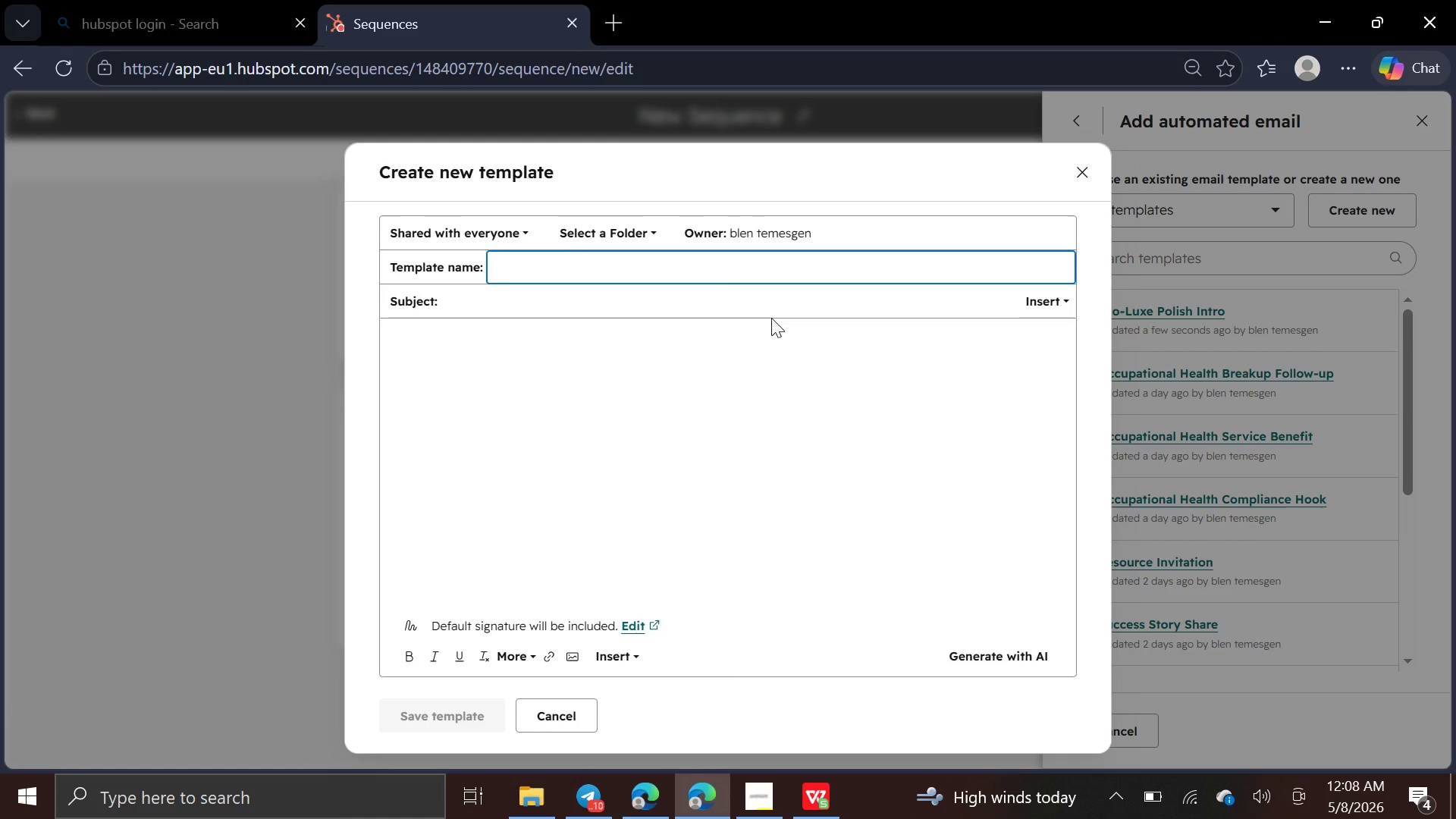 
type(Eco-Luxe Tes)
 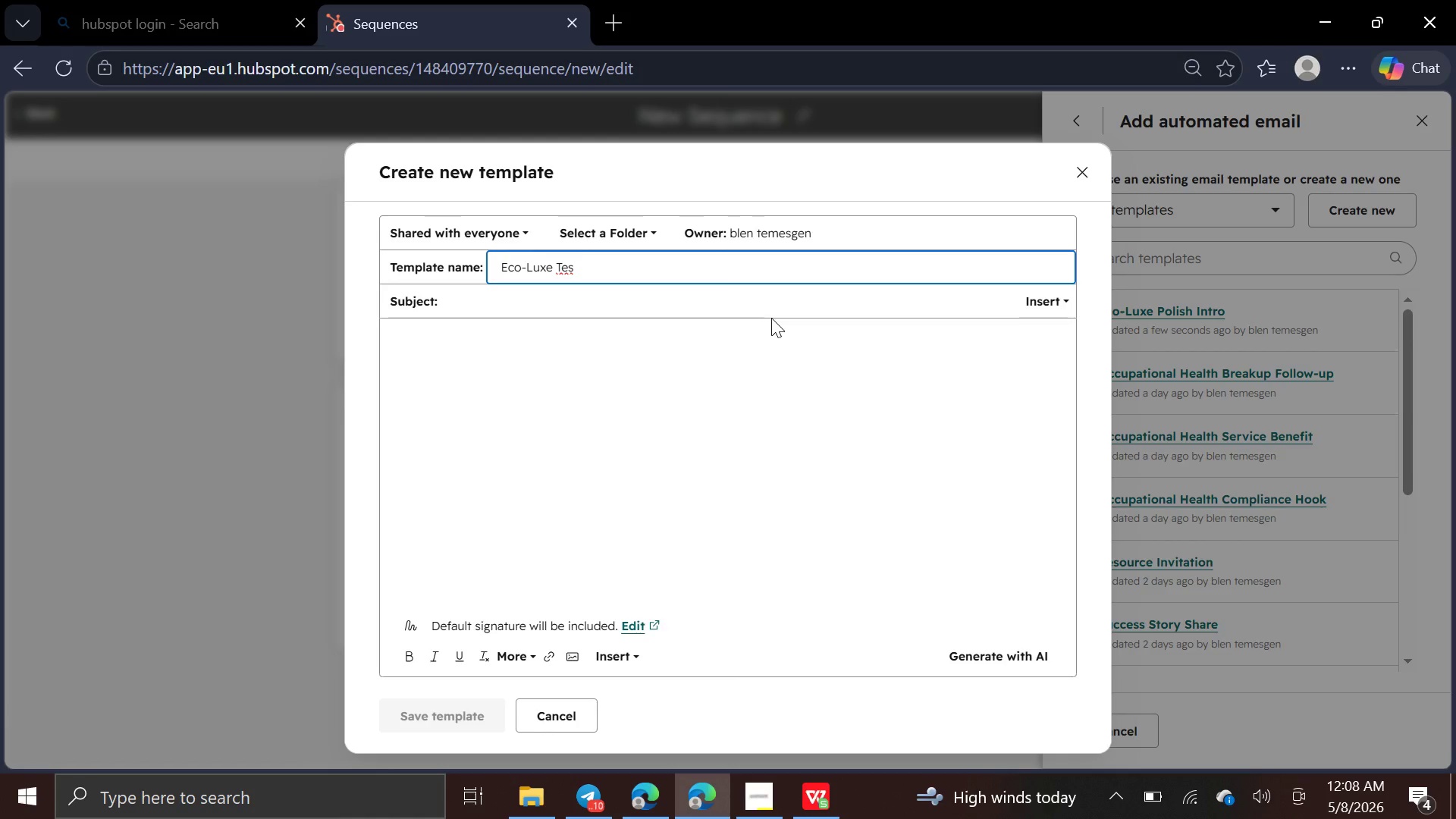 
wait(5.19)
 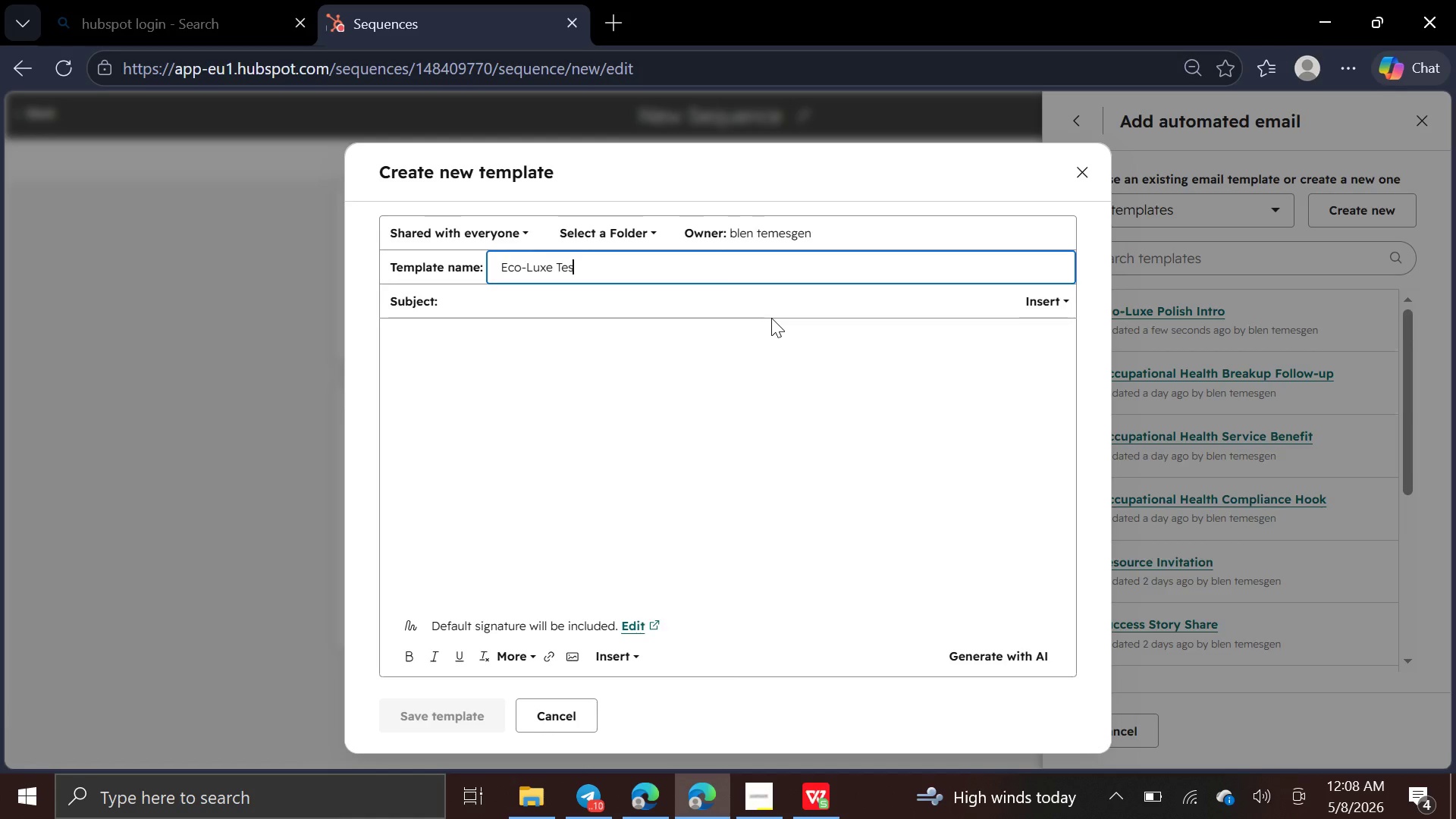 
type(timon)
 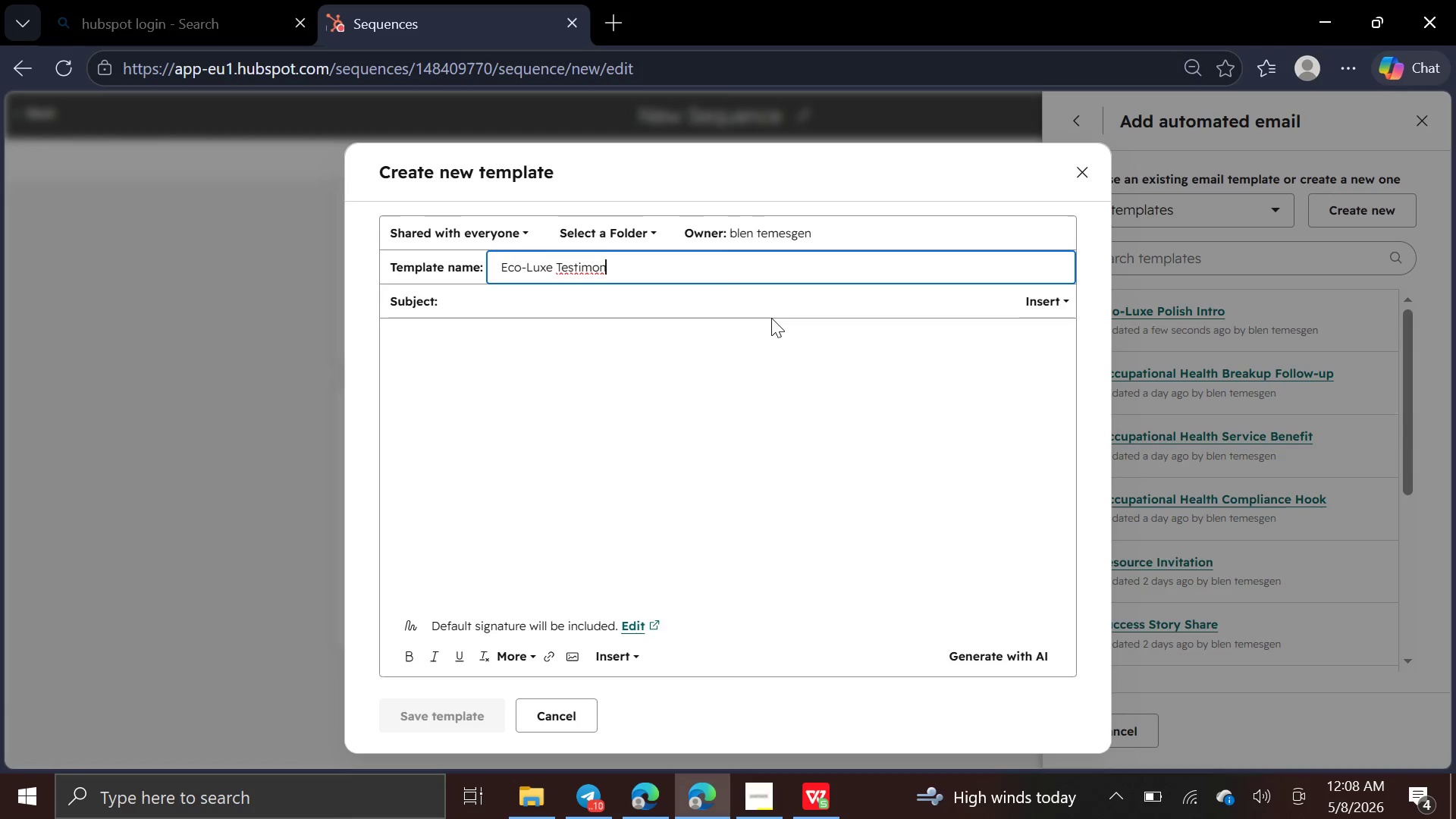 
type(ial)
 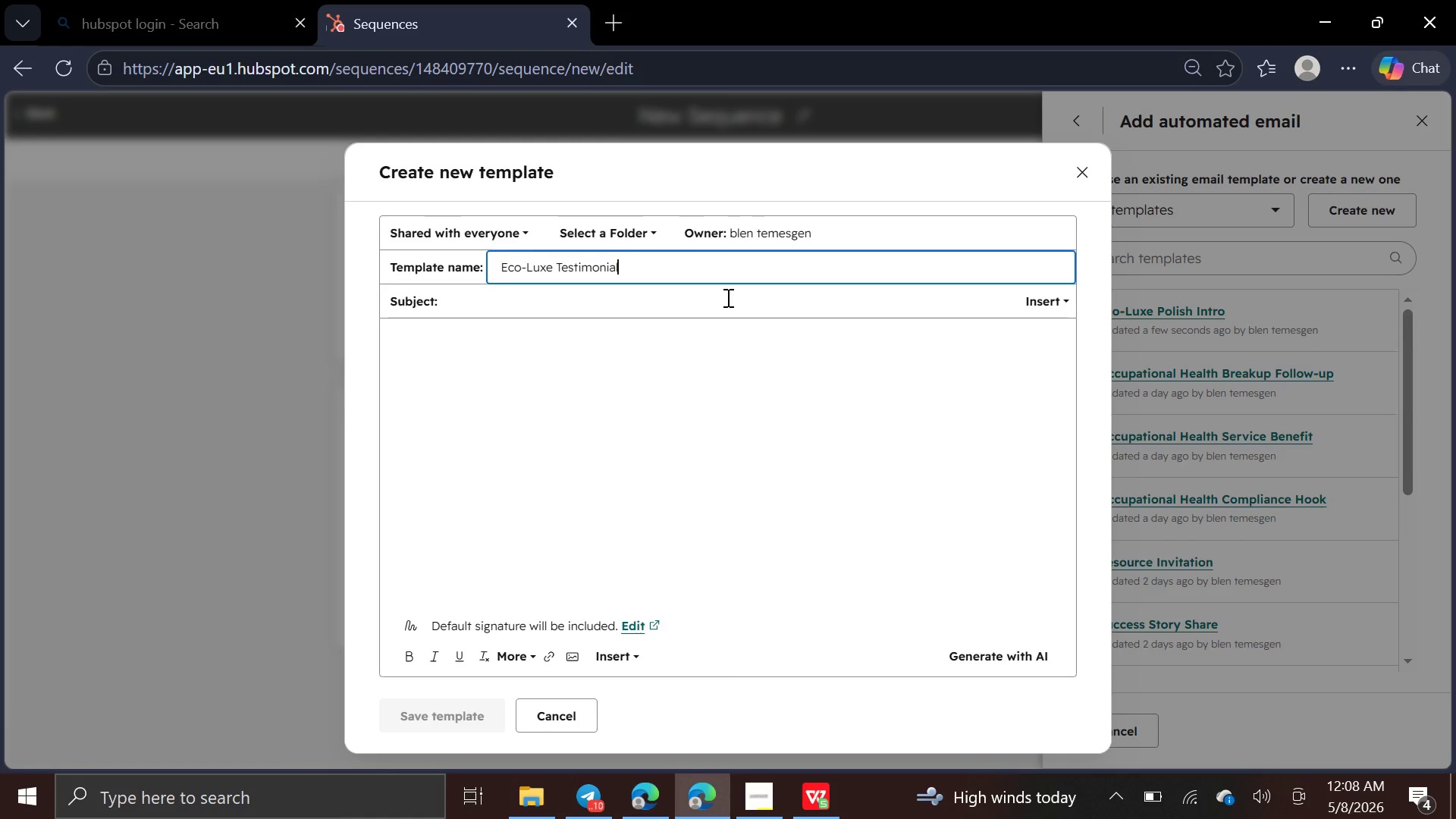 
wait(5.77)
 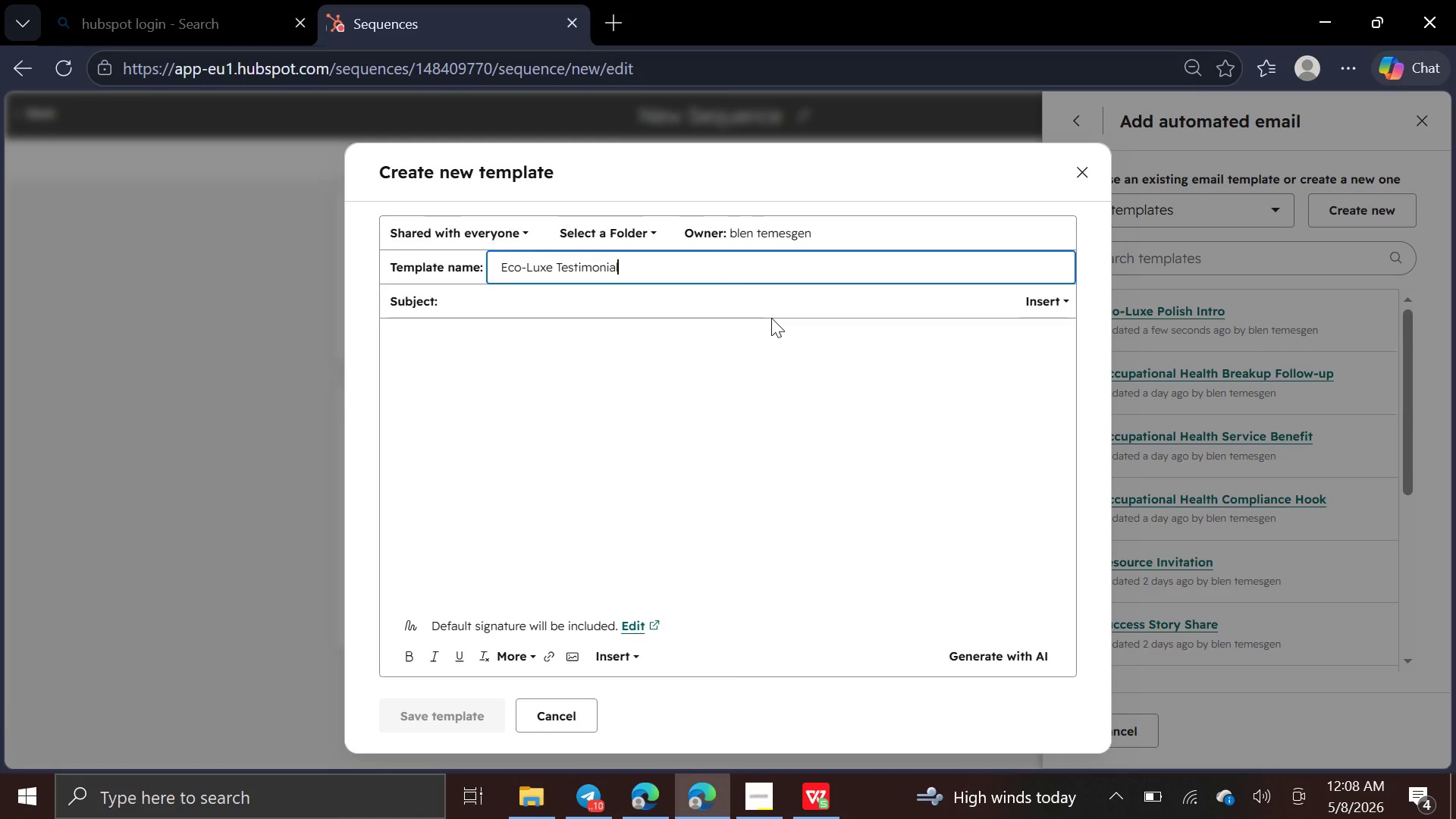 
left_click([485, 306])
 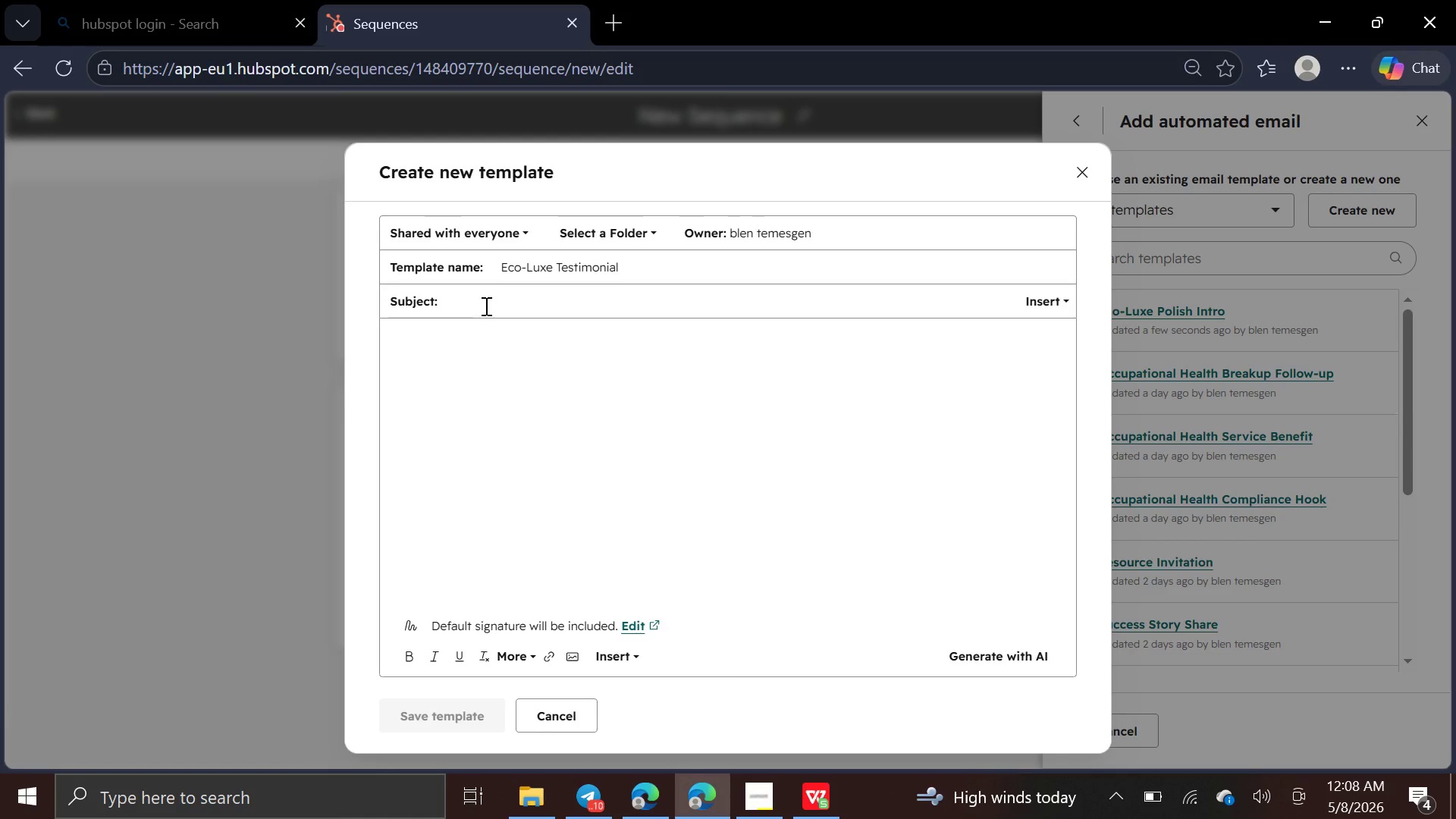 
type(See why salons o)
key(Backspace)
type(love Eco-Luxe)
 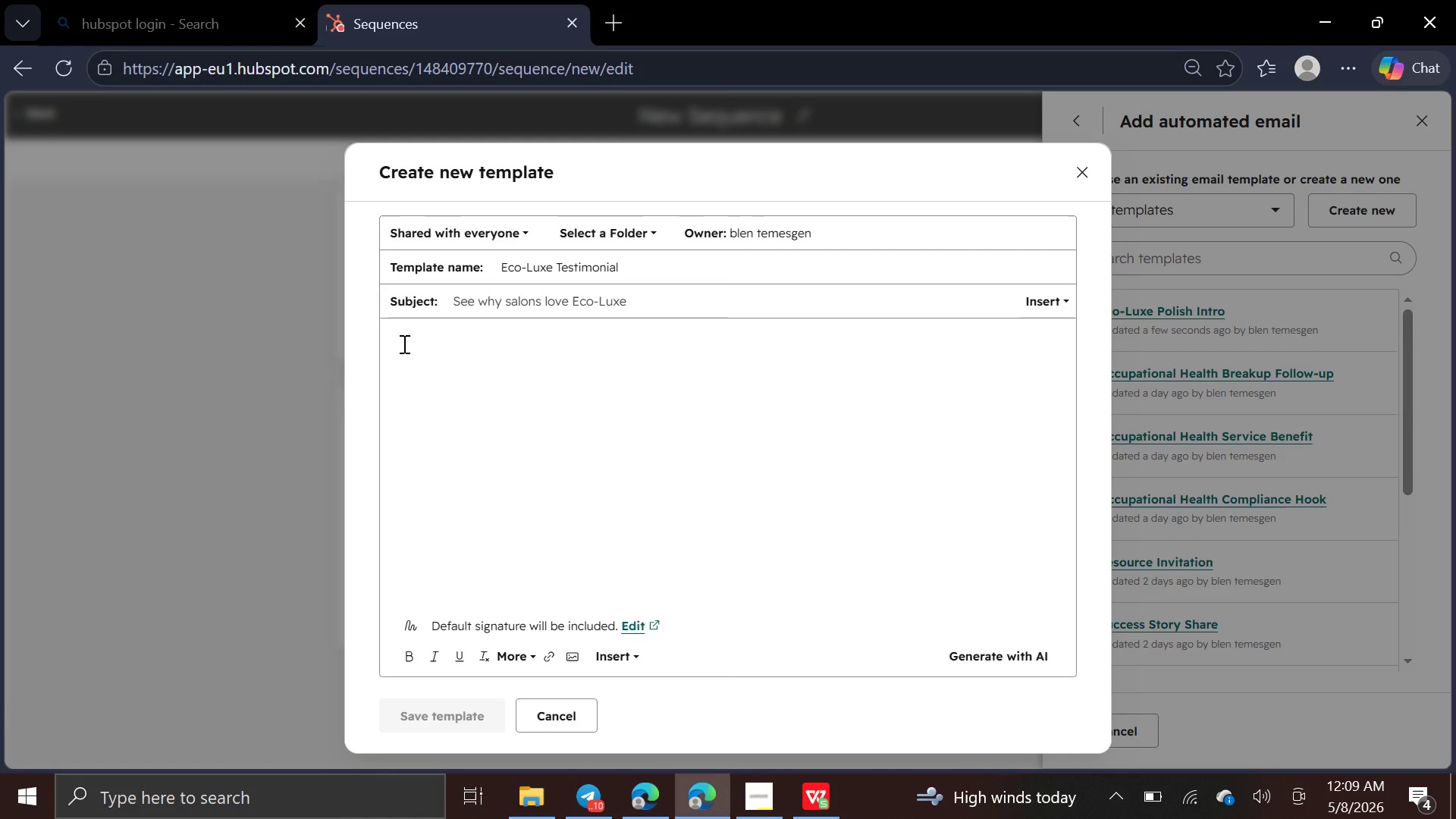 
wait(6.75)
 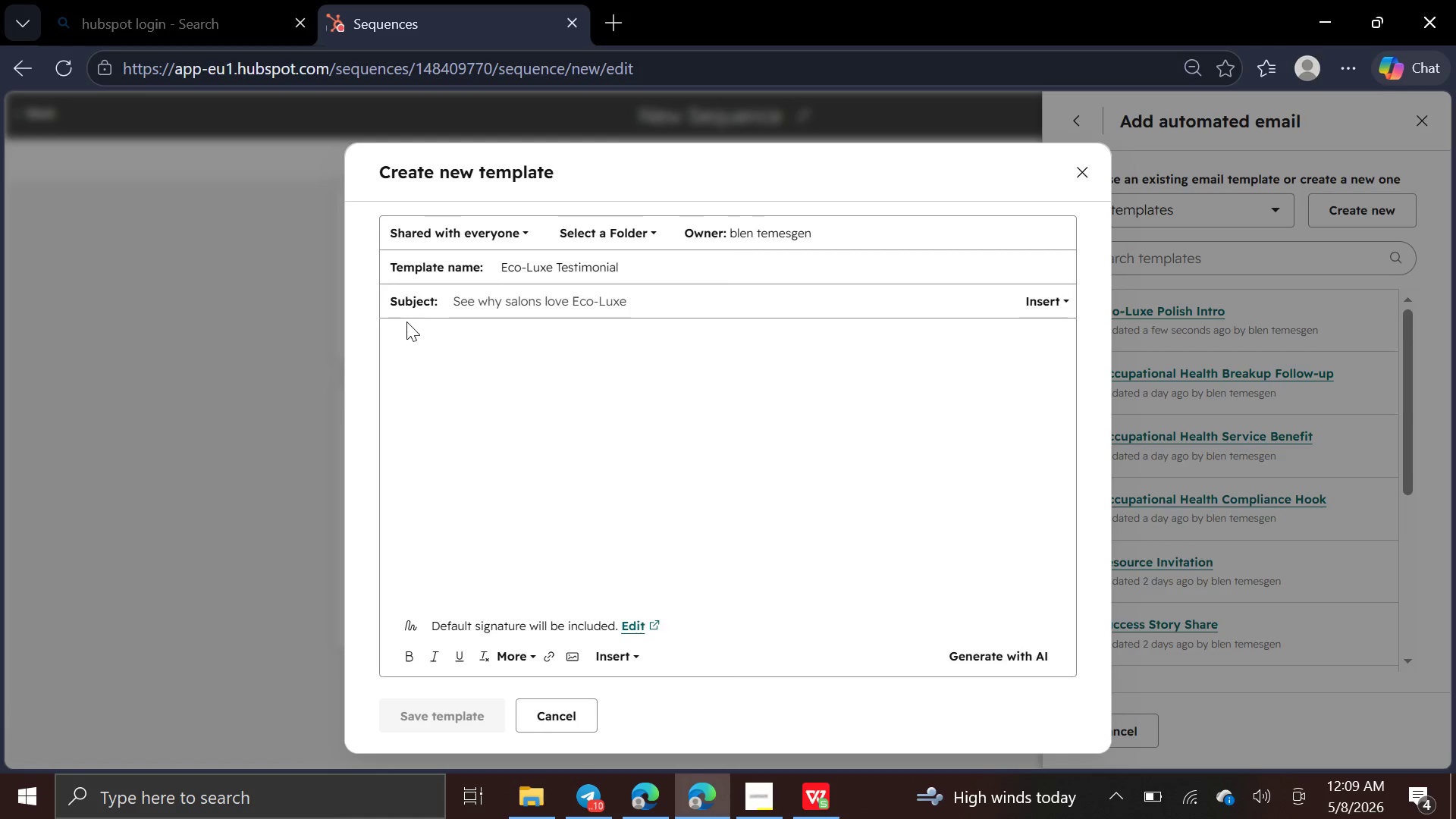 
key(Period)
 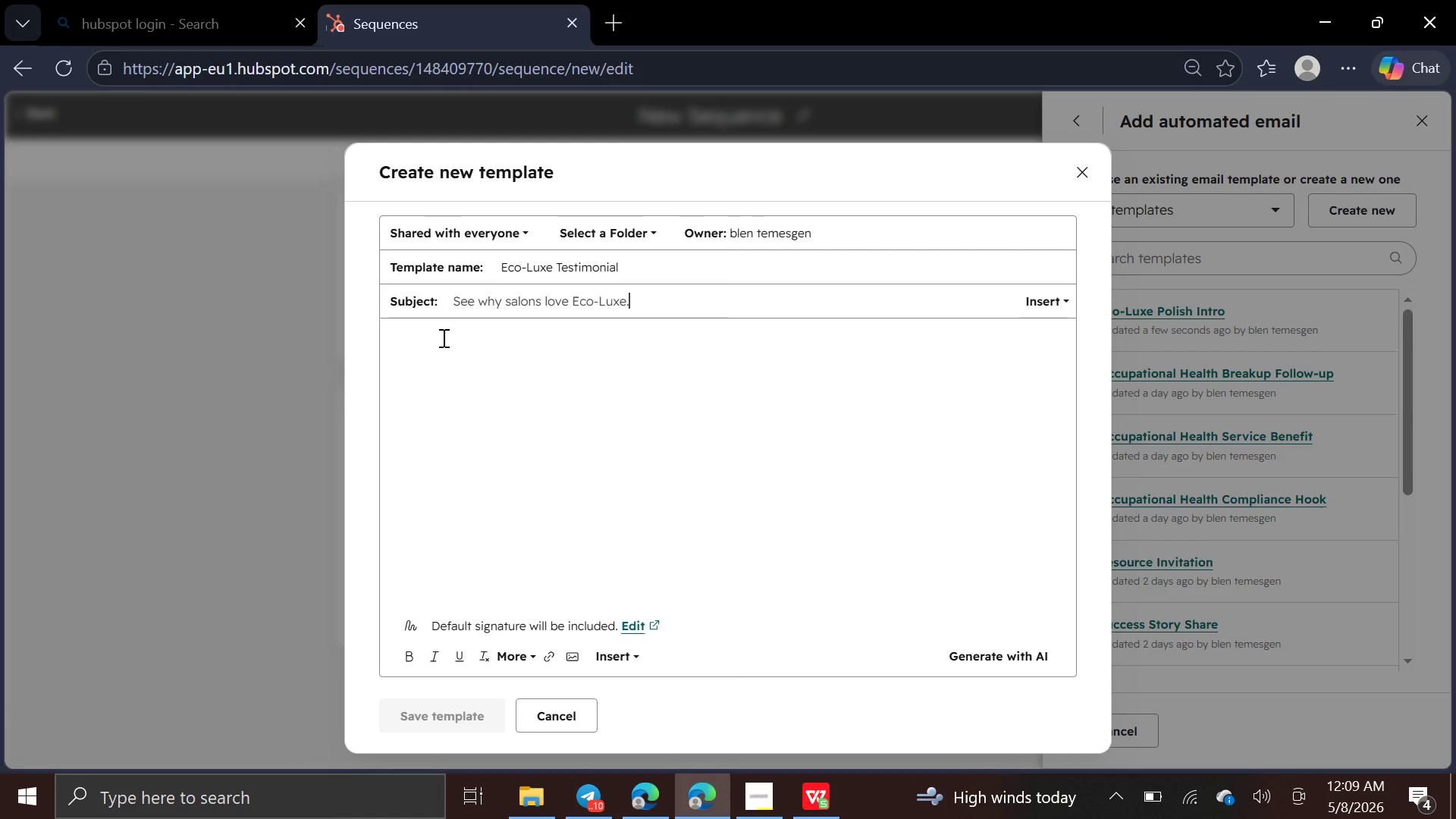 
key(Enter)
 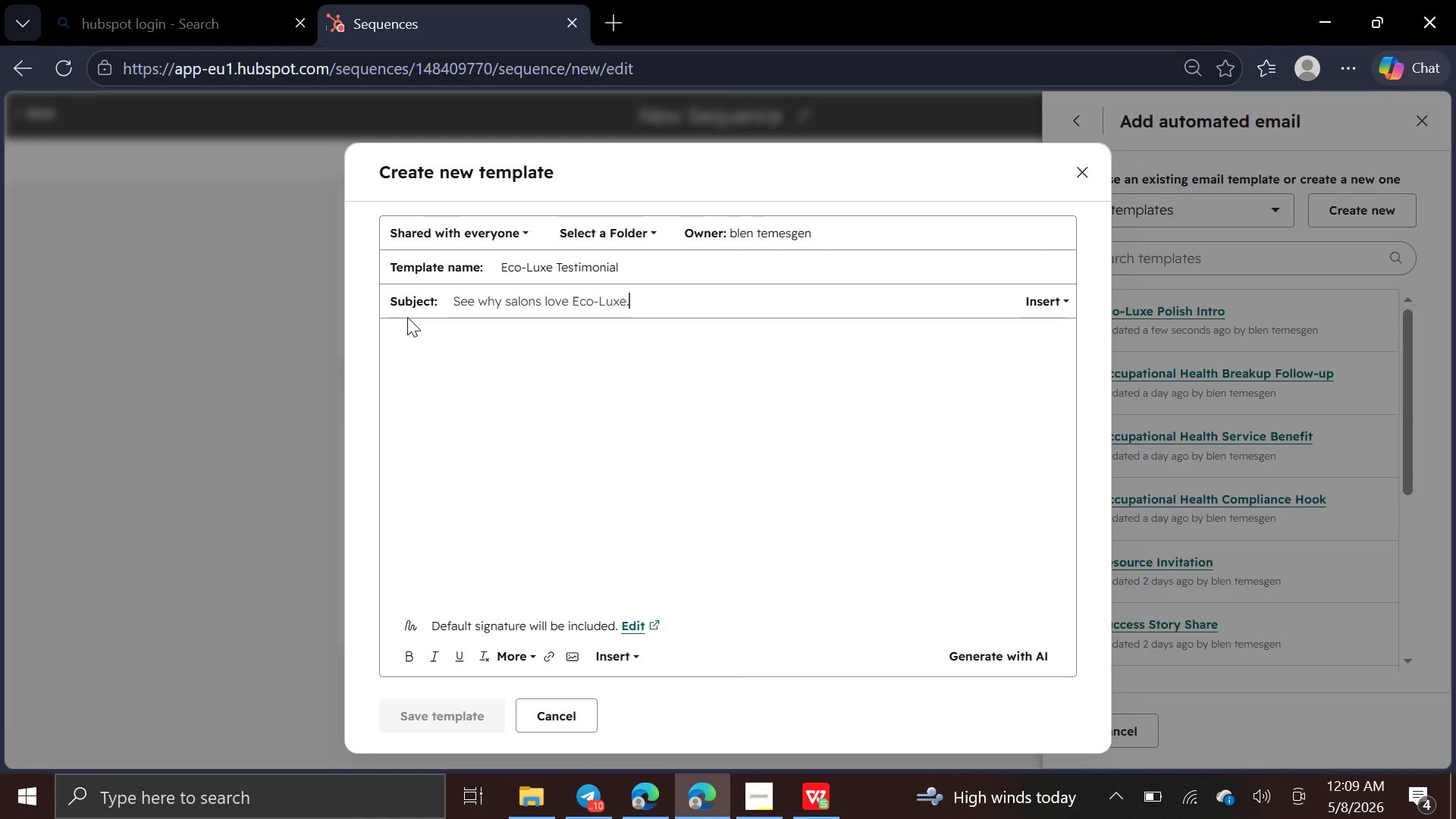 
left_click([413, 315])
 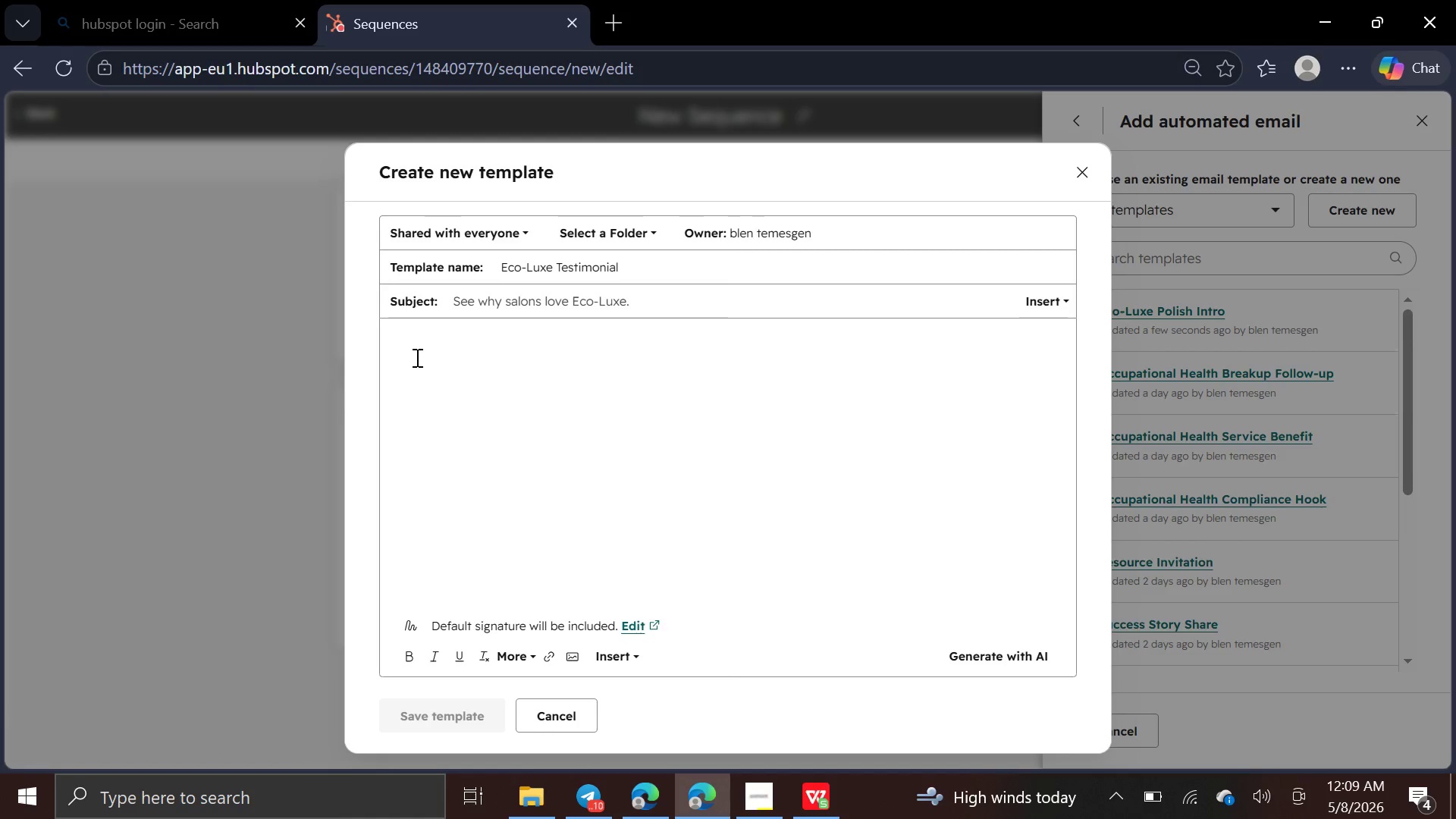 
left_click([416, 359])
 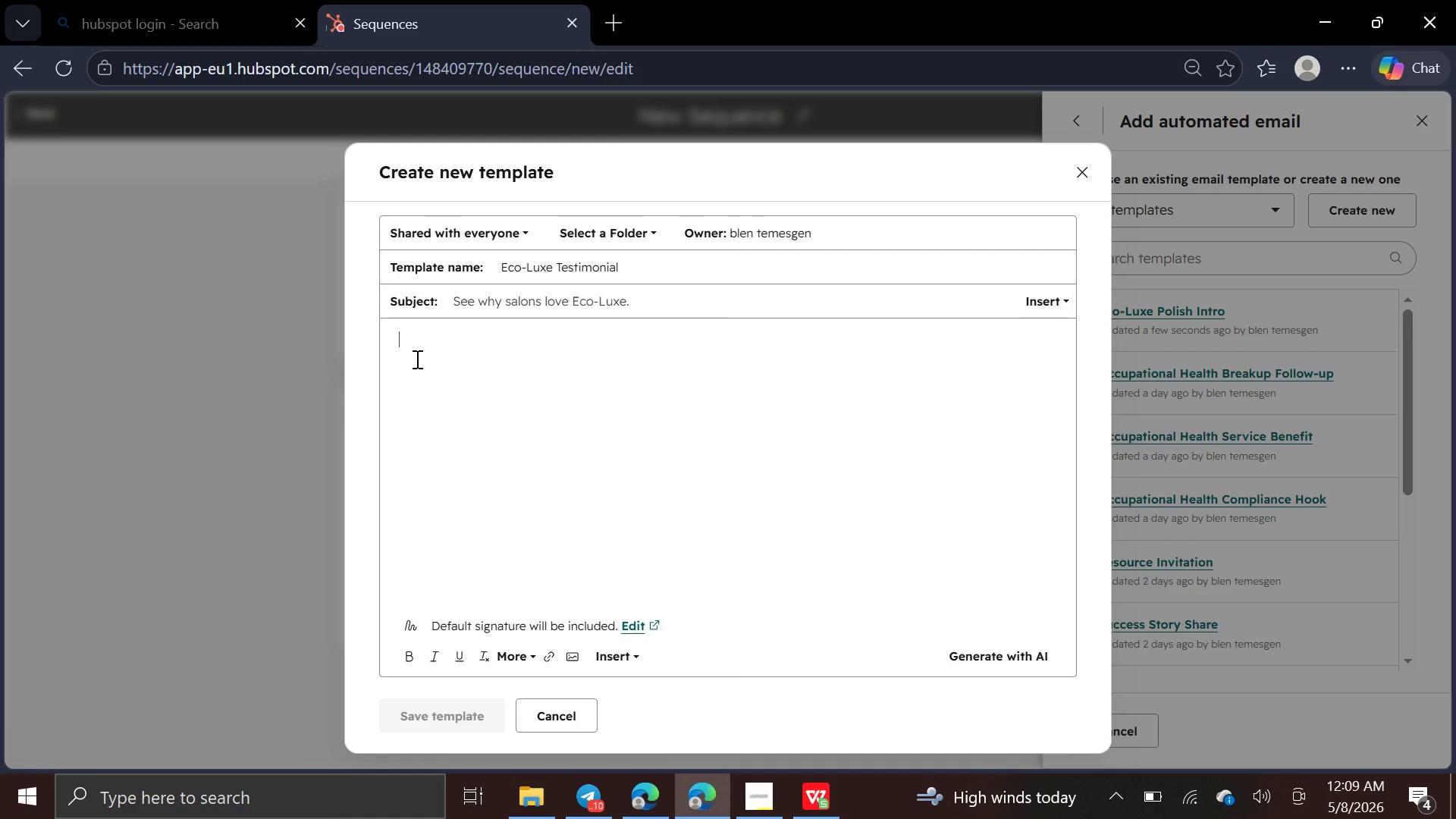 
wait(14.8)
 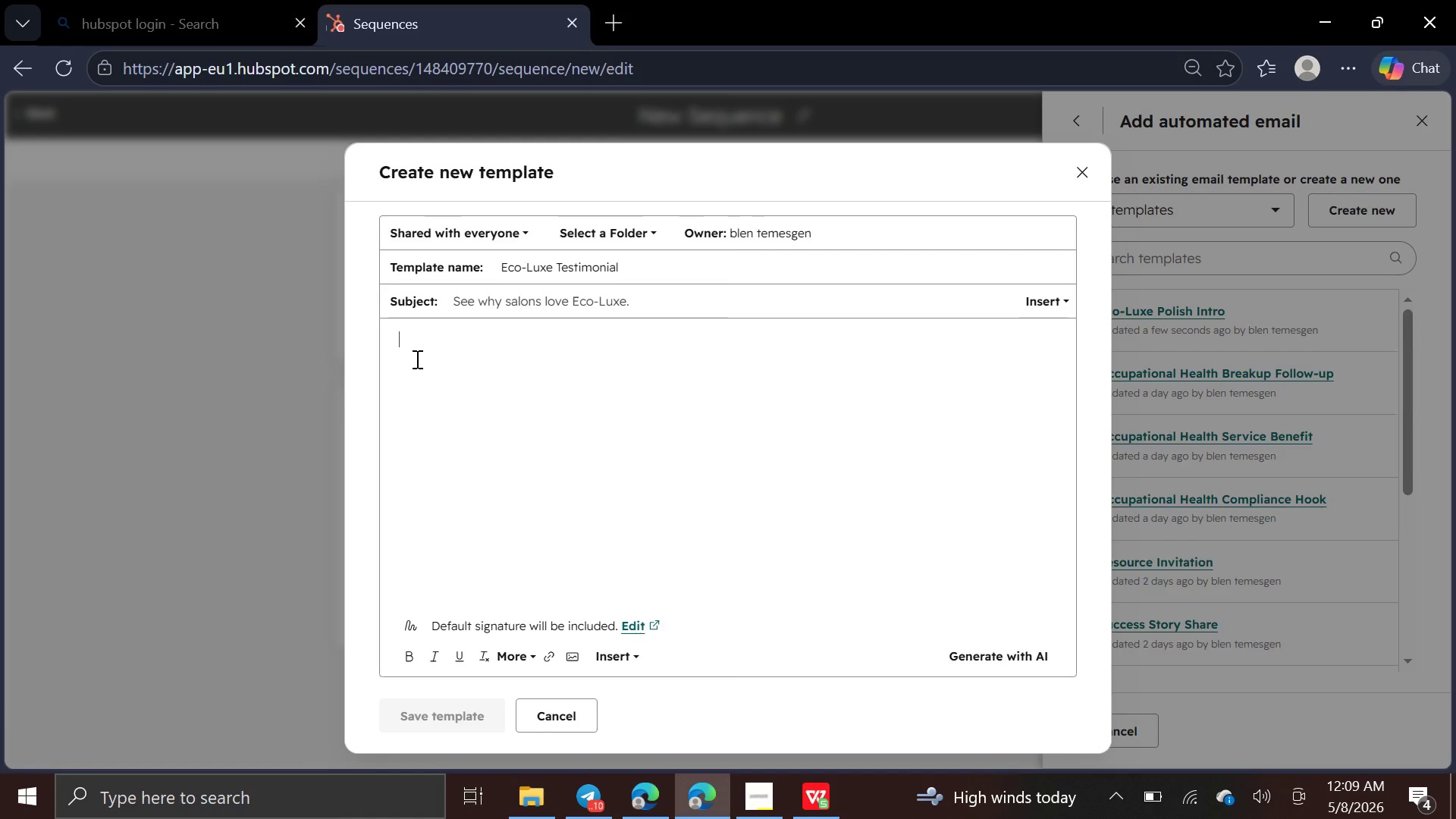 
type(hi)
key(Backspace)
type(Hi )
 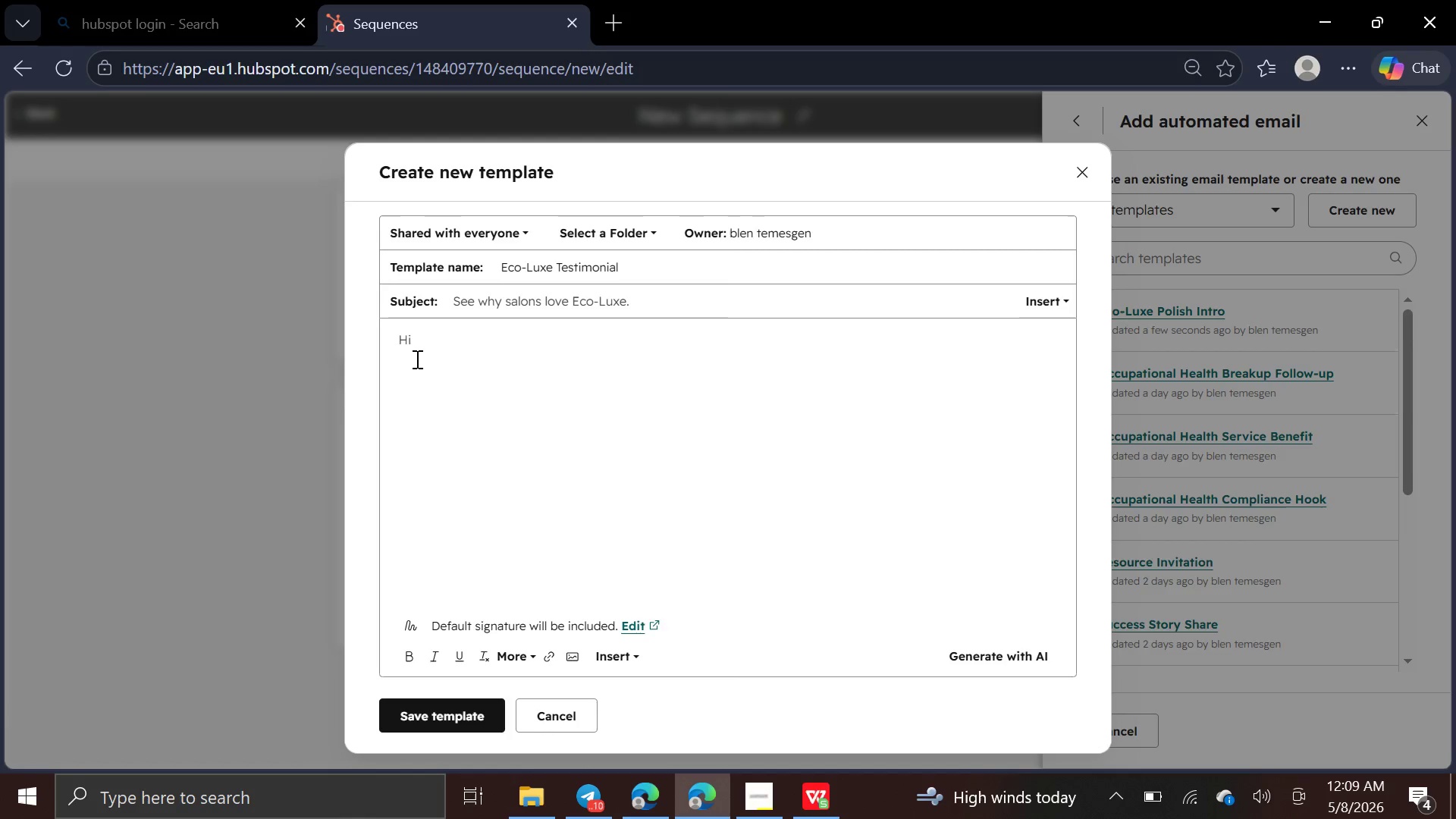 
left_click([611, 656])
 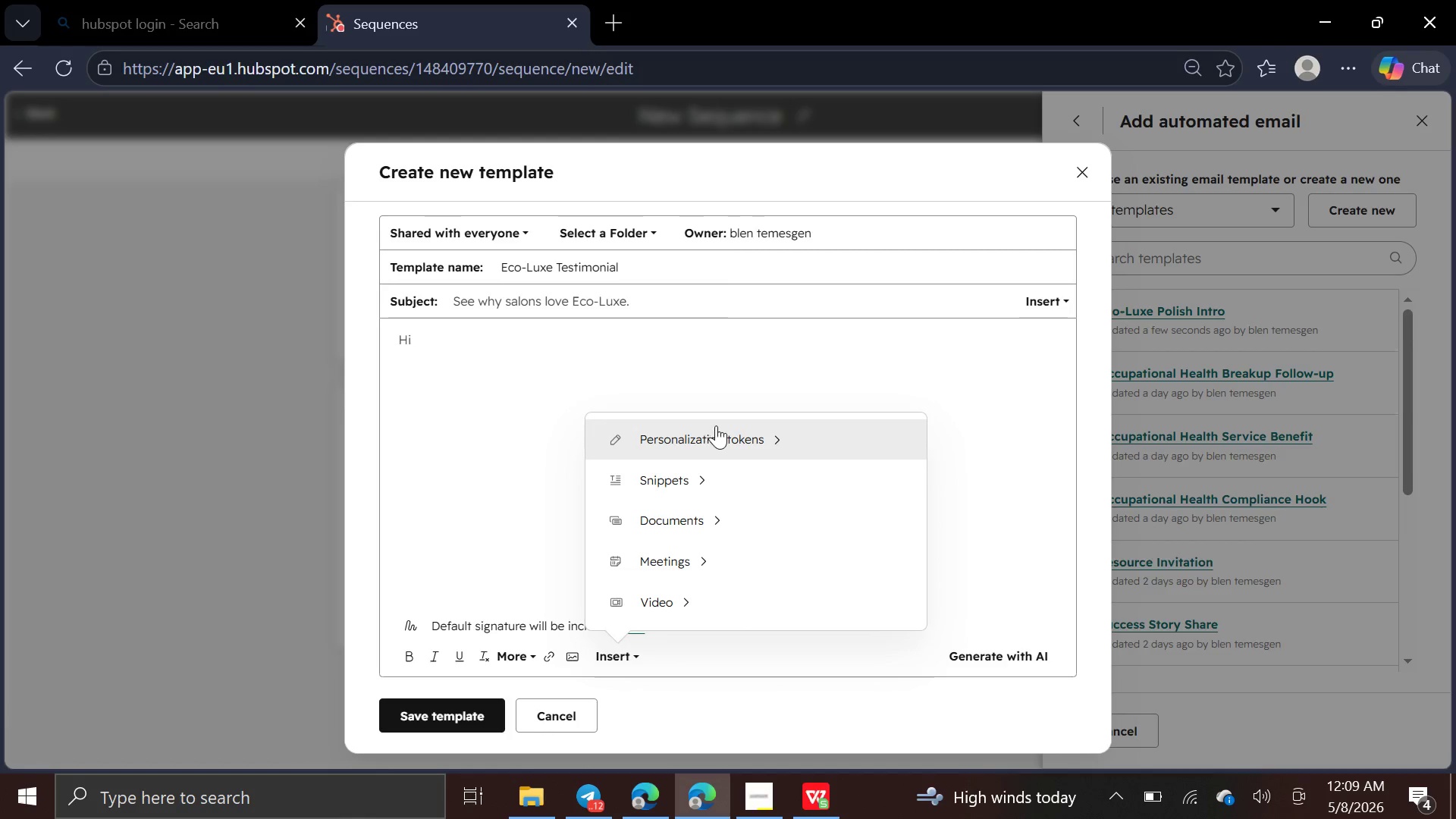 
left_click([716, 425])
 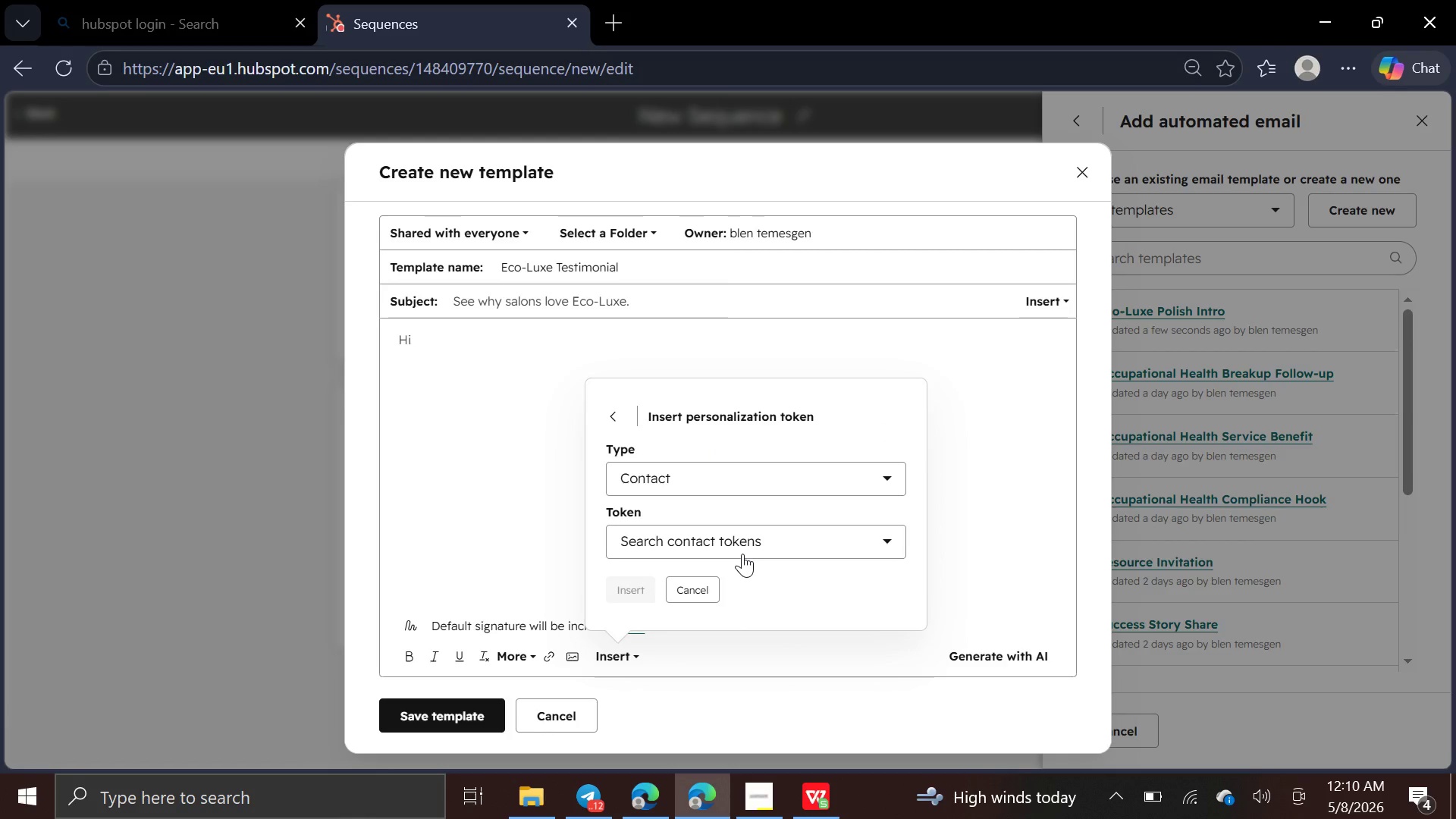 
left_click([742, 554])
 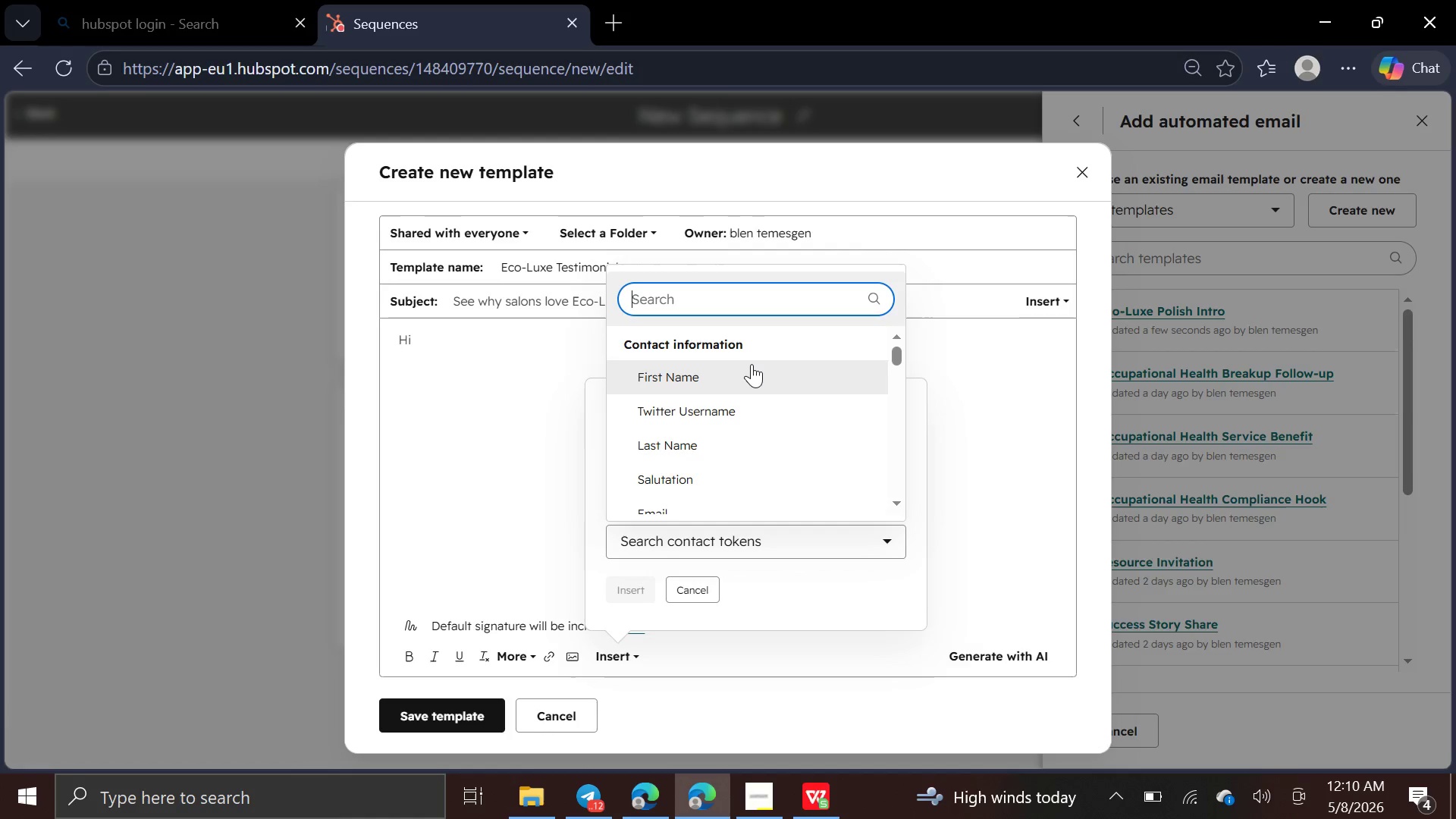 
left_click([750, 375])
 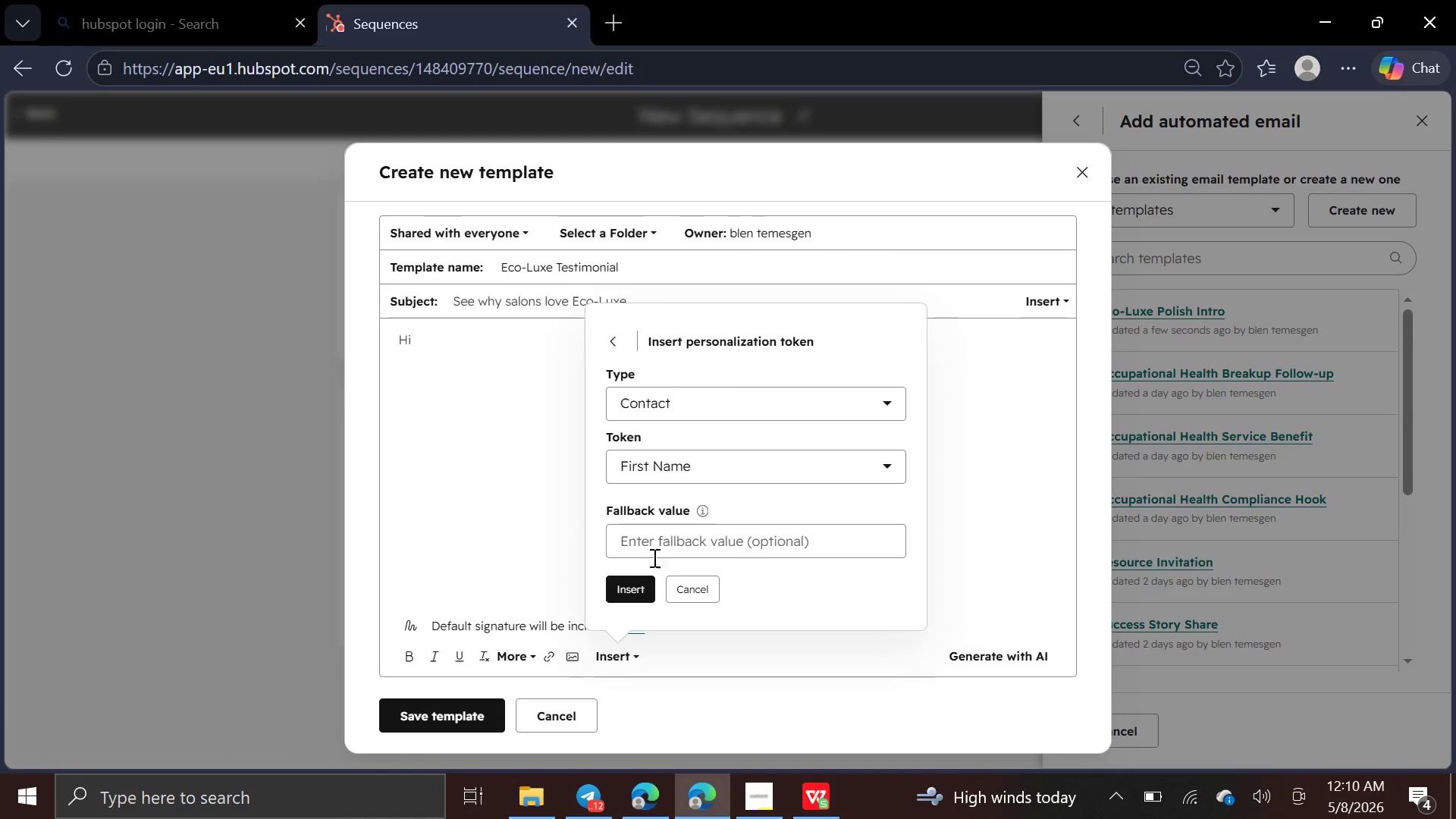 
left_click([625, 592])
 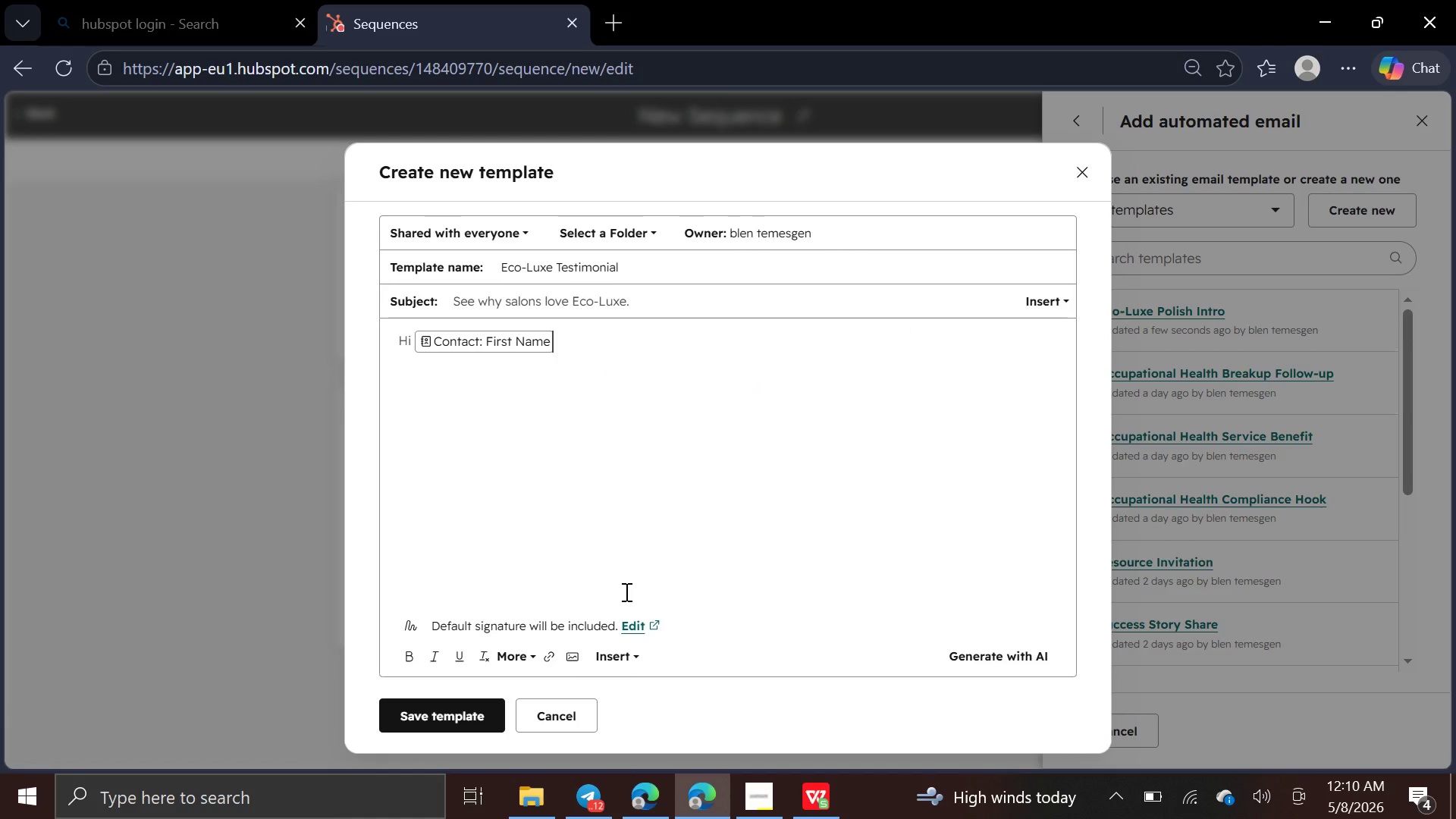 
key(Comma)
 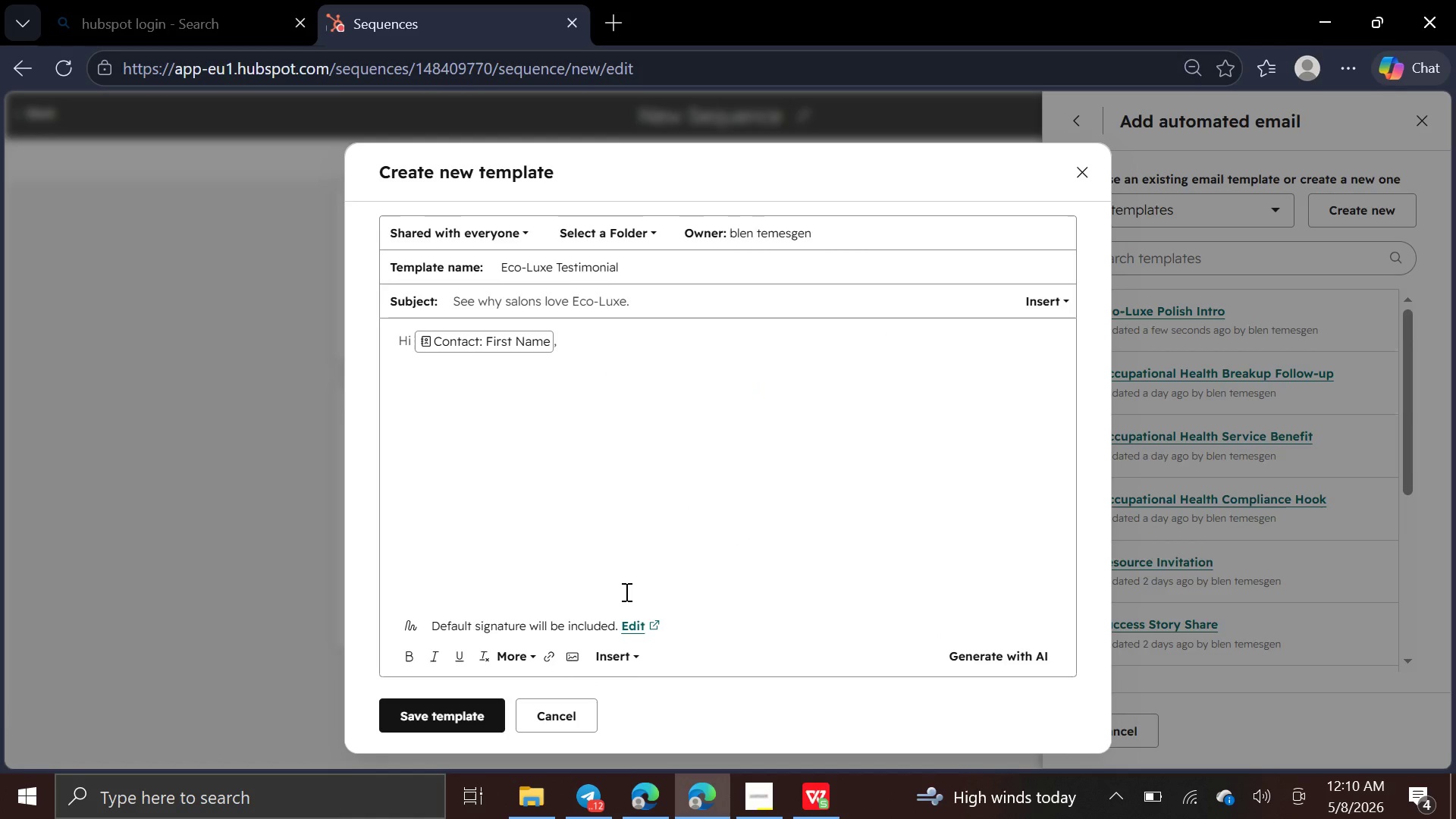 
key(Enter)
 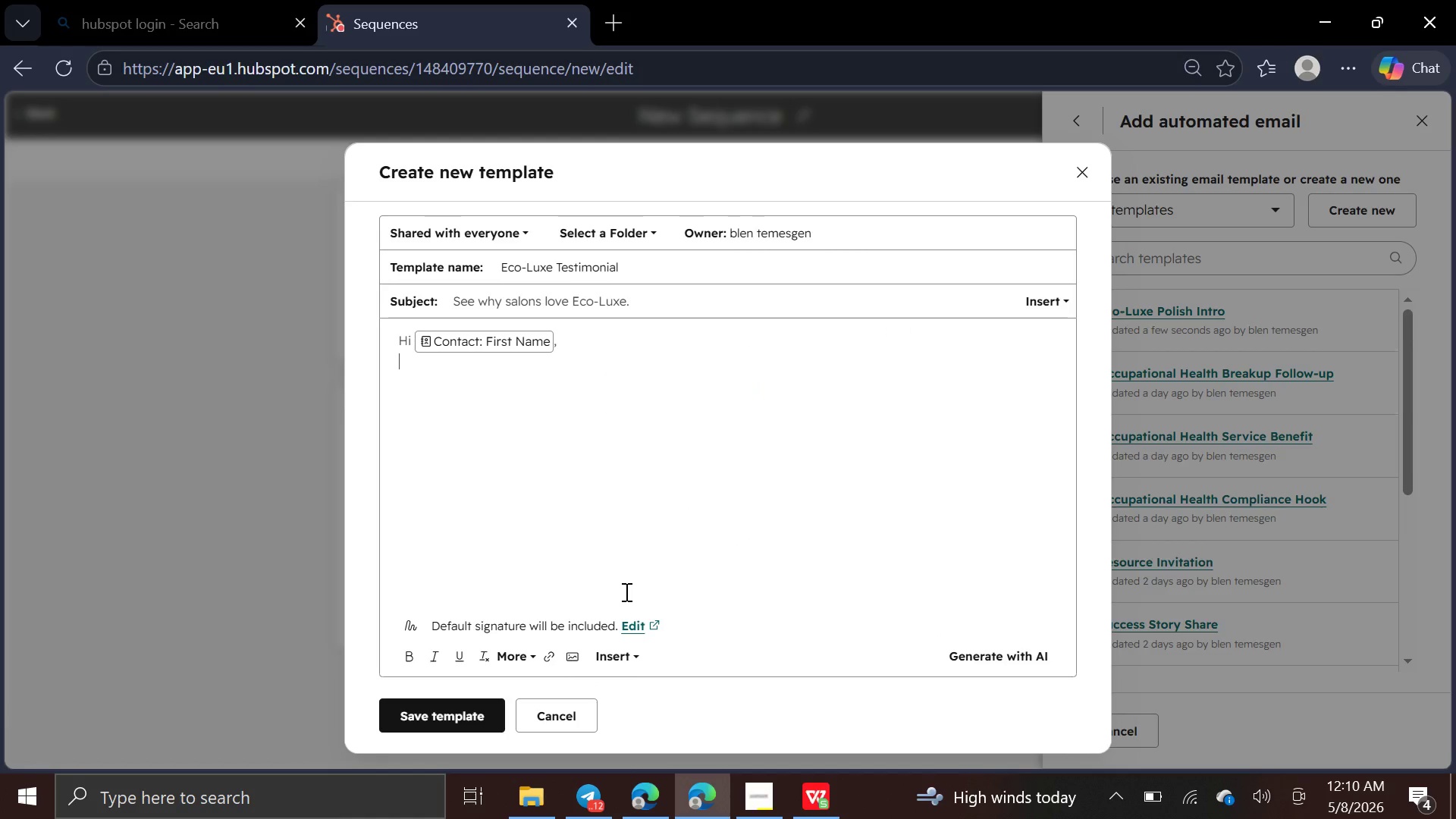 
key(Enter)
 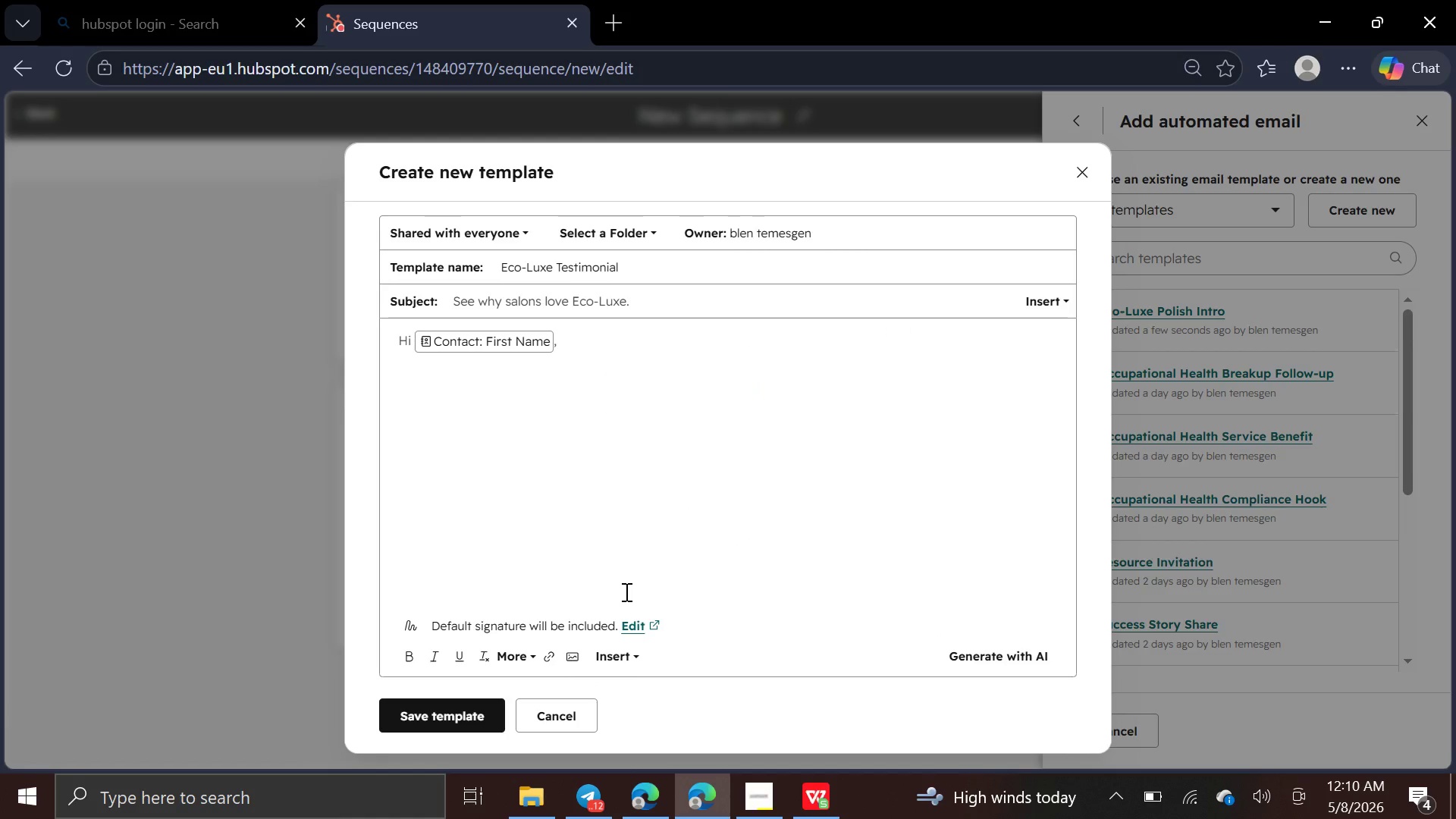 
type(Just Checking in)
 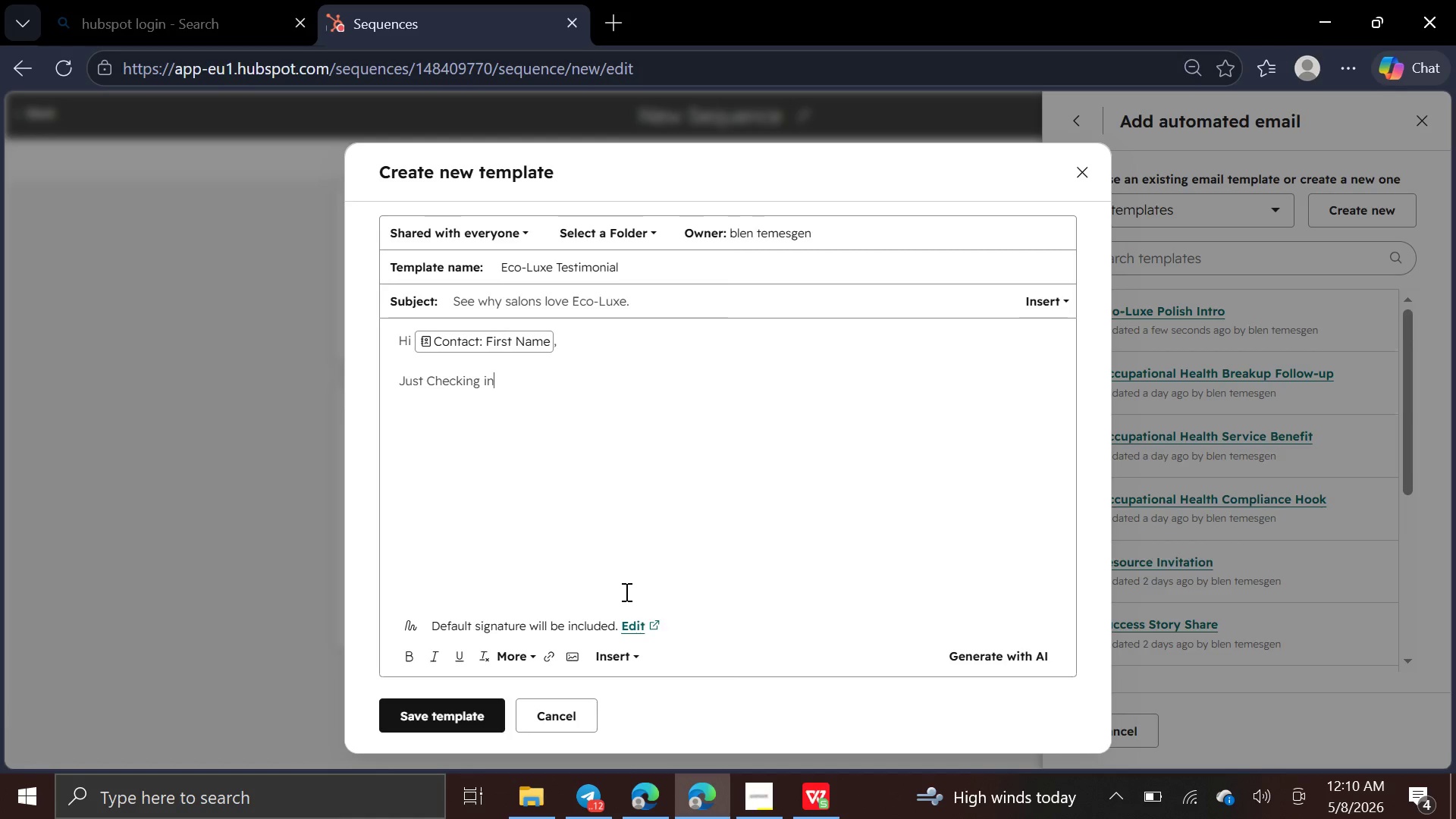 
type(, many salon)
 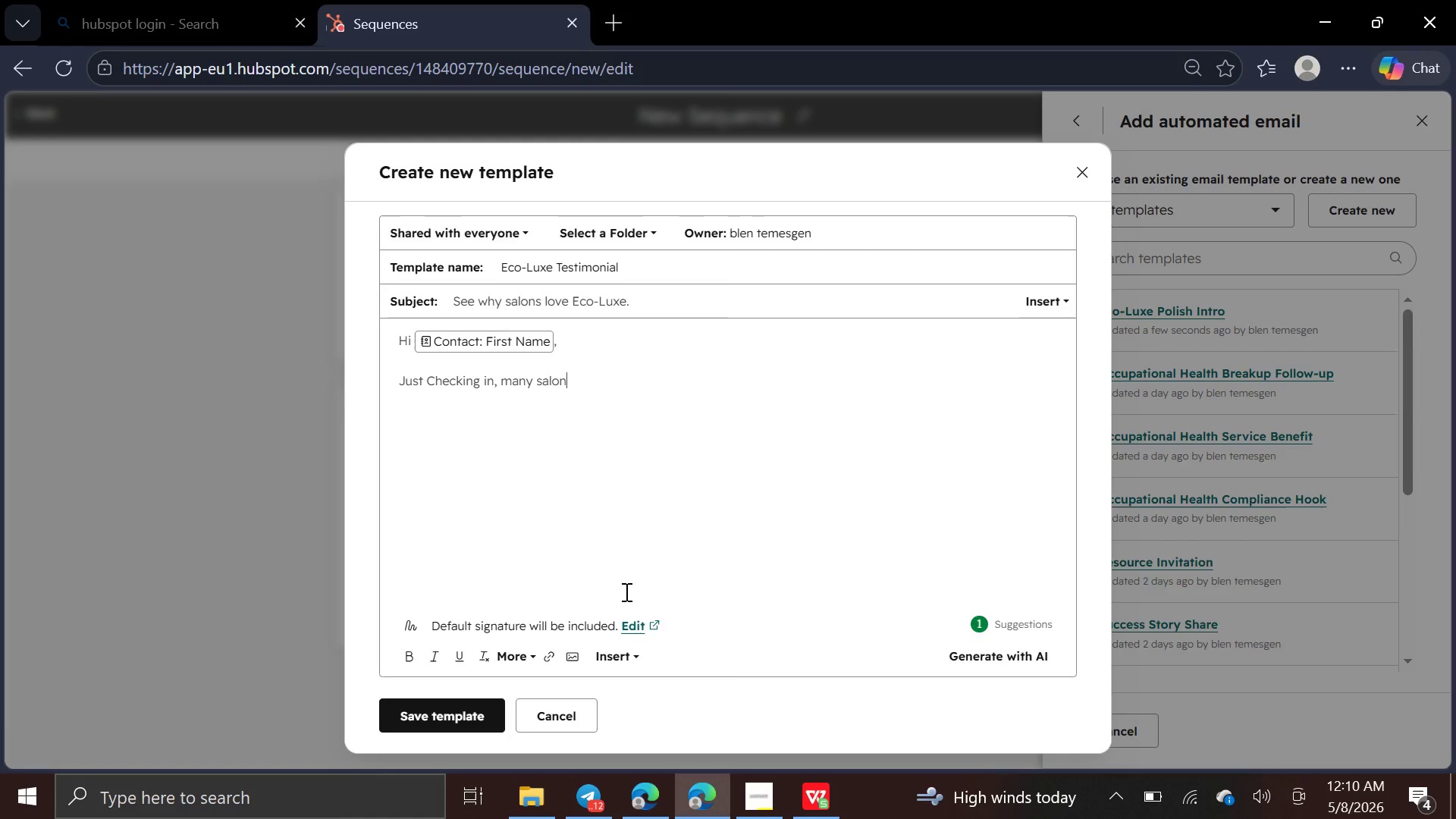 
type( owners like you )
 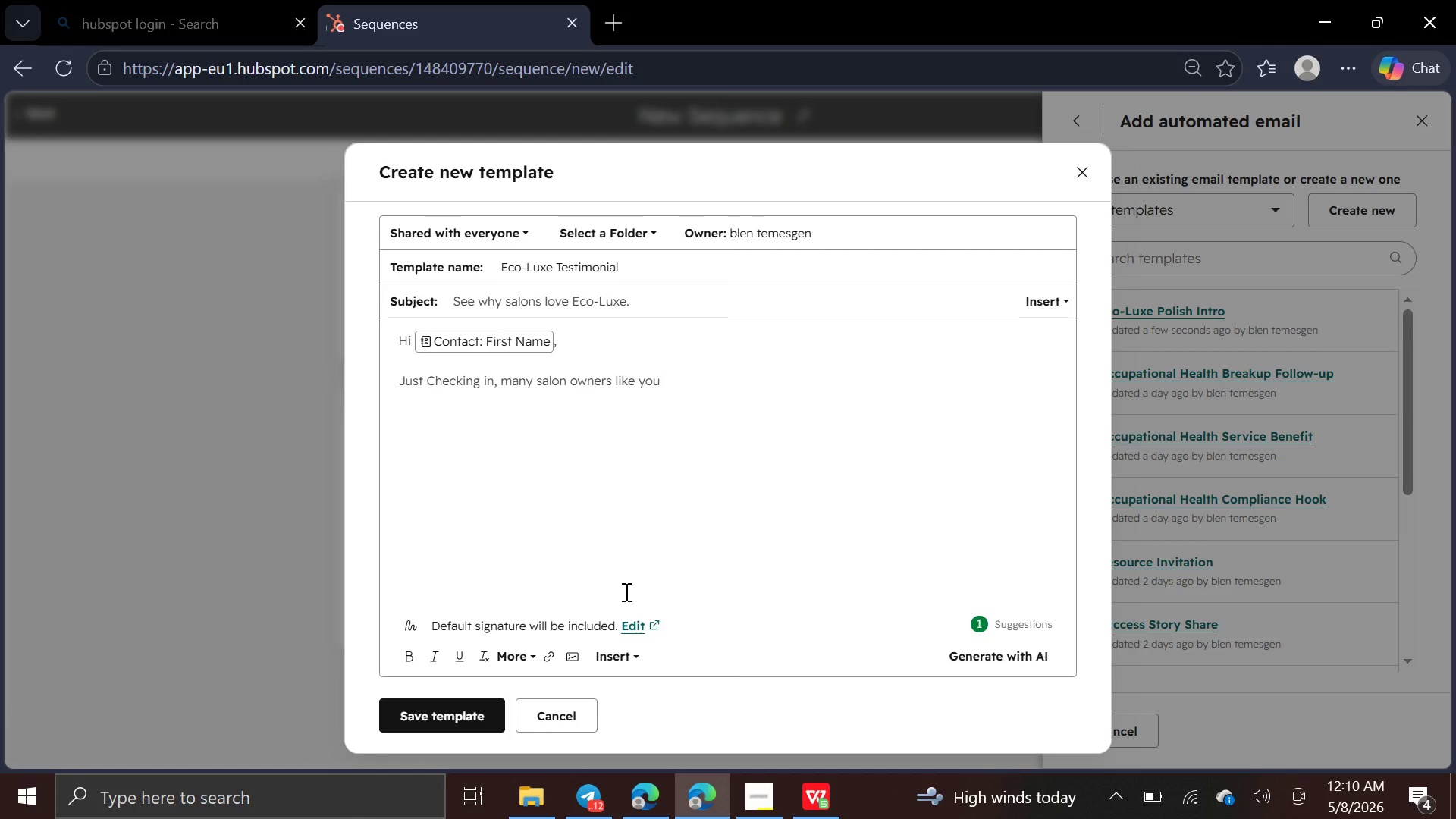 
type(have already switched to )
 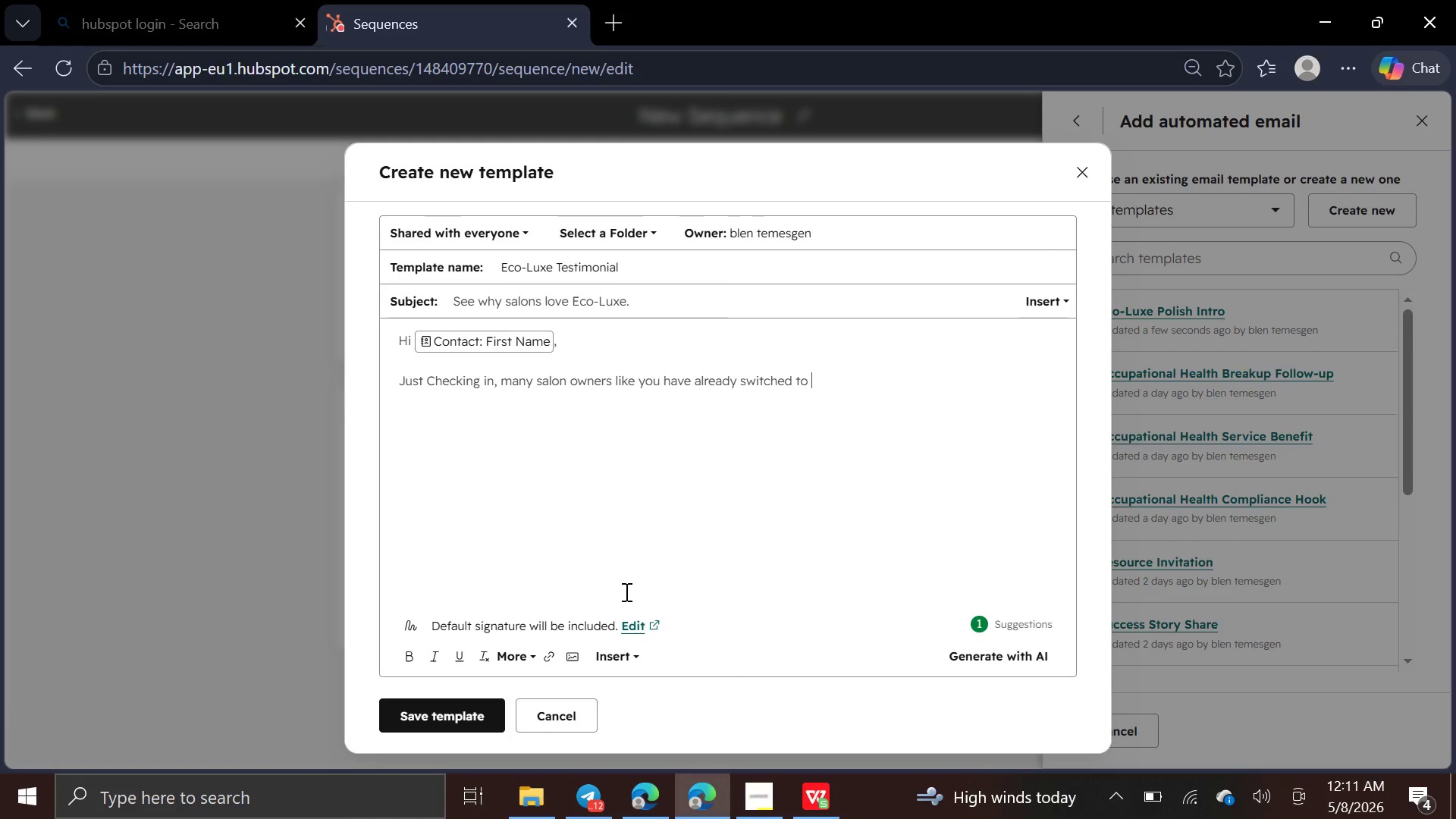 
type(Eco-Luxe Polish. One nail )
 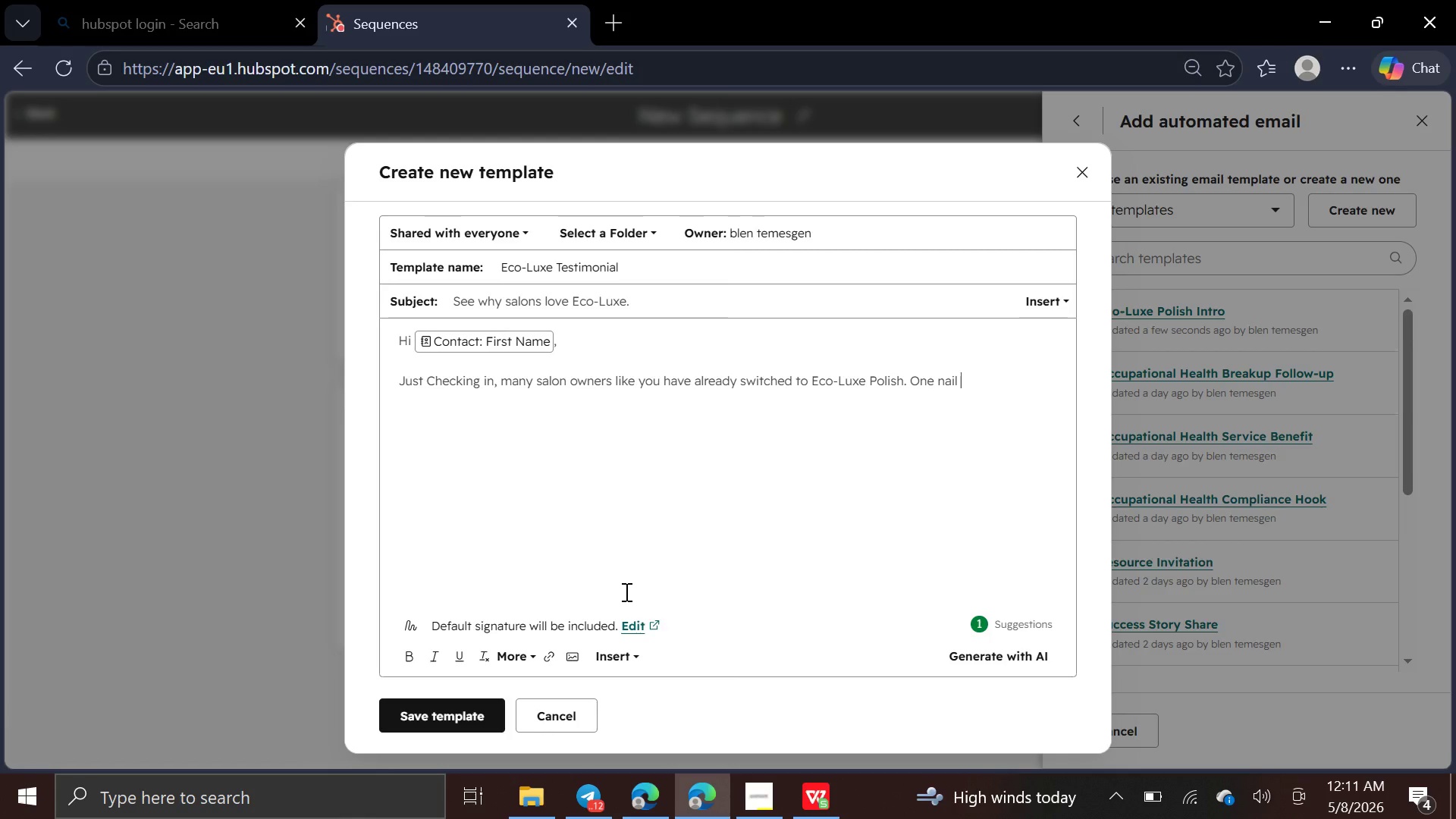 
wait(10.41)
 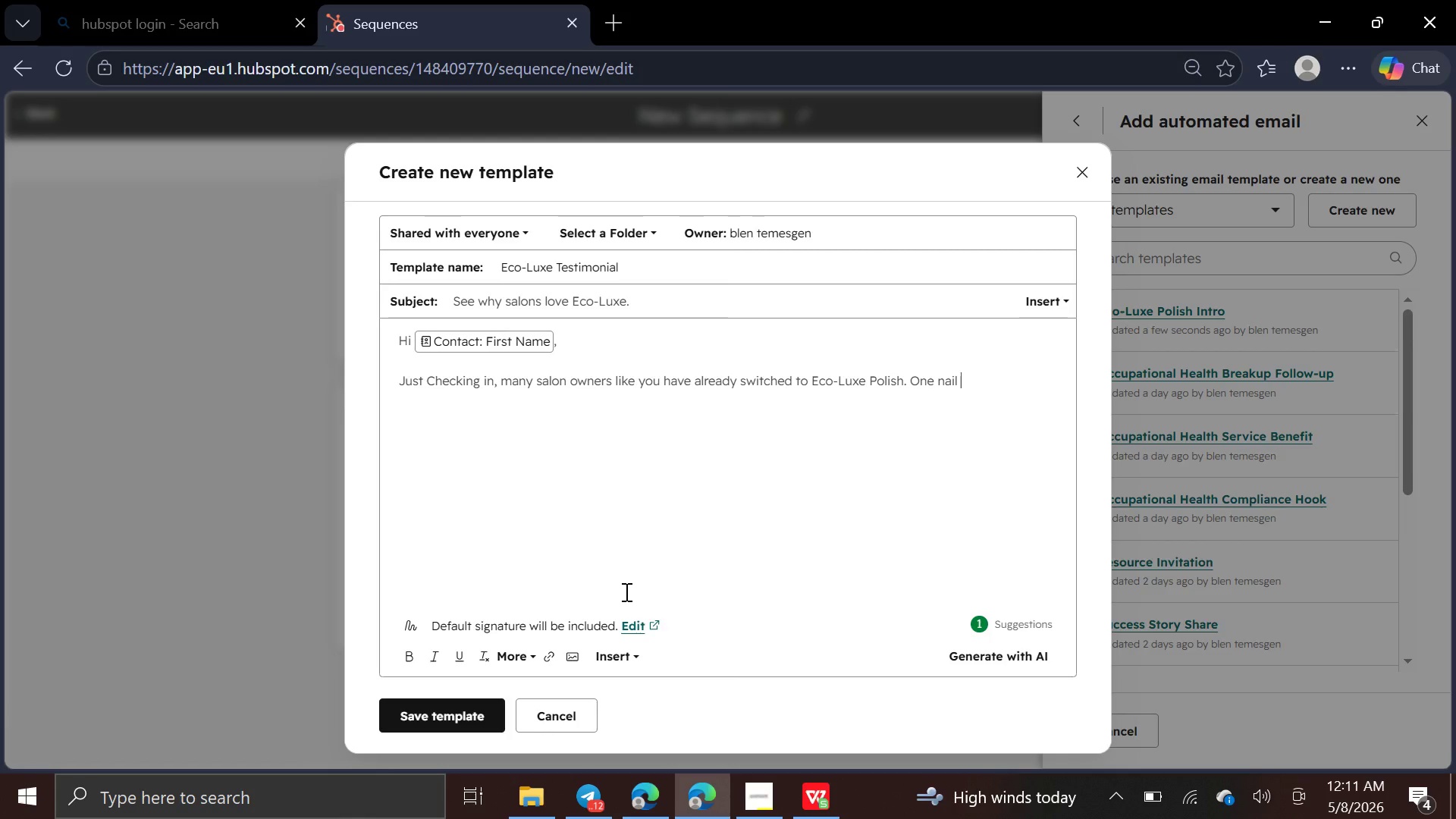 
type(B)
key(Backspace)
type(bar)
 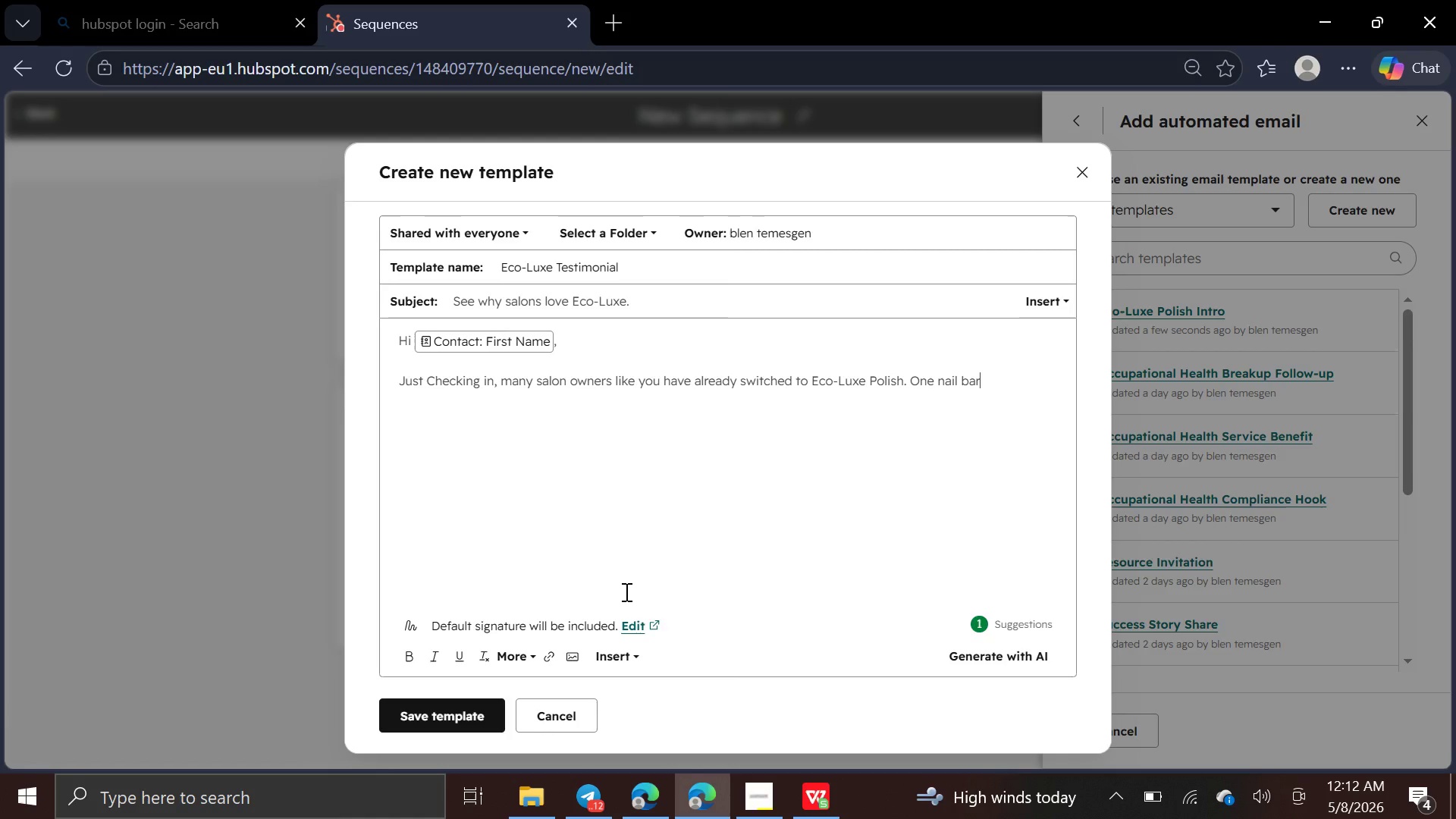 
wait(8.2)
 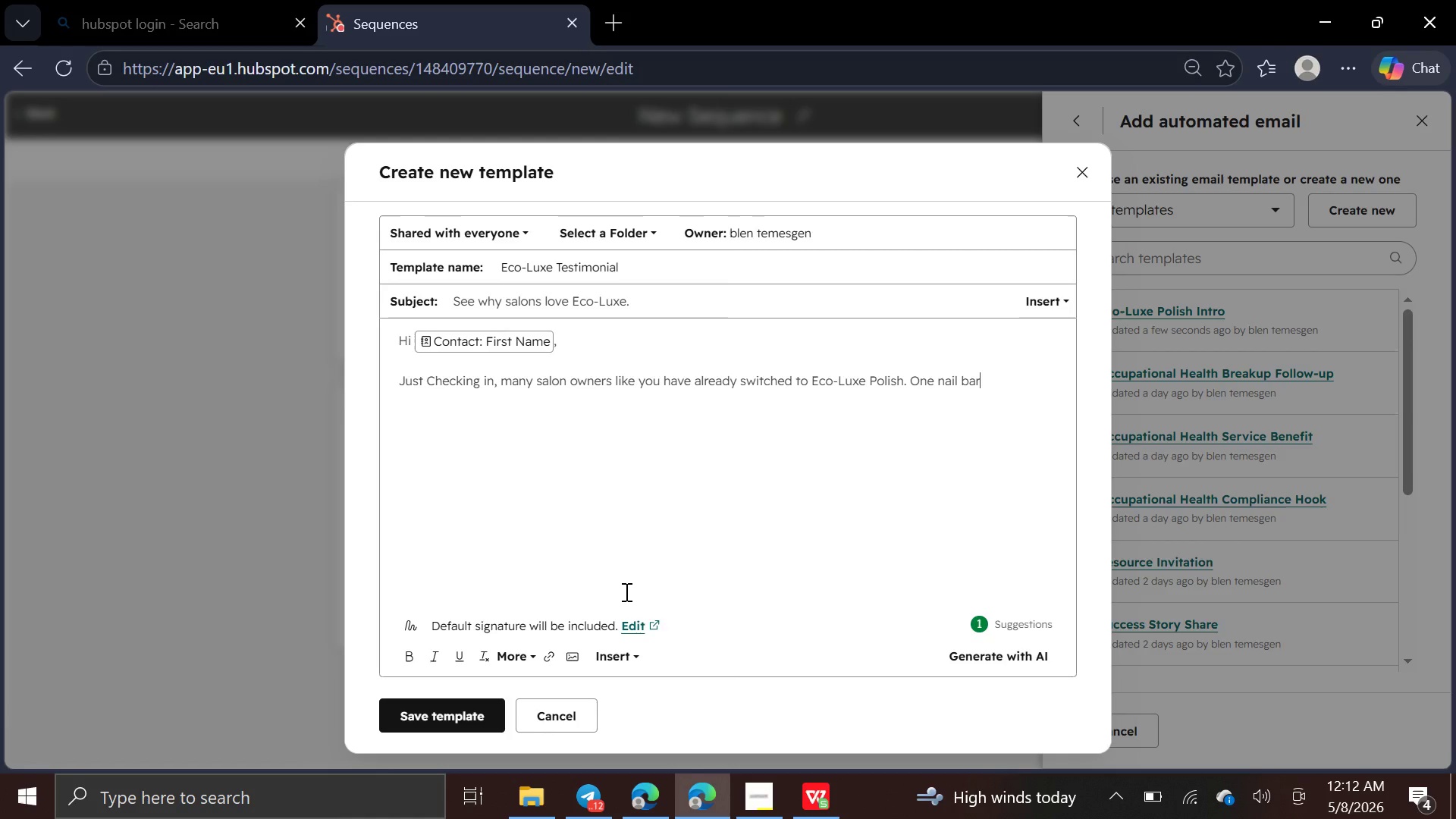 
type(ow)
key(Backspace)
key(Backspace)
type( owner )
 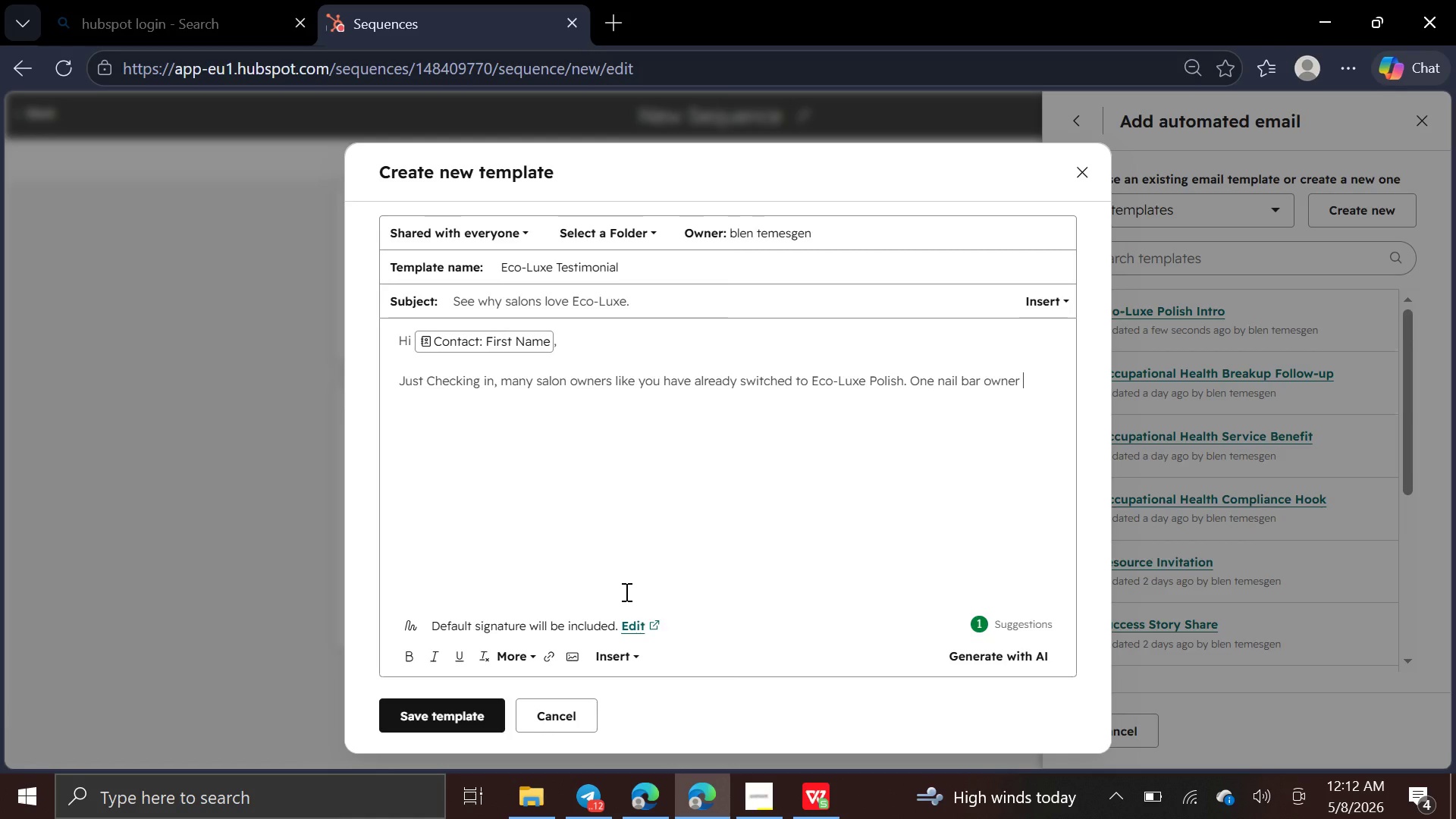 
type(shared: "")
 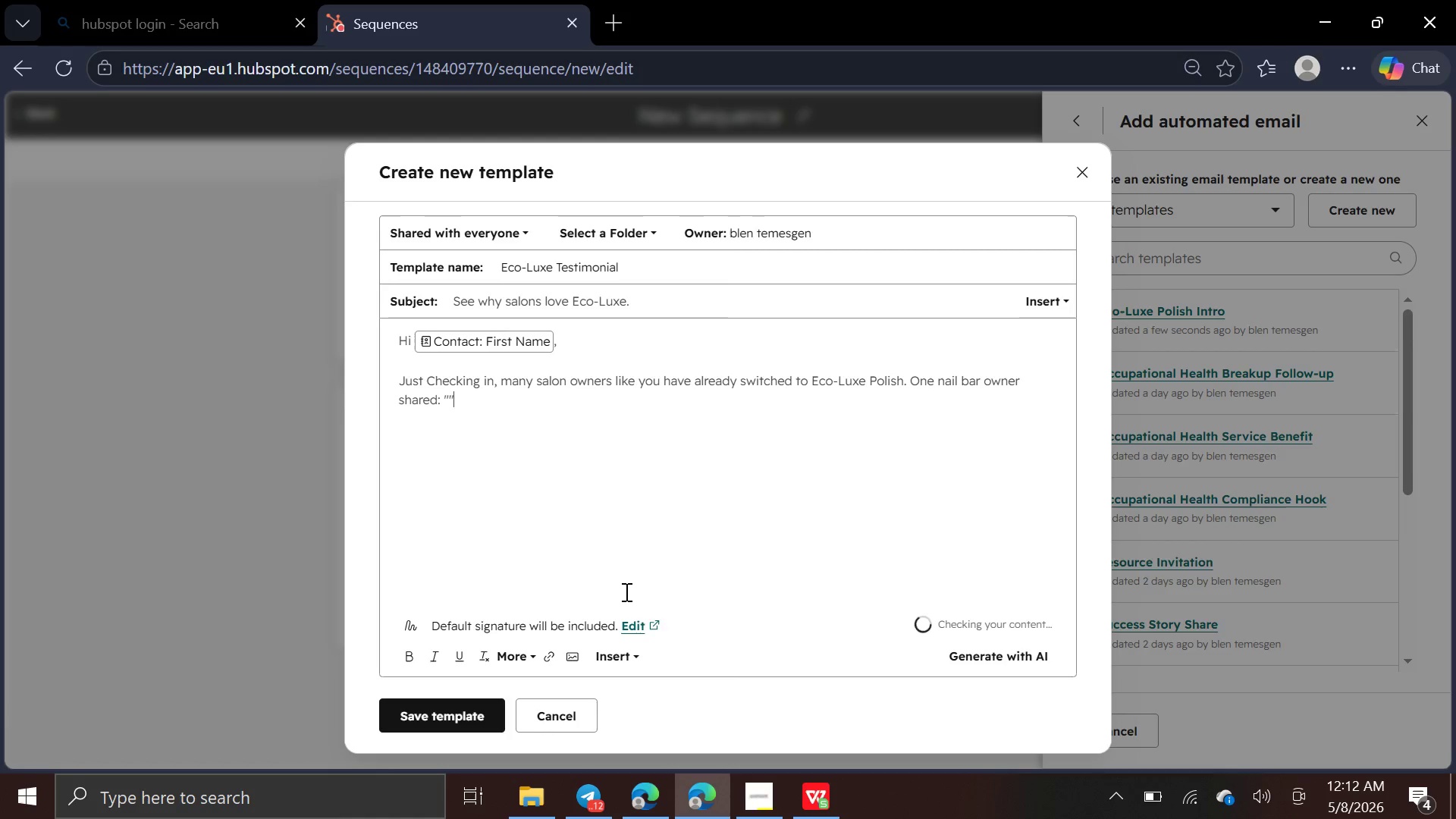 
key(ArrowLeft)
 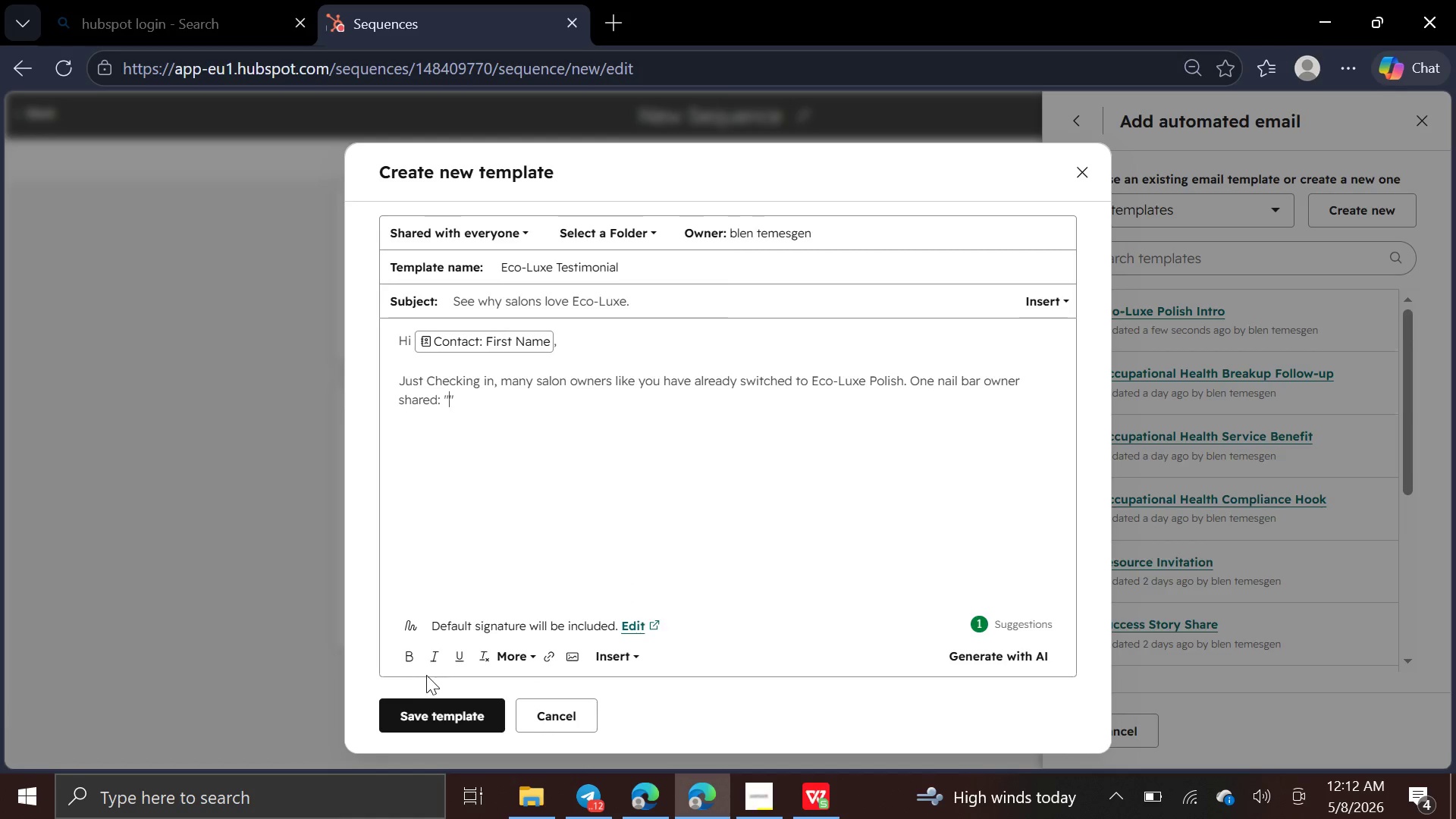 
left_click([440, 657])
 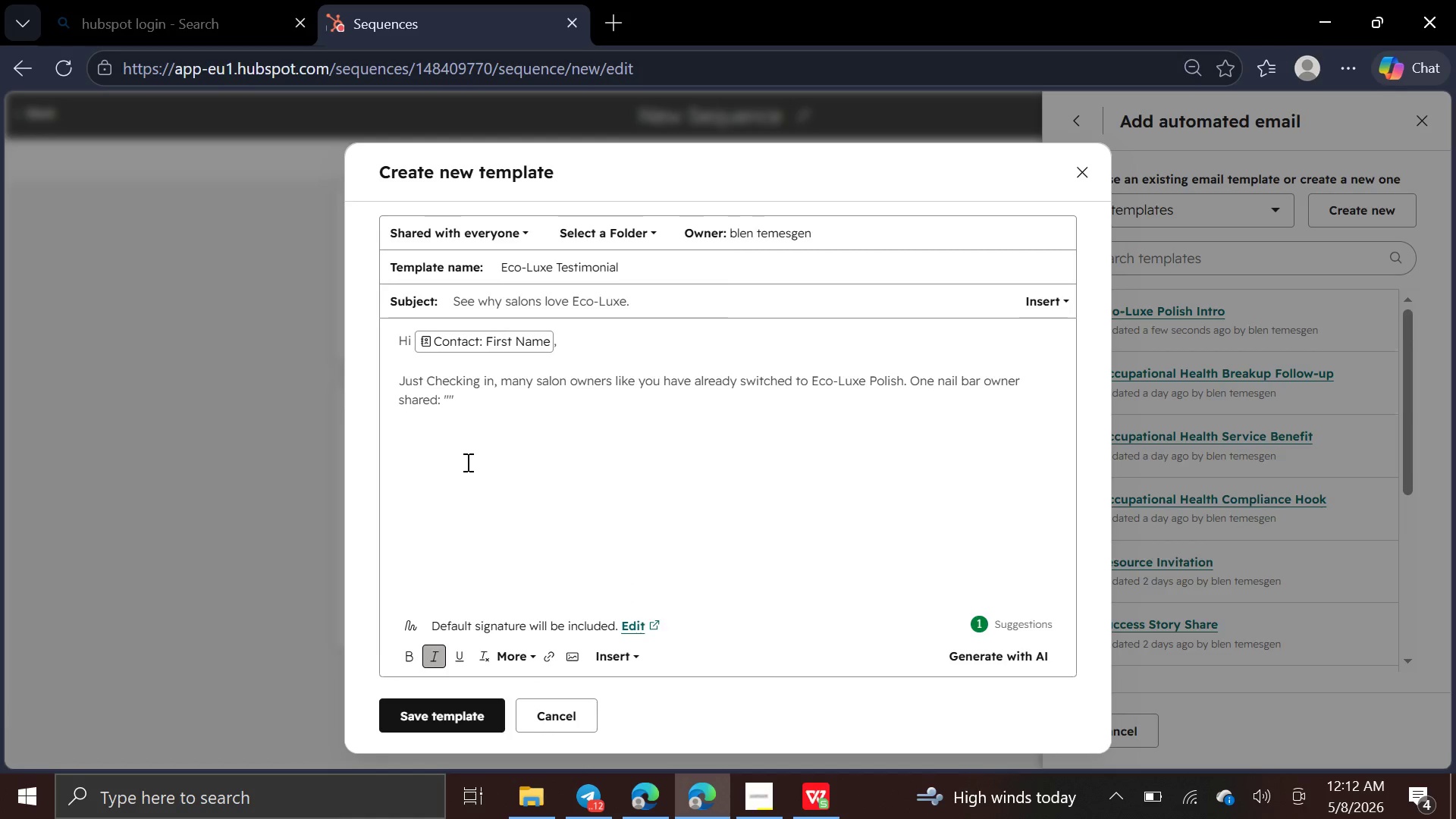 
wait(5.52)
 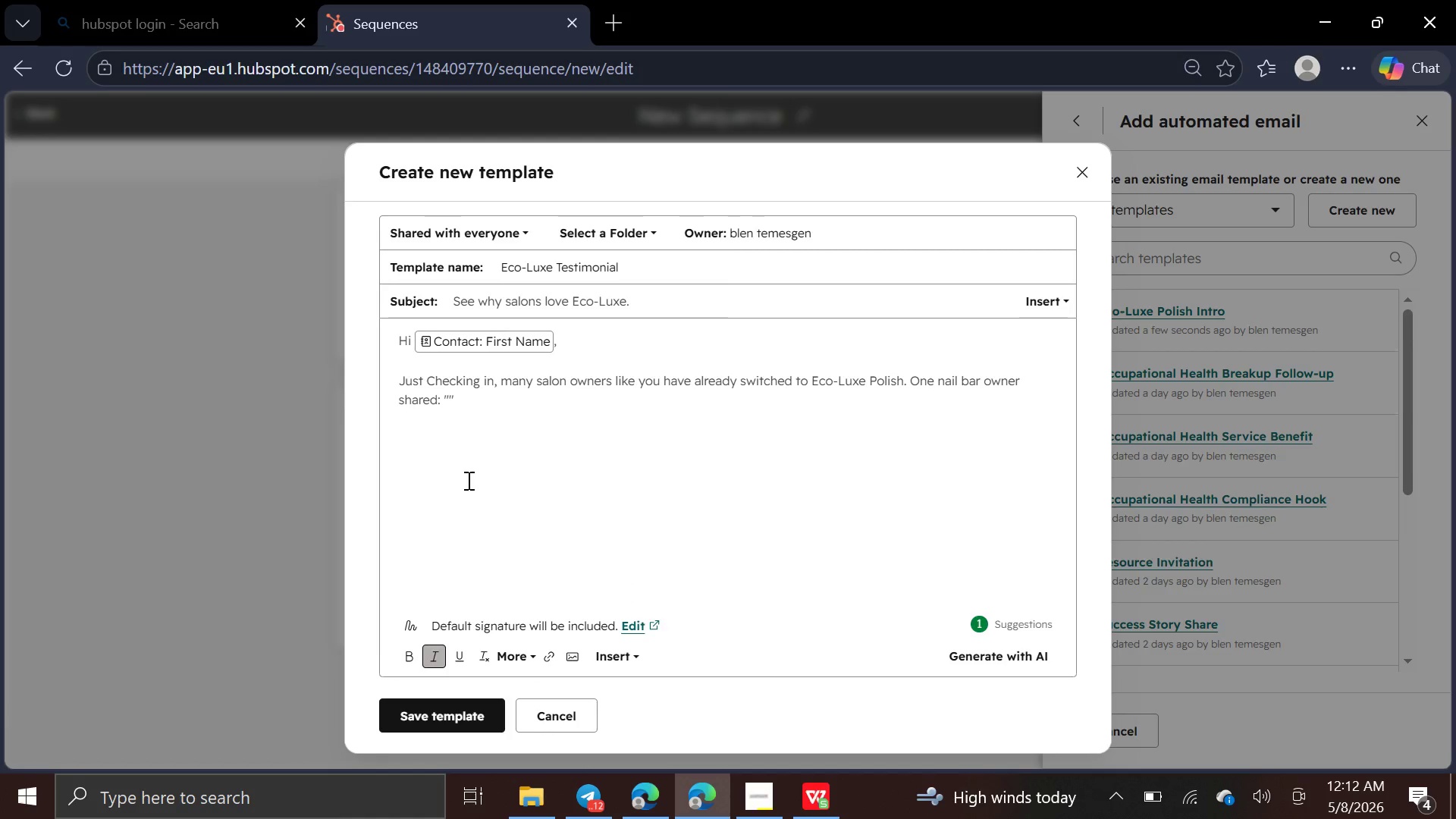 
type(Eco-Luxe gives my cients lasr)
key(Backspace)
type(ting shine without the harsh )
 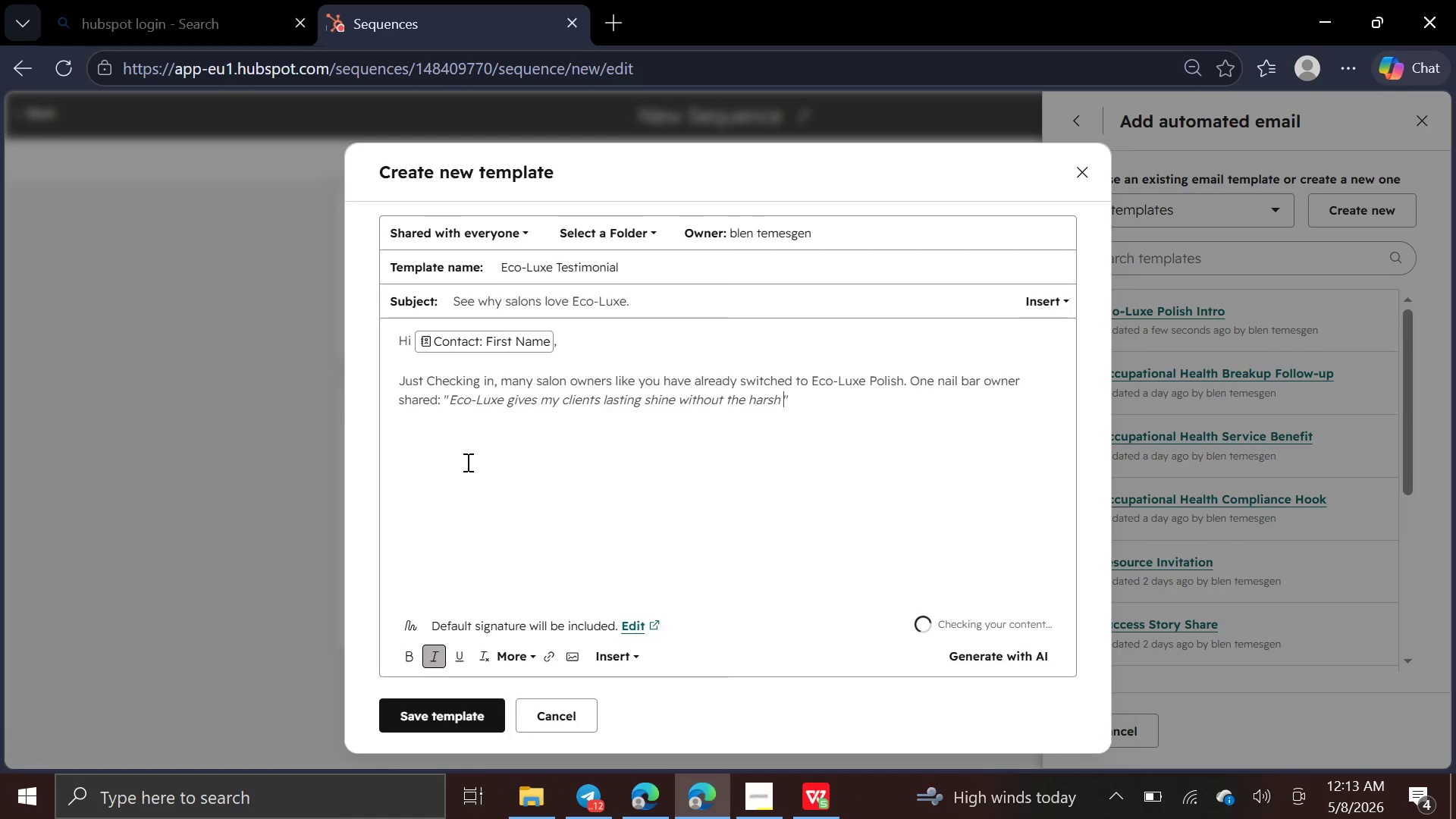 
wait(6.28)
 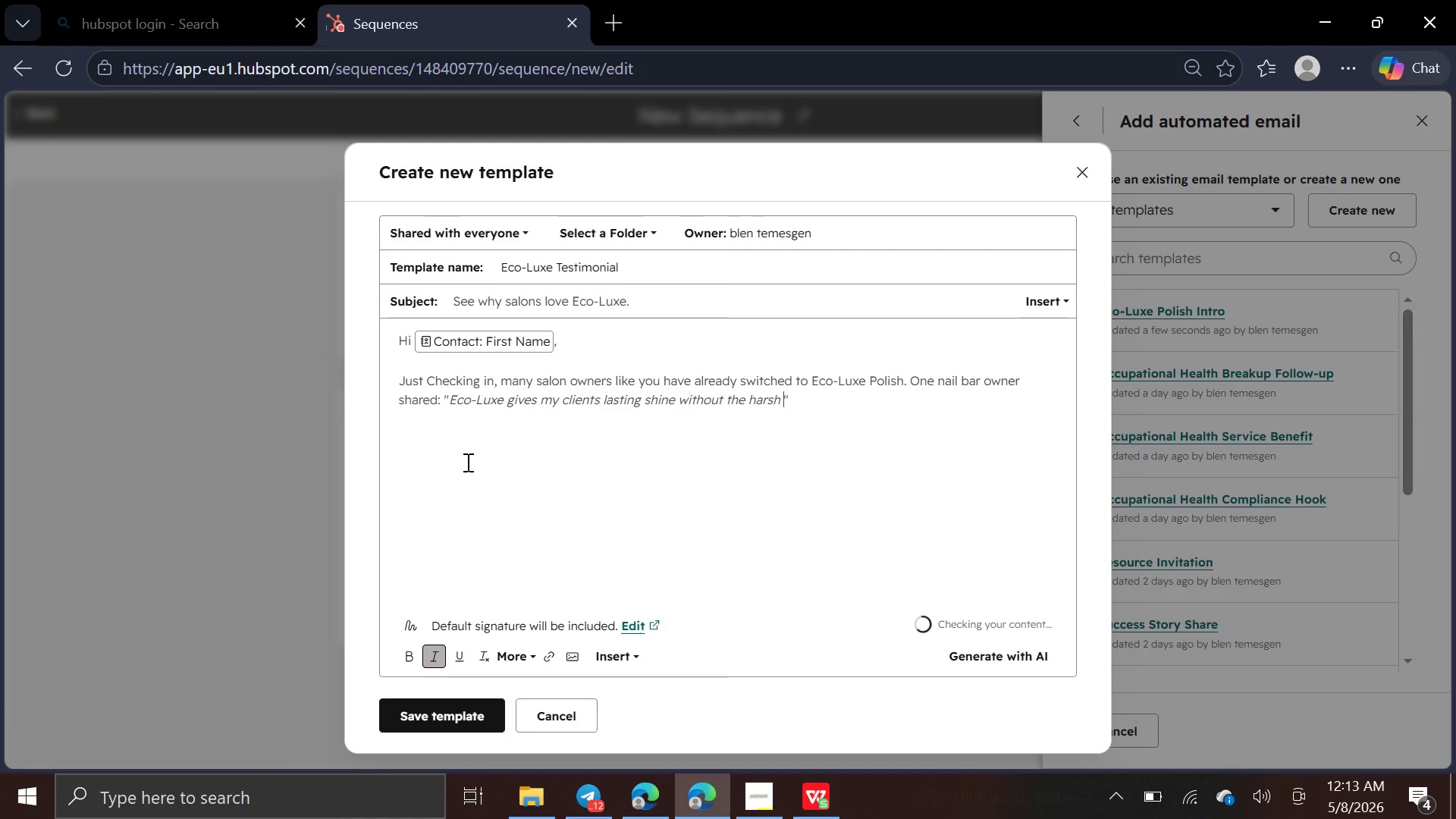 
type(smell. i)
key(Backspace)
type(Its)
key(Backspace)
type('s a game changer.)
 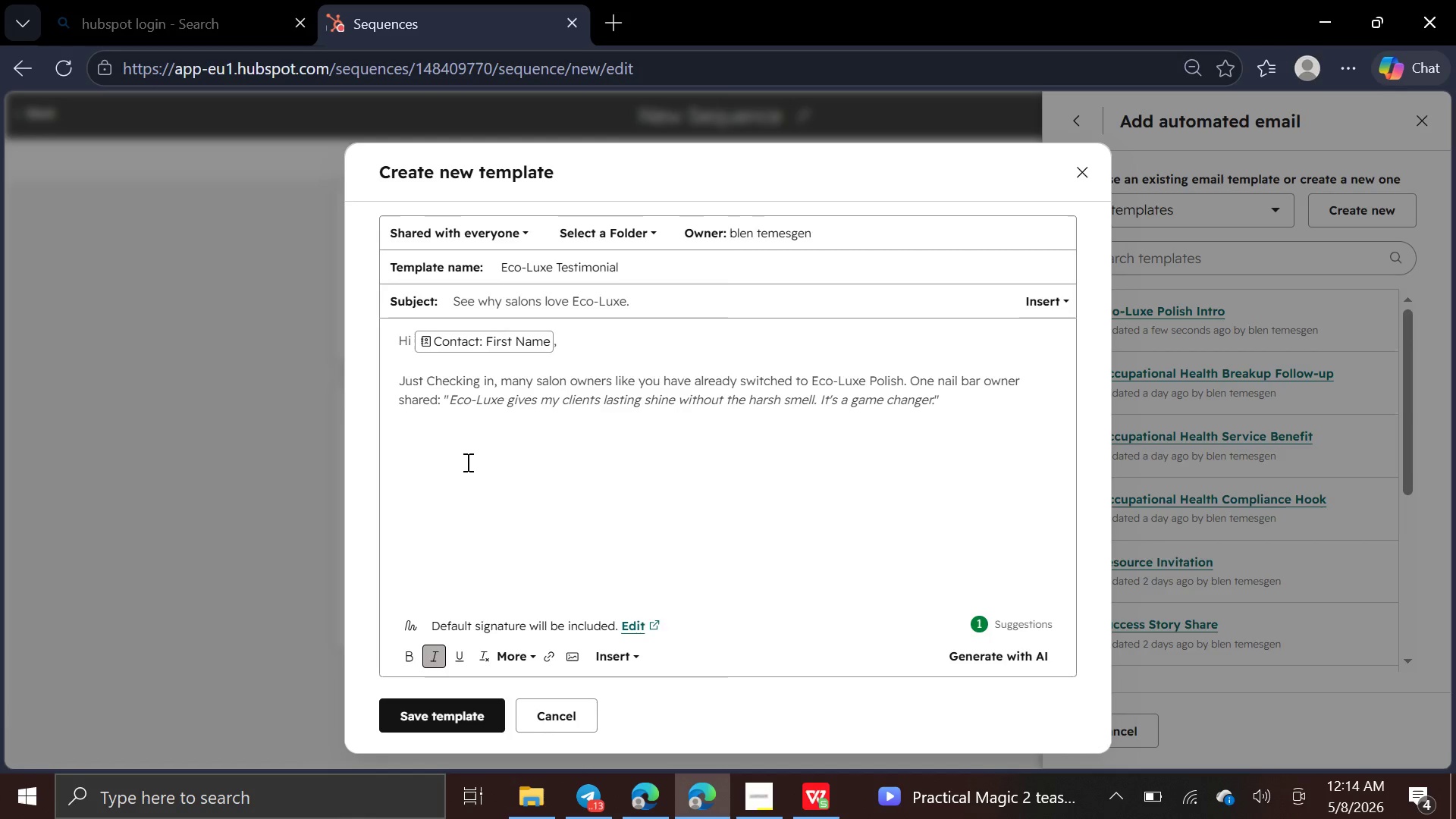 
wait(8.7)
 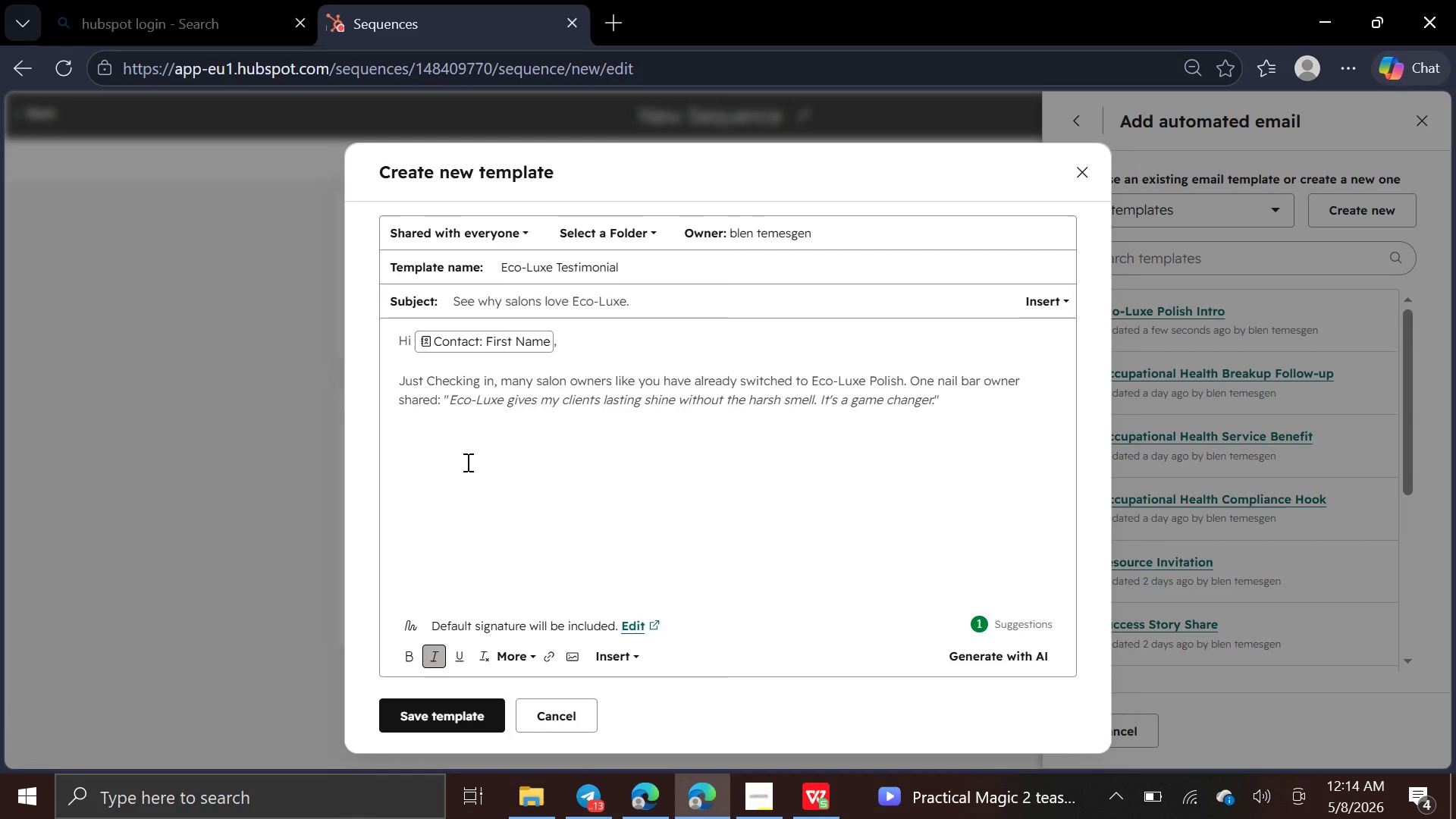 
key(ArrowRight)
 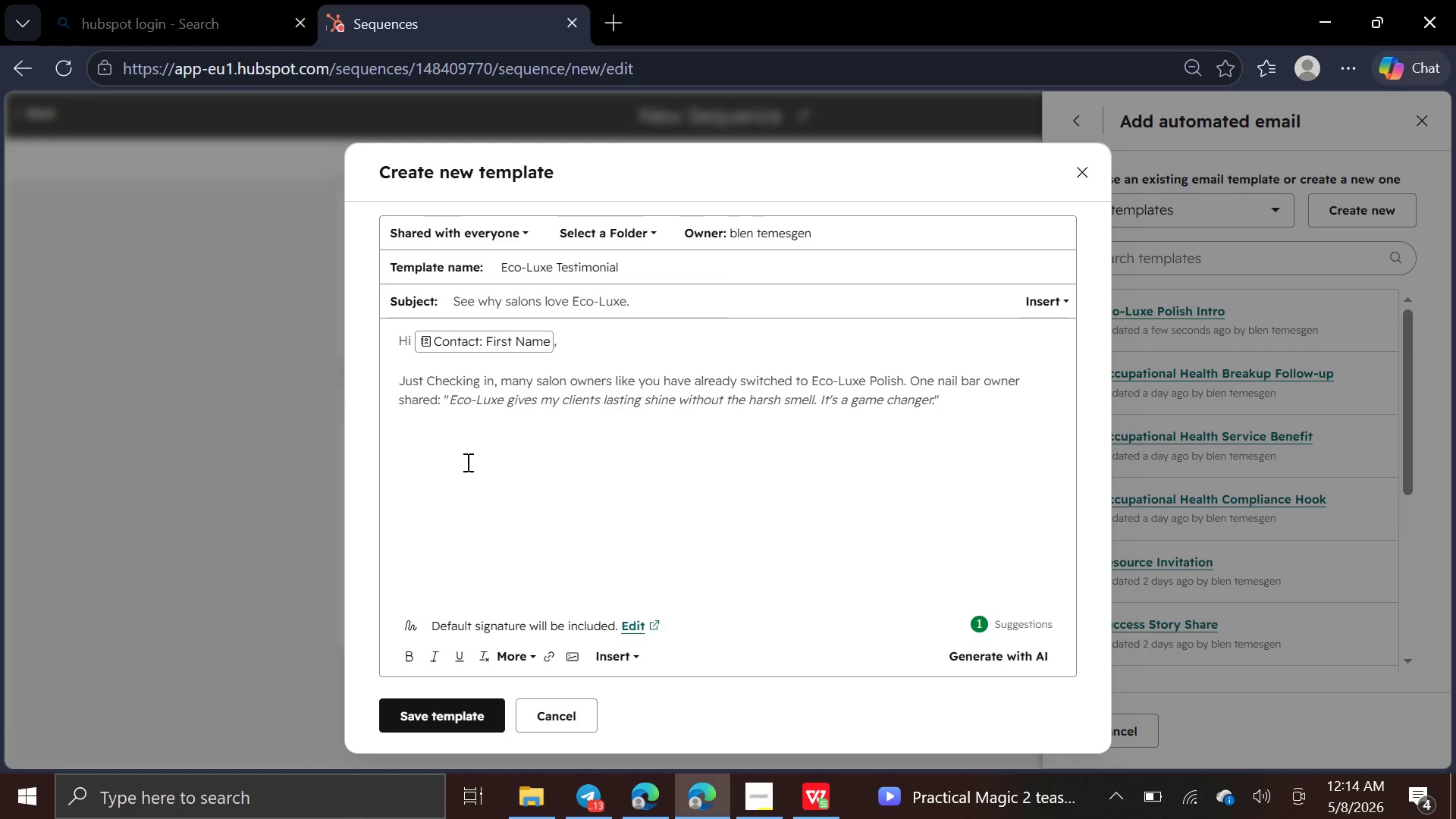 
key(Enter)
 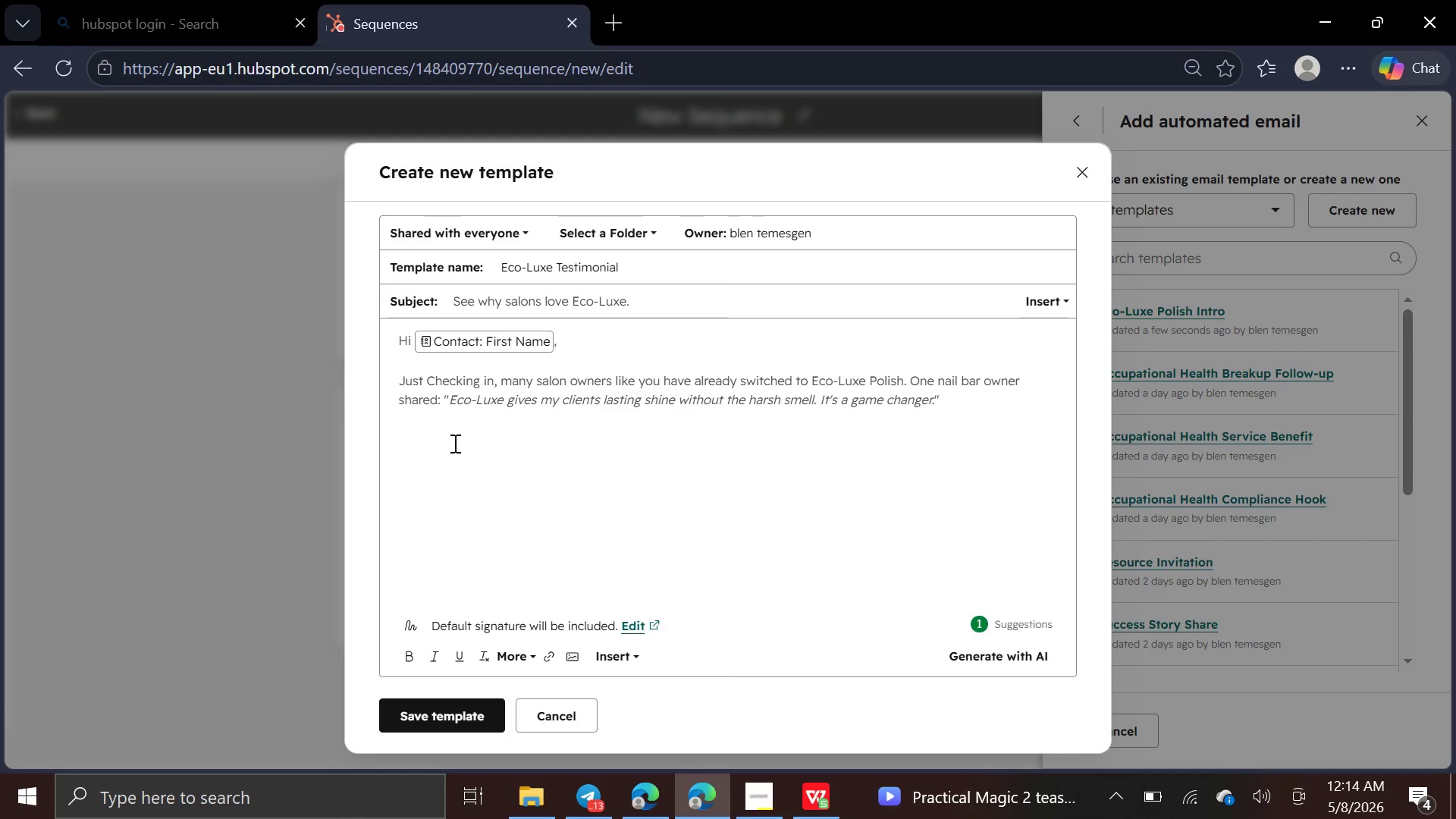 
wait(5.11)
 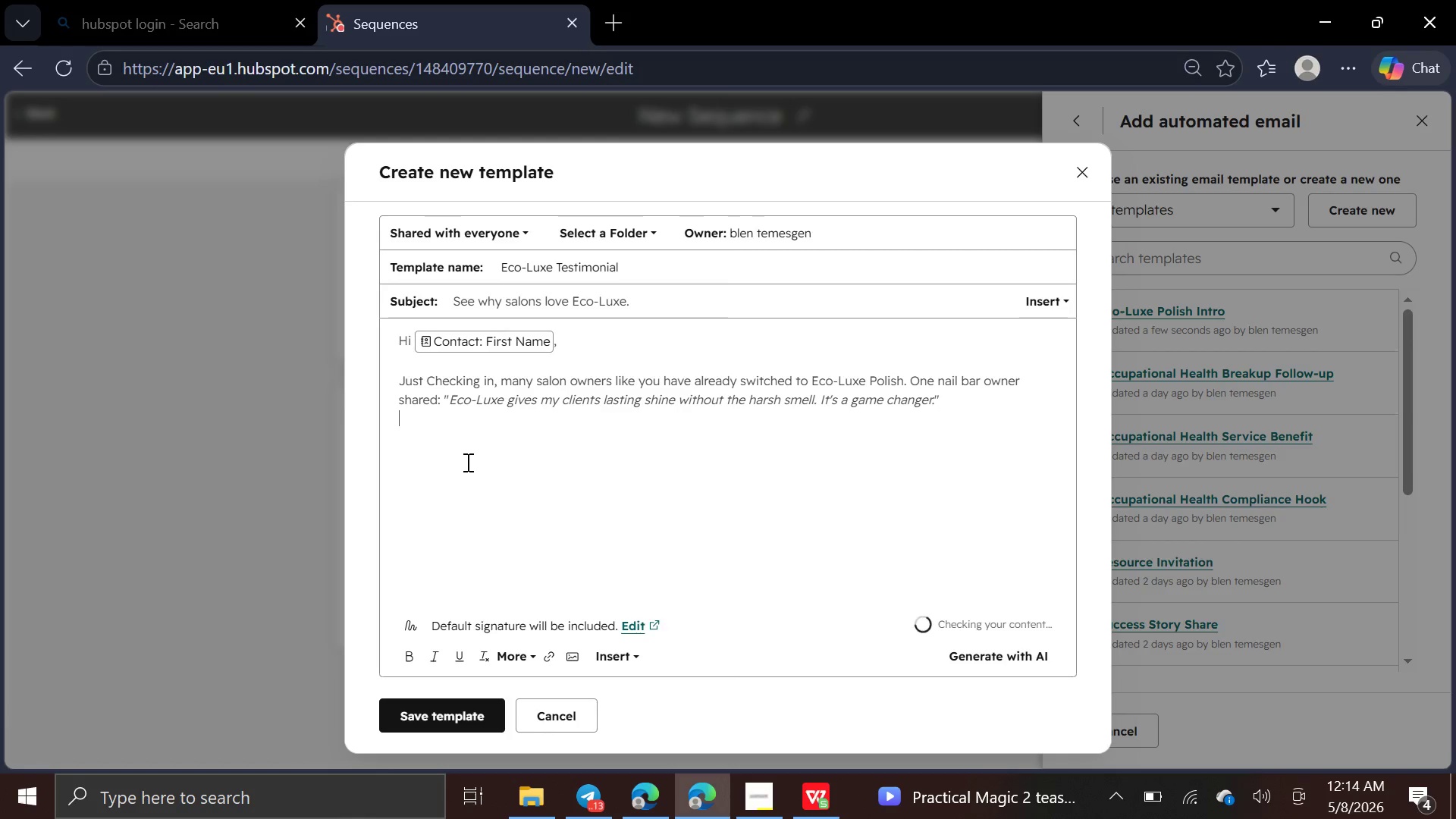 
left_click([441, 405])
 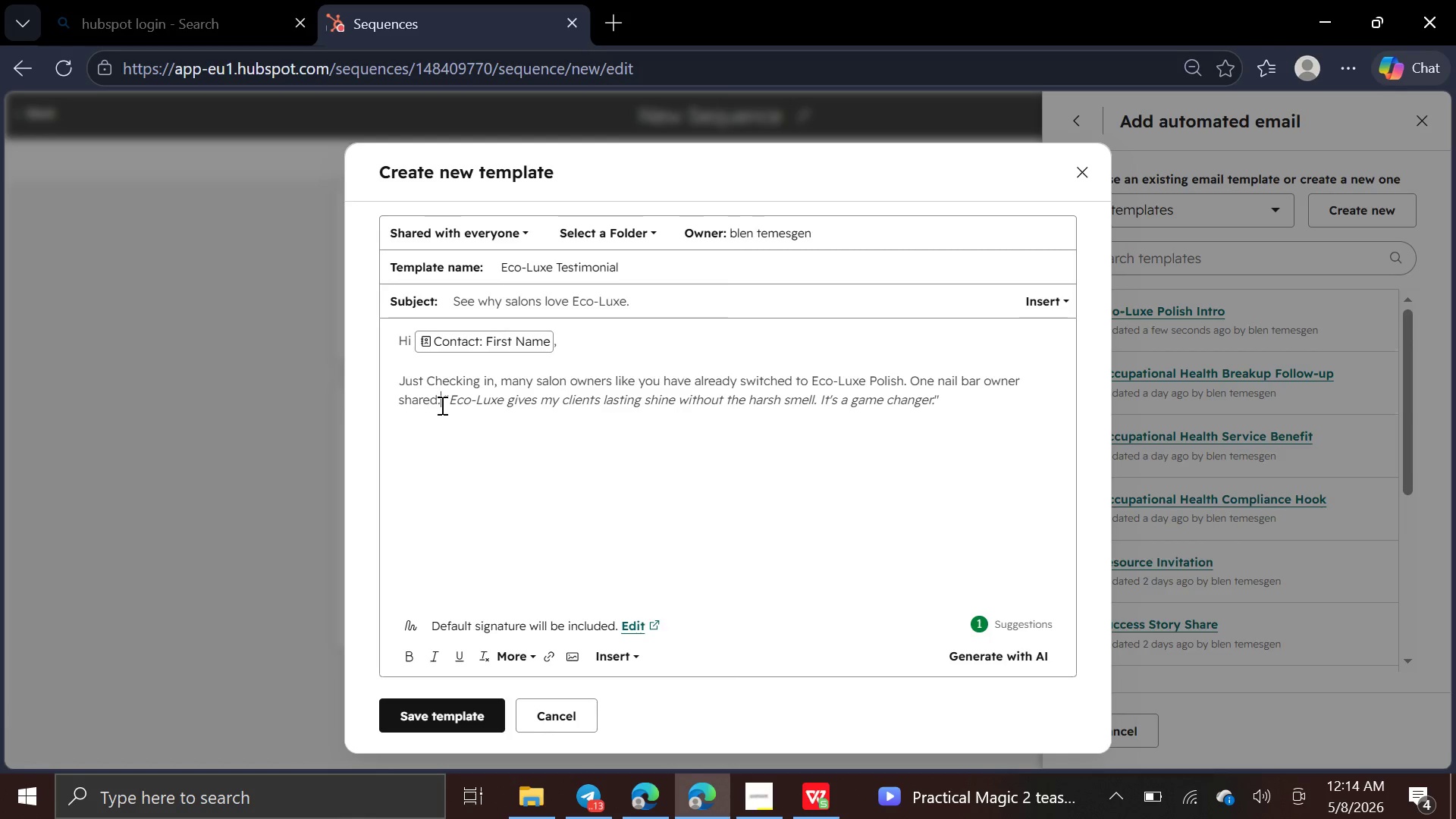 
key(Enter)
 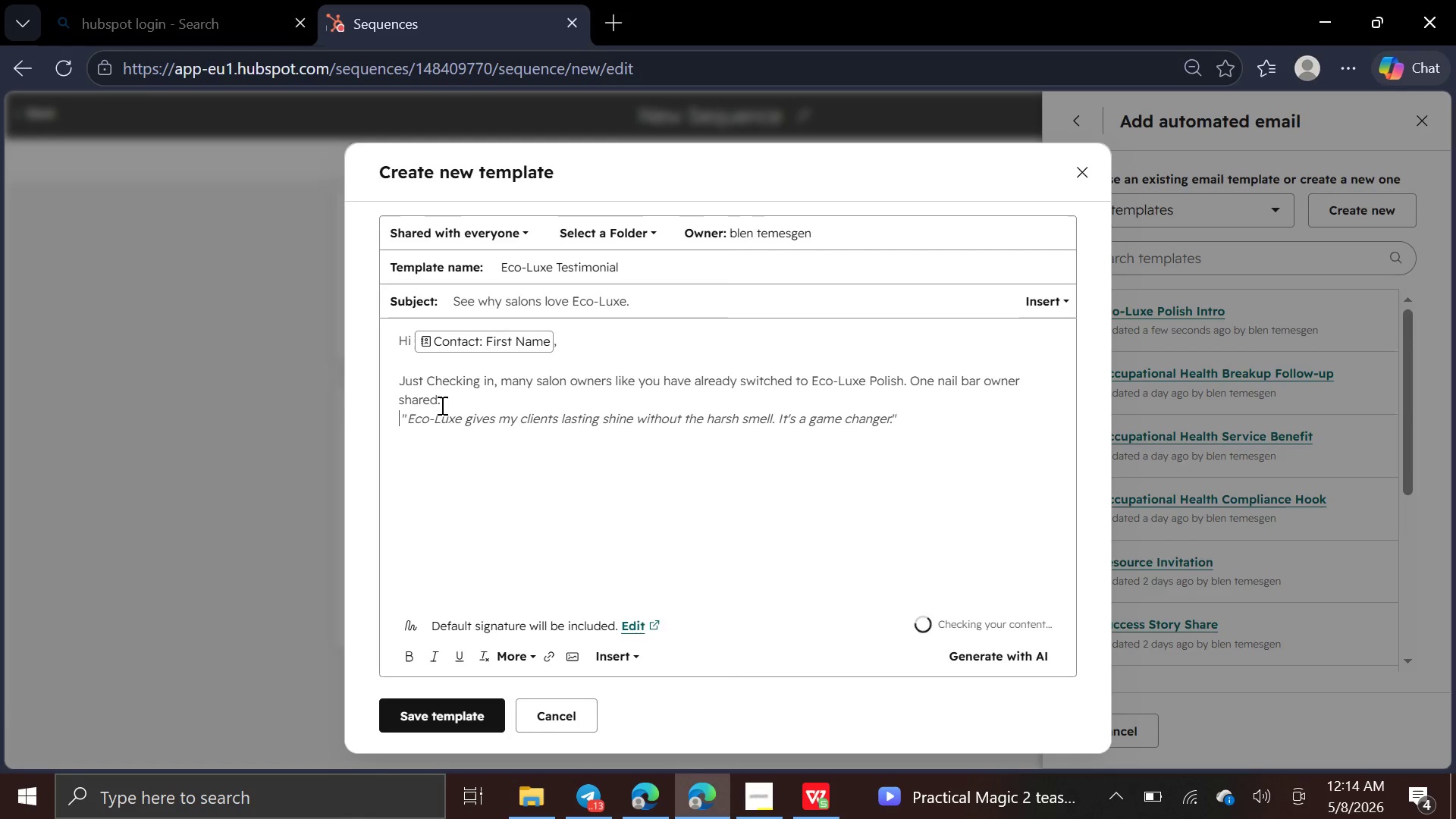 
key(Space)
 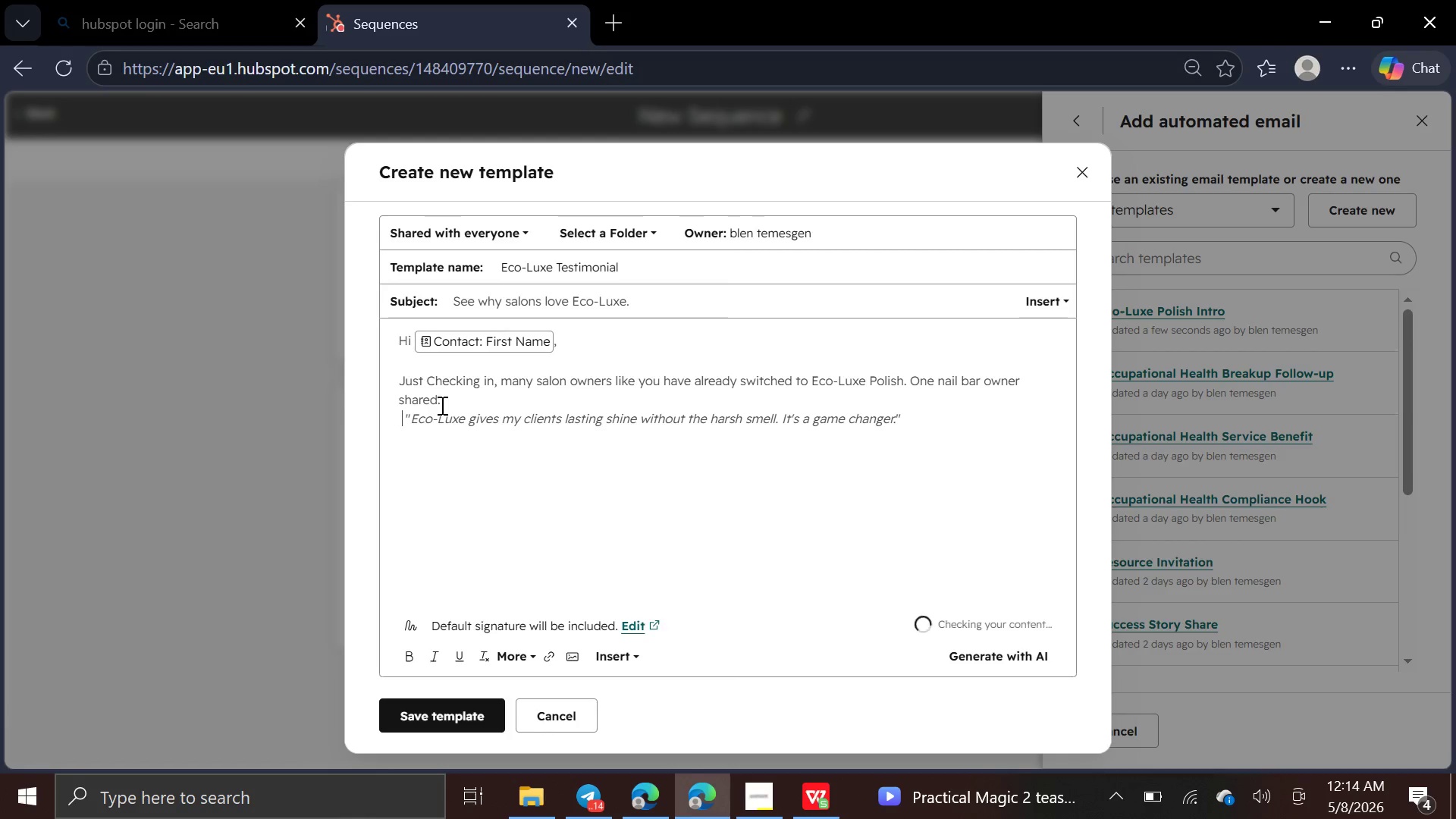 
key(Space)
 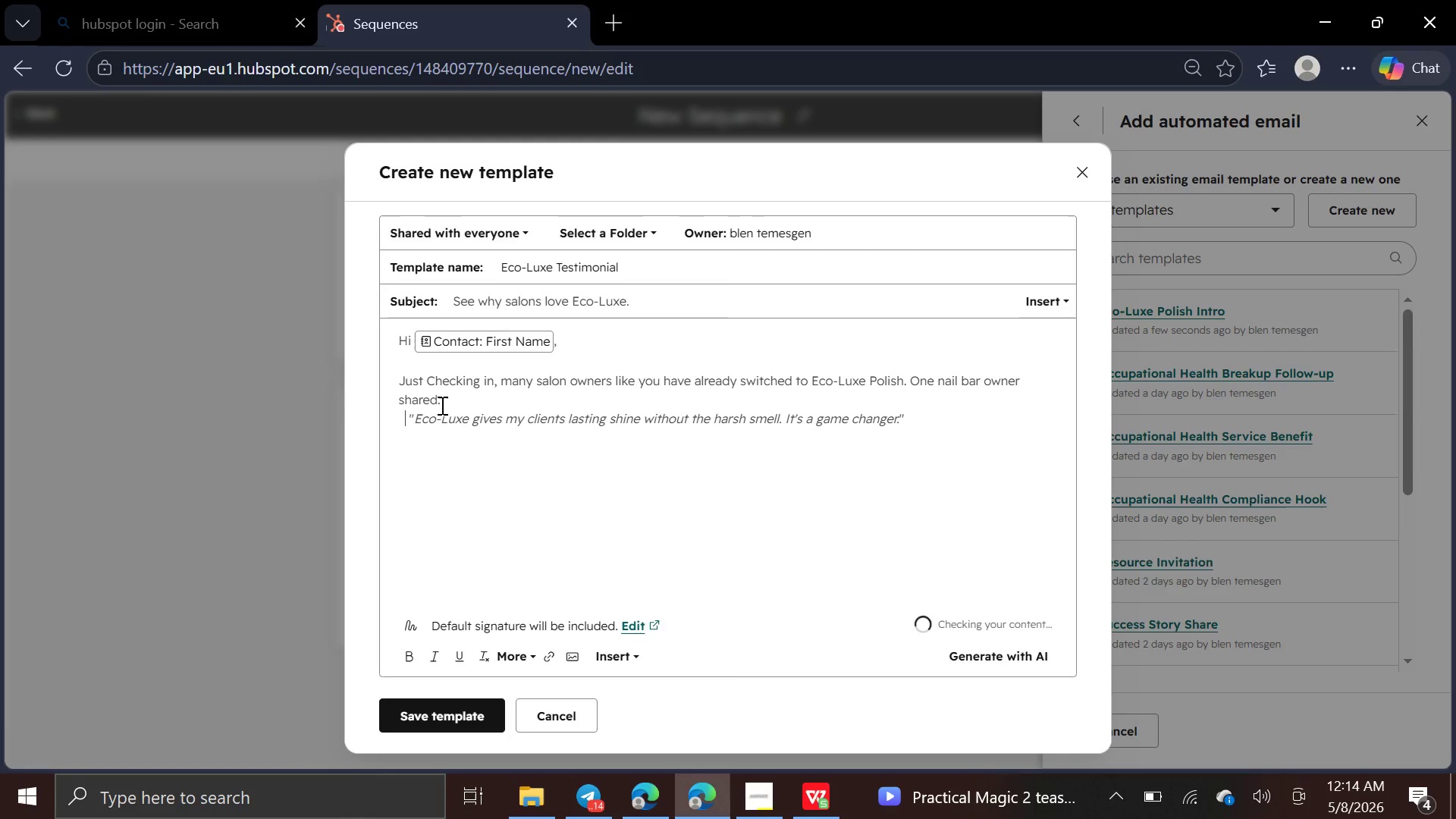 
key(Space)
 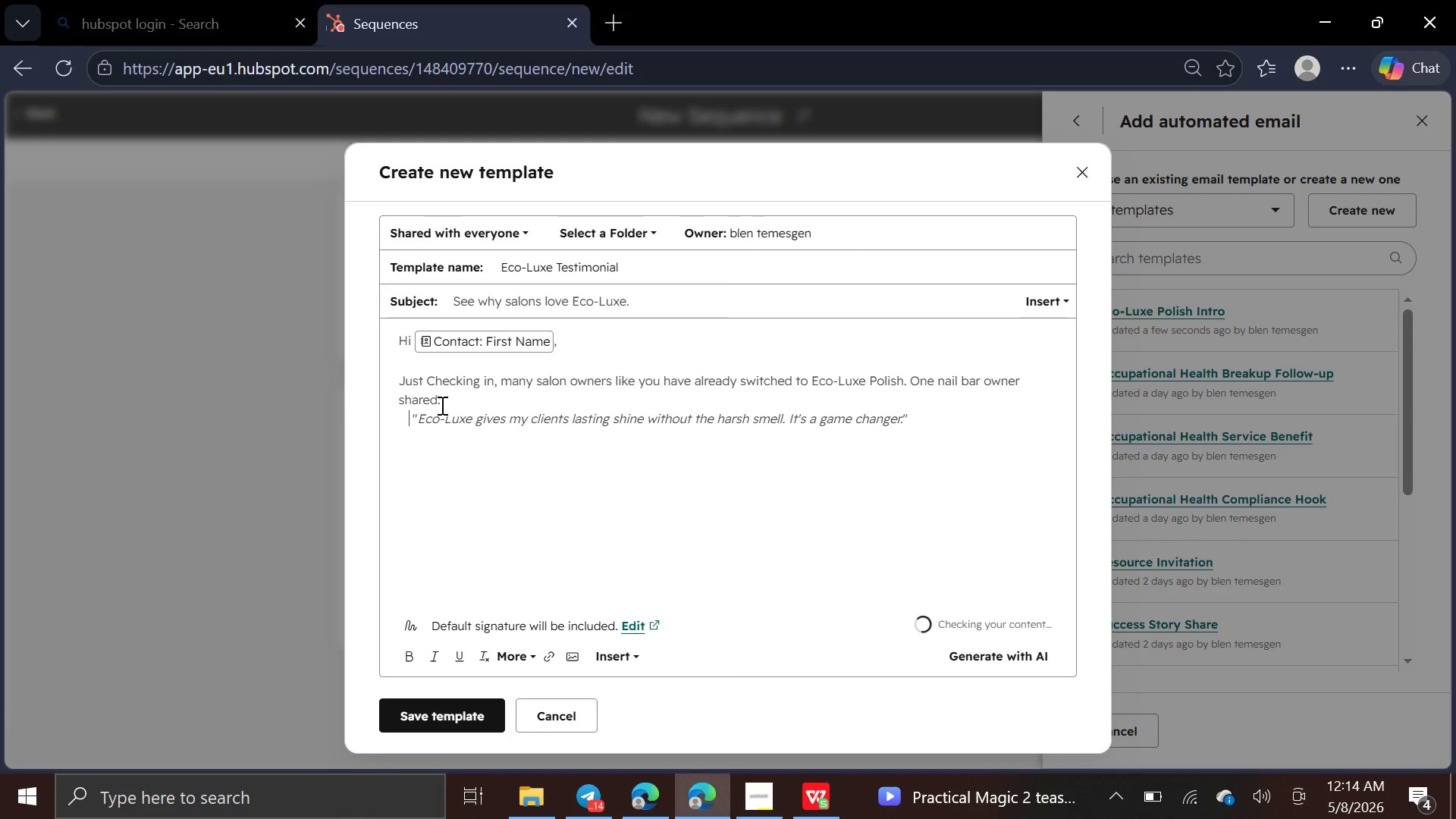 
hold_key(key=Space, duration=0.73)
 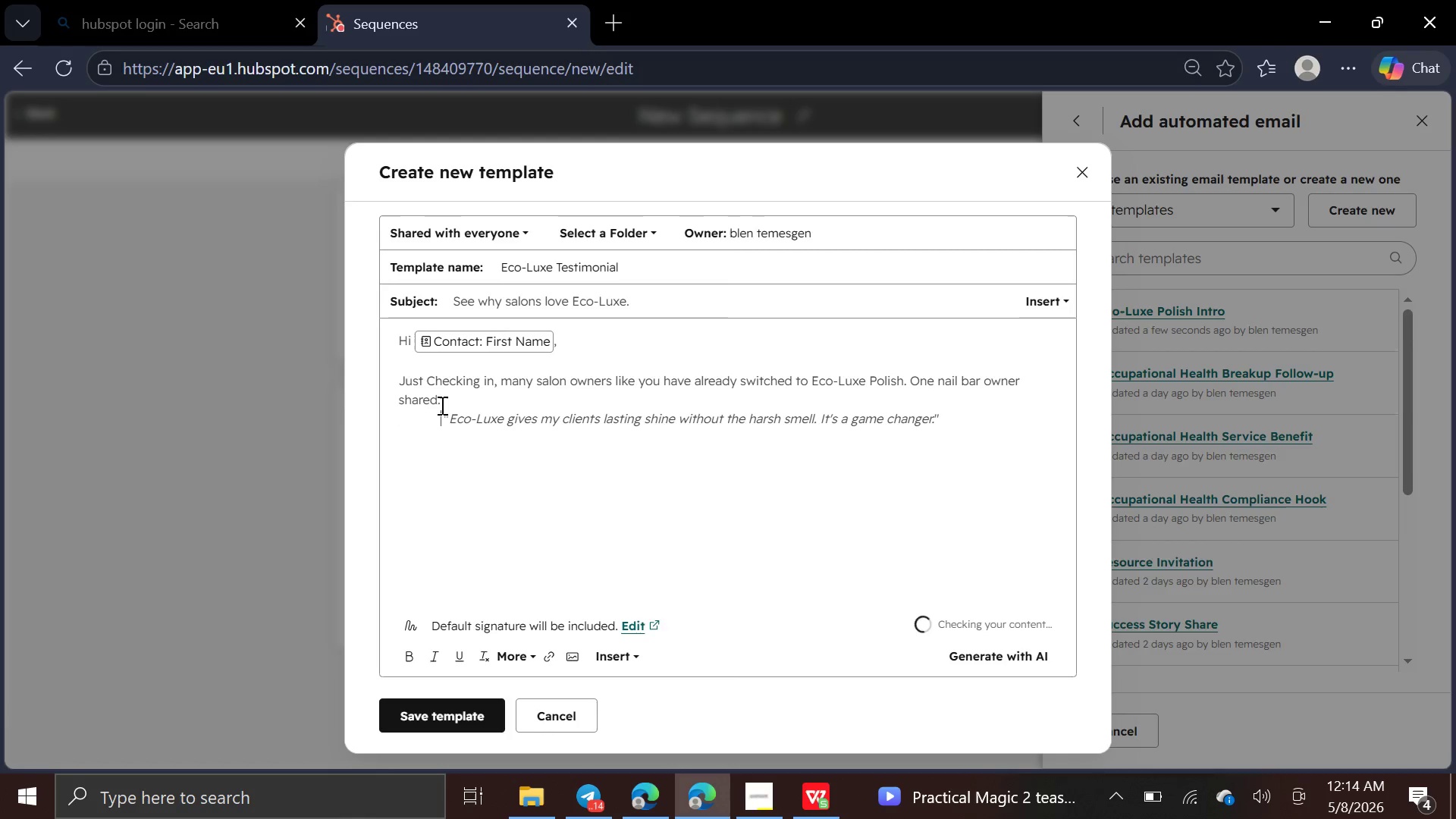 
key(Space)
 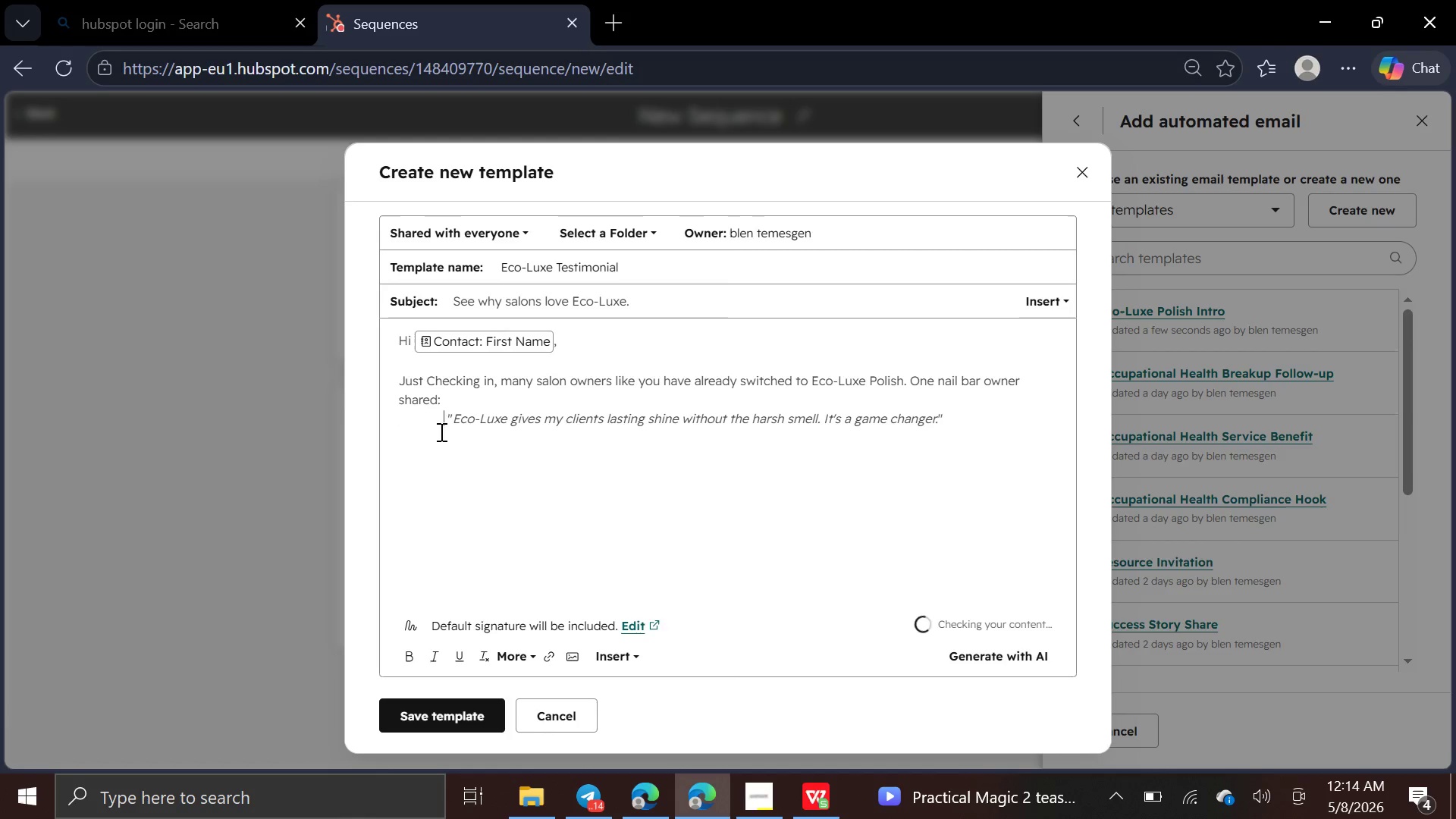 
left_click([400, 472])
 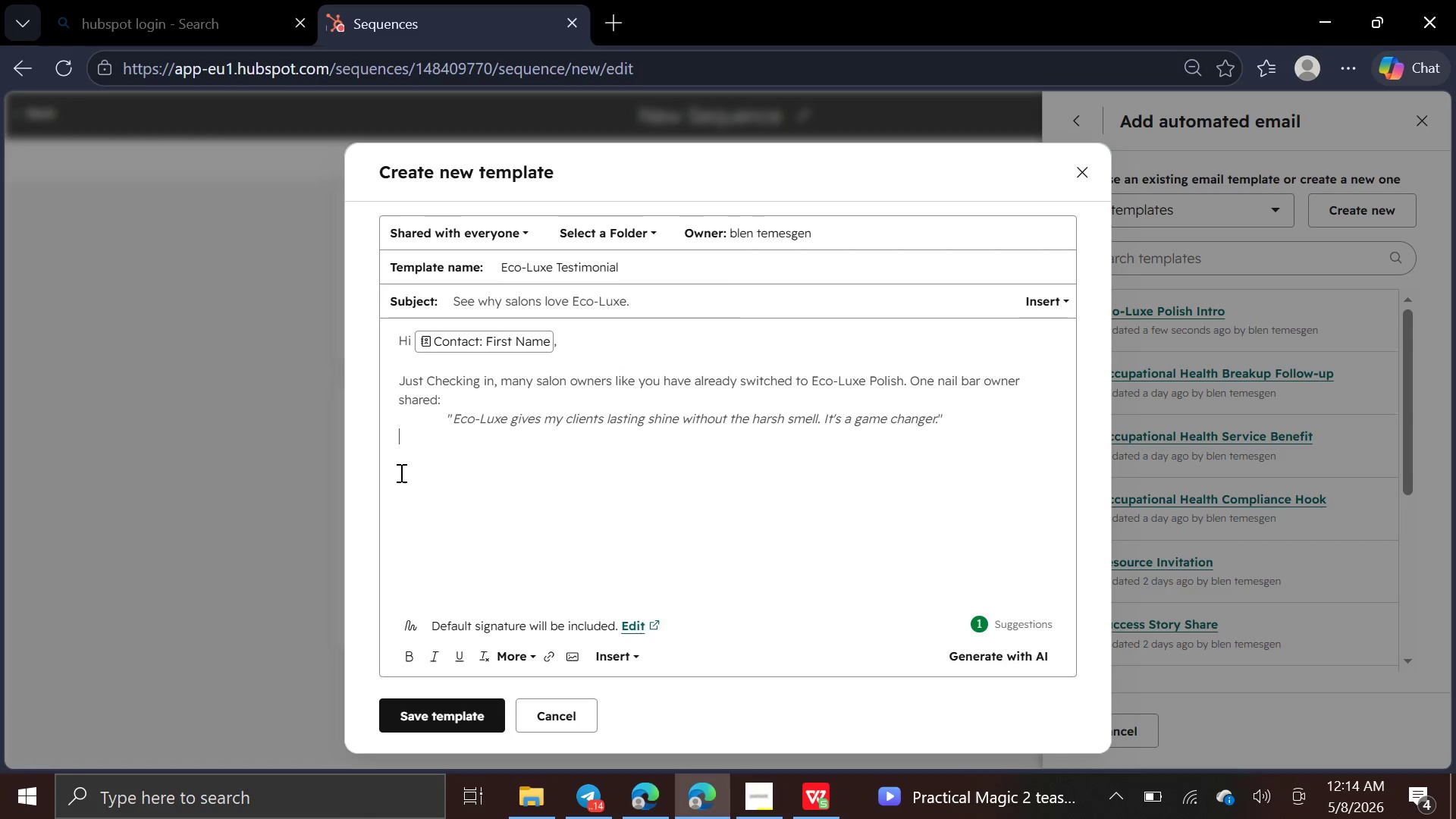 
key(Enter)
 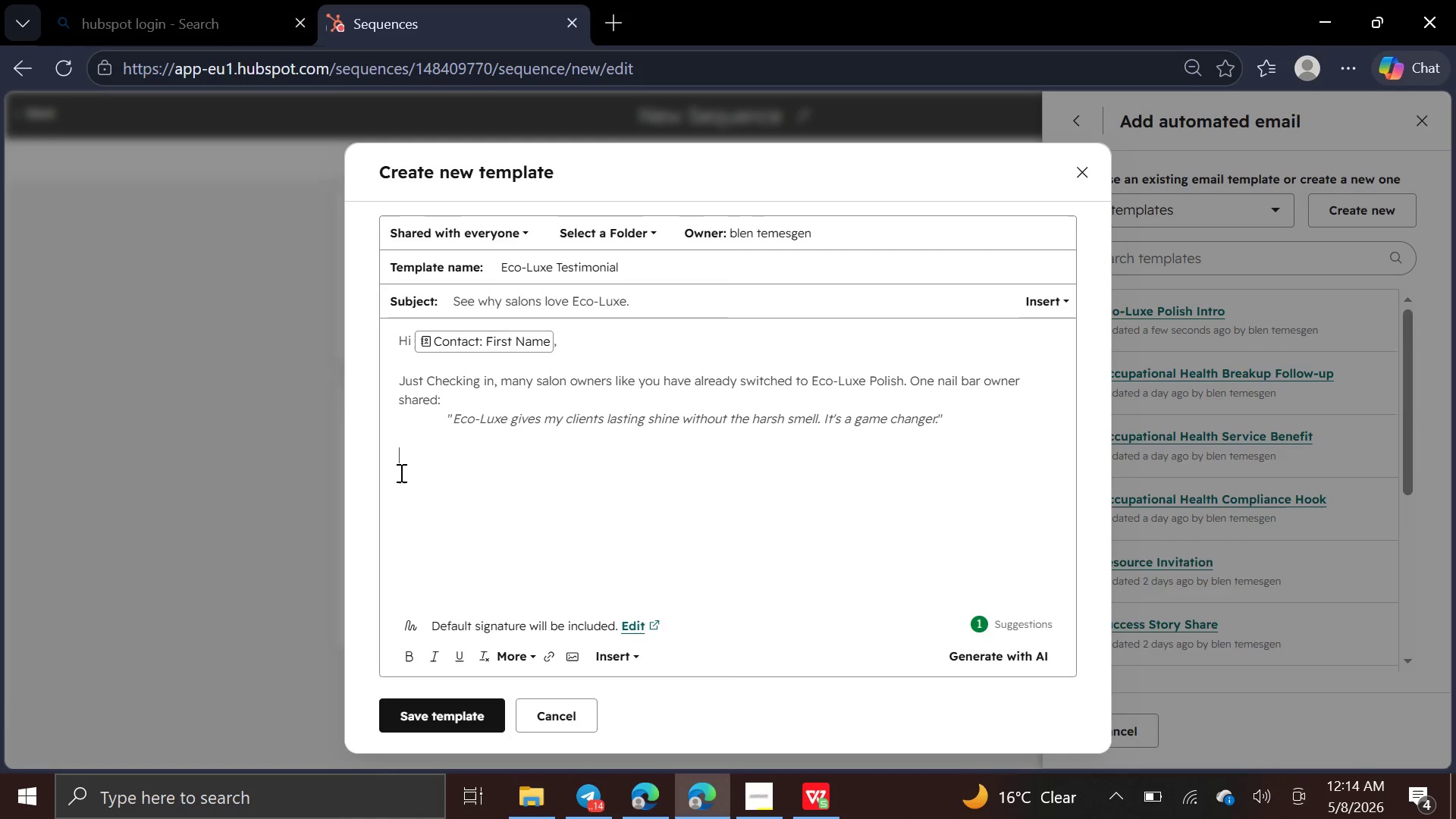 
wait(18.8)
 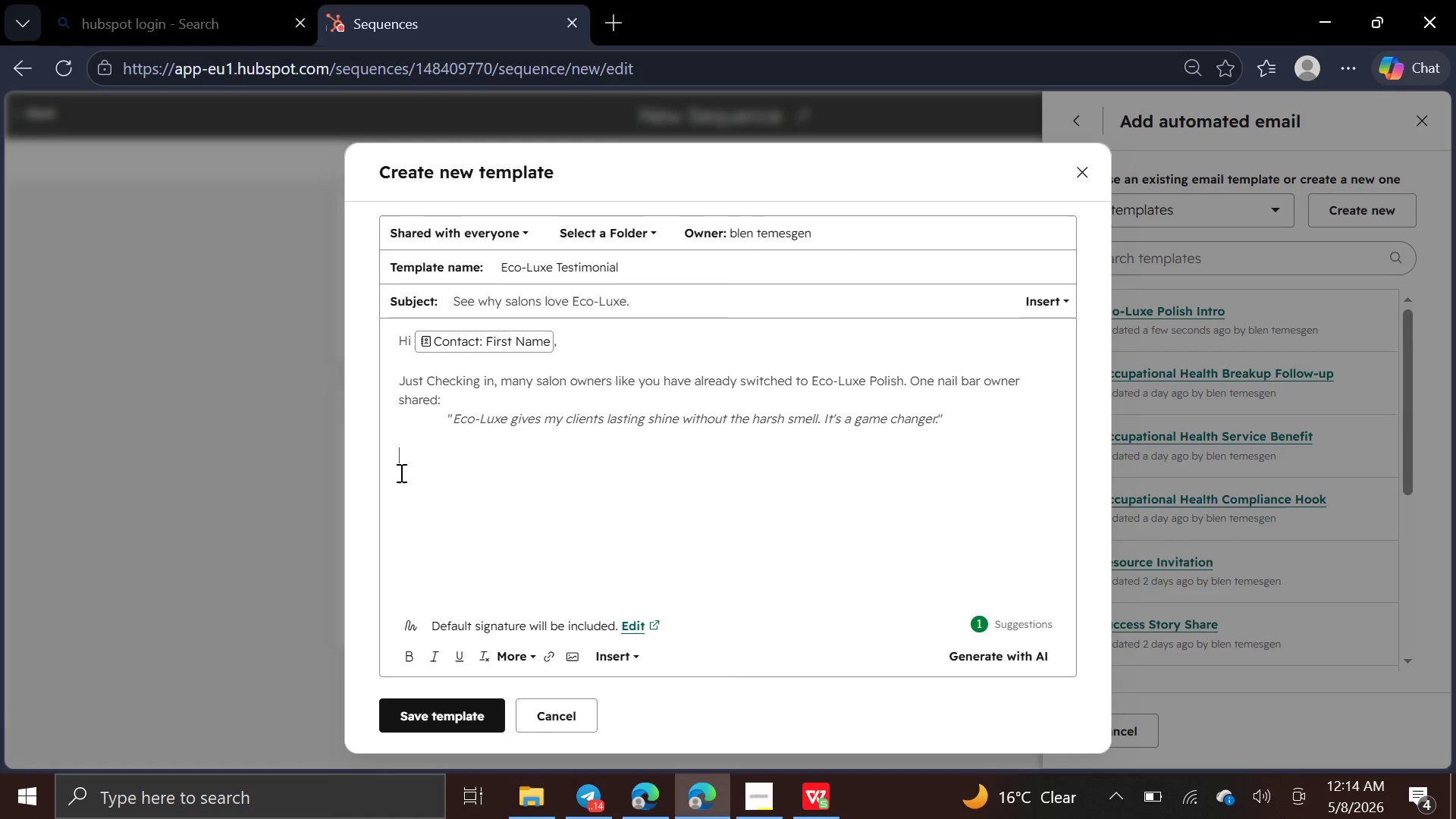 
type(Would you like me to reserve a starter)
 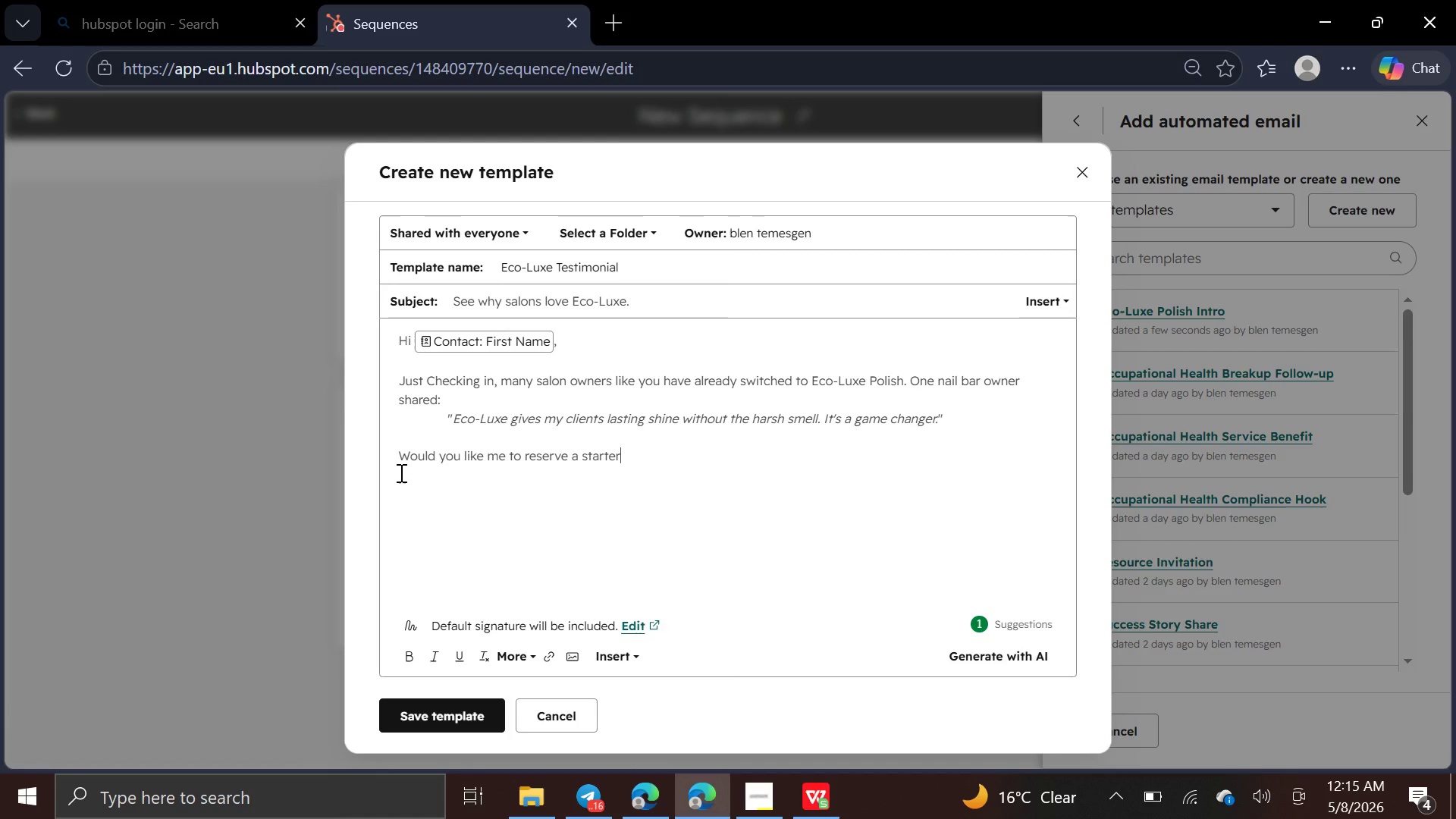 
hold_key(key=Semicolon, duration=1.31)
 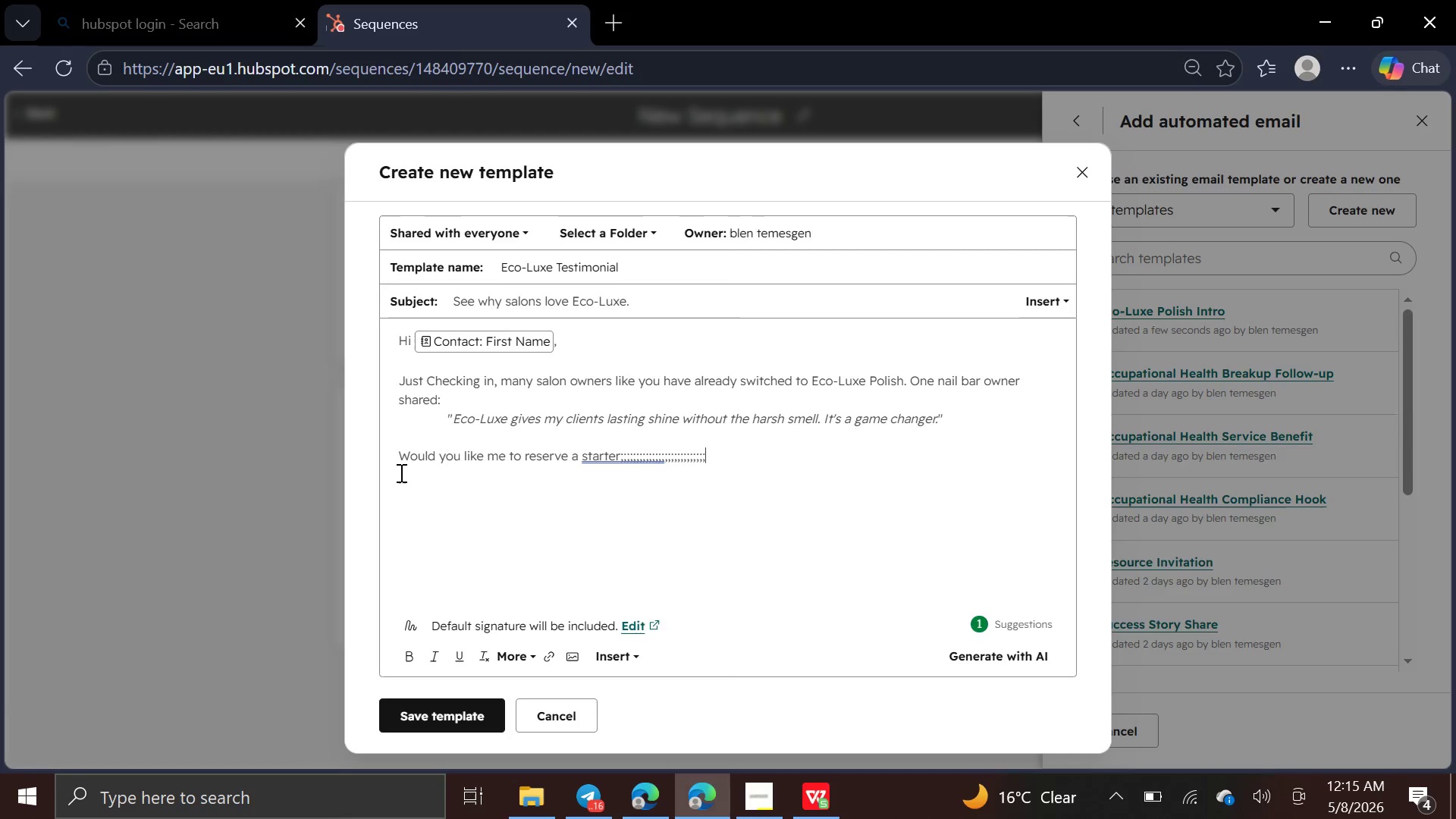 
wait(6.16)
 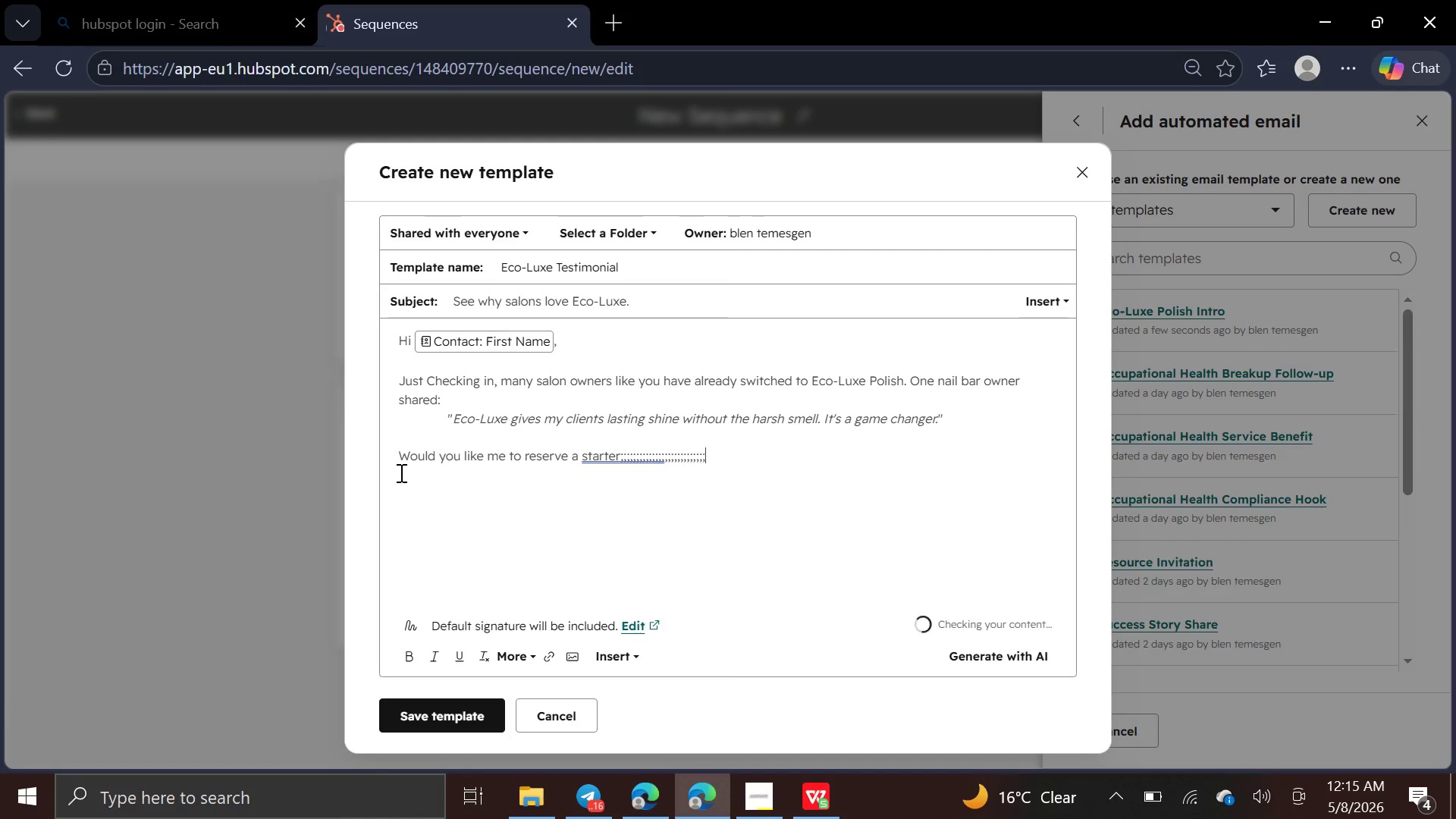 
left_click([650, 492])
 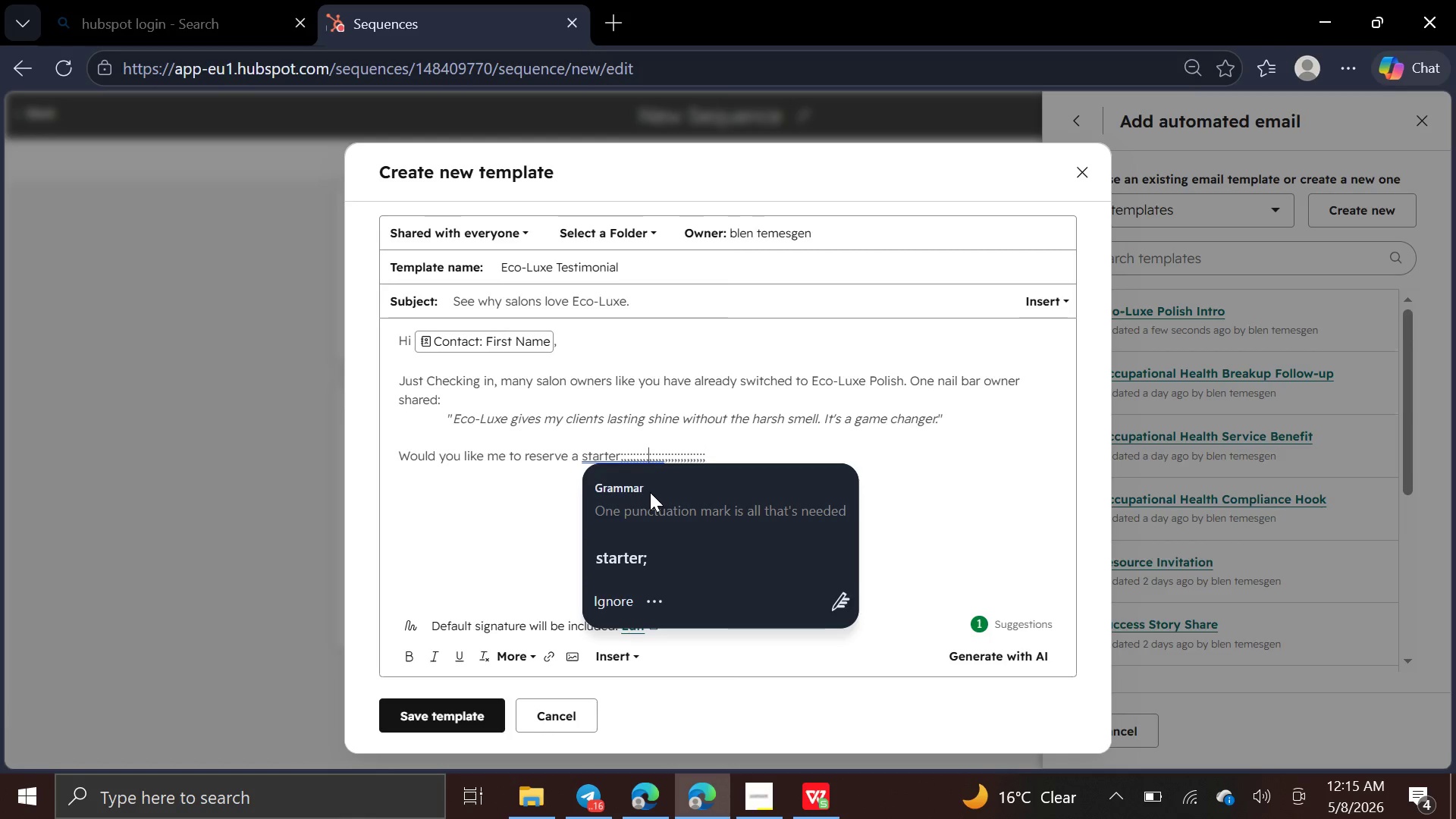 
hold_key(key=ArrowRight, duration=0.75)
 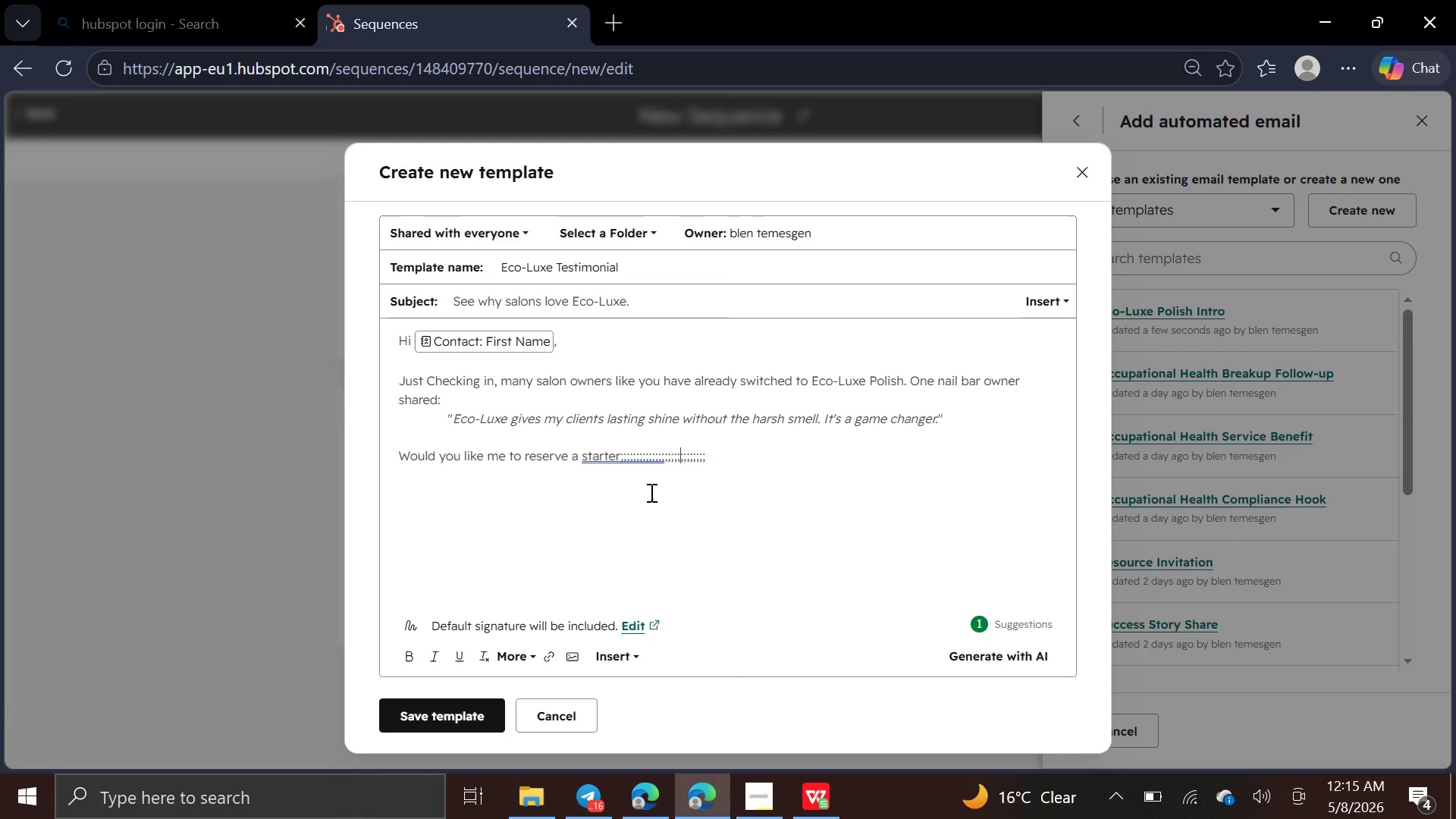 
hold_key(key=ArrowRight, duration=0.8)
 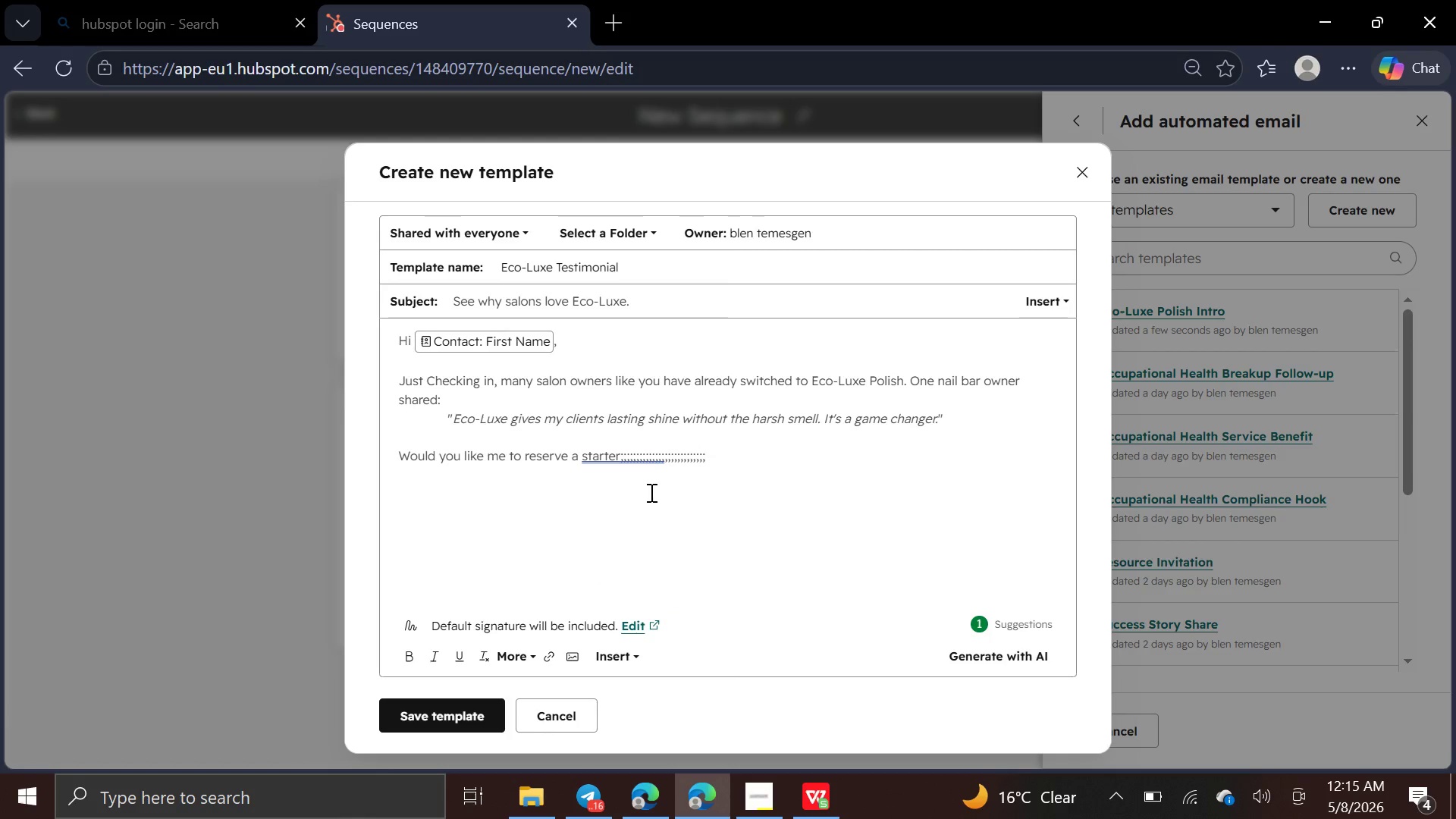 
hold_key(key=Backspace, duration=0.84)
 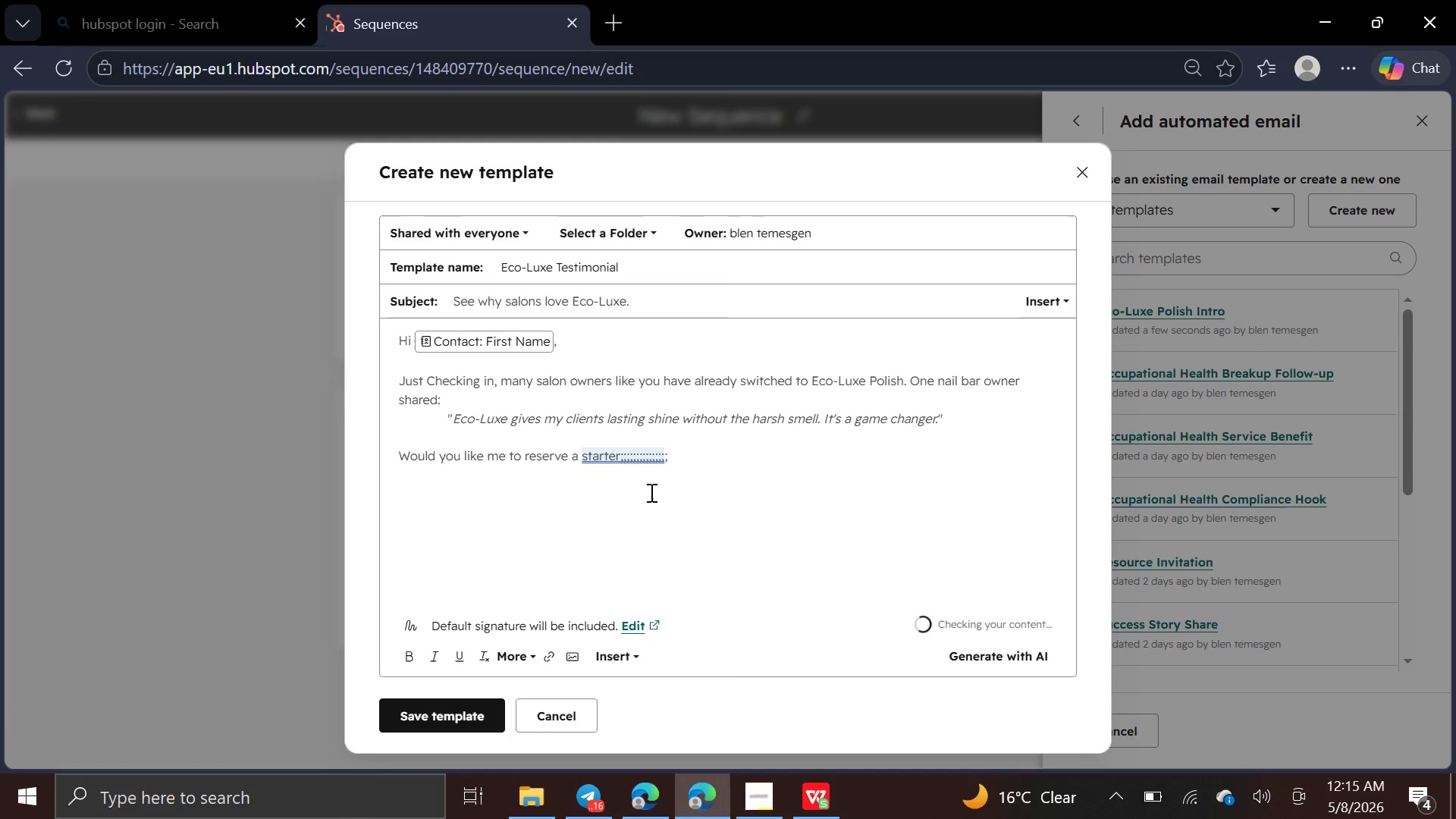 
hold_key(key=Backspace, duration=0.73)
 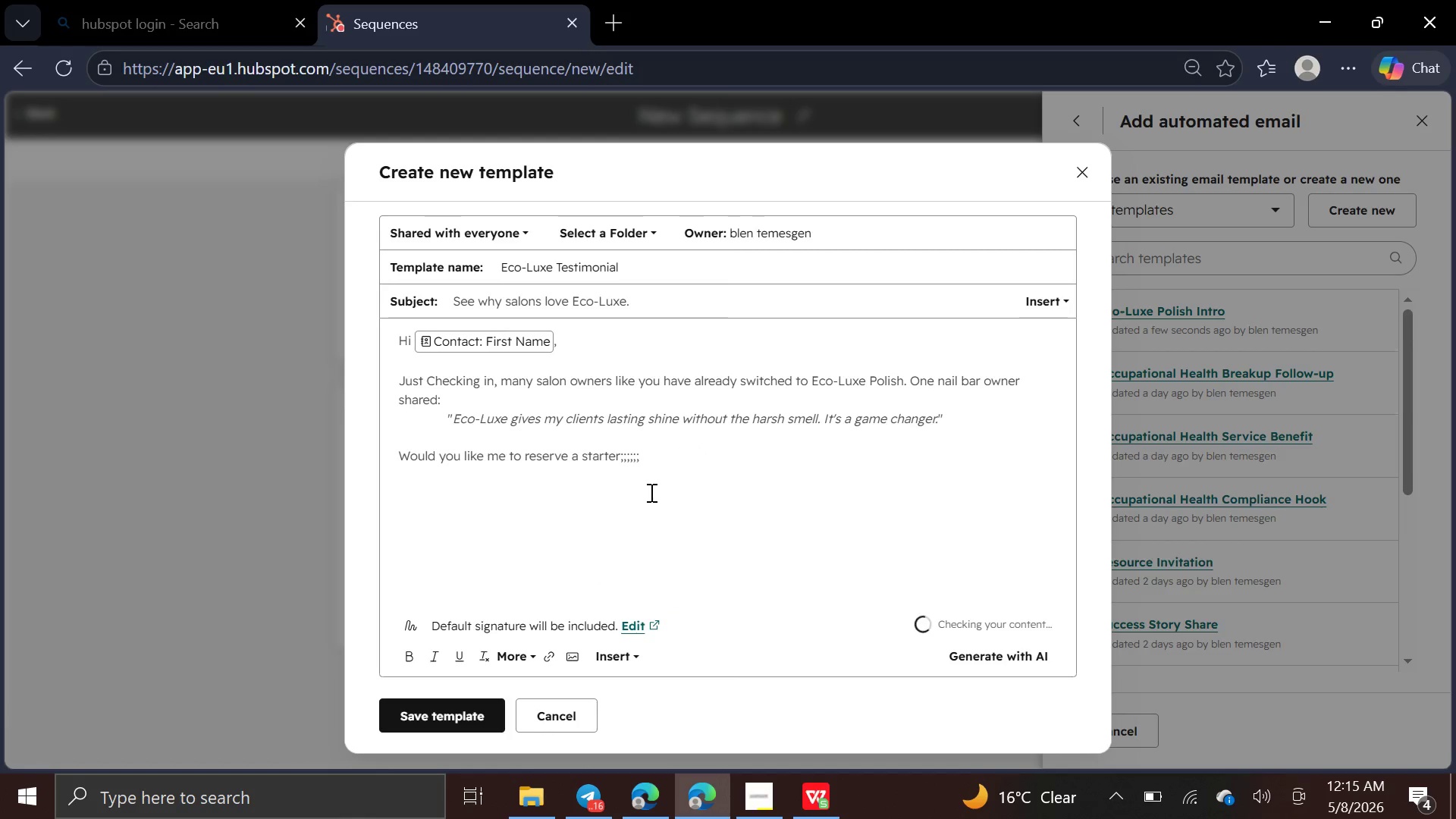 
key(Backspace)
 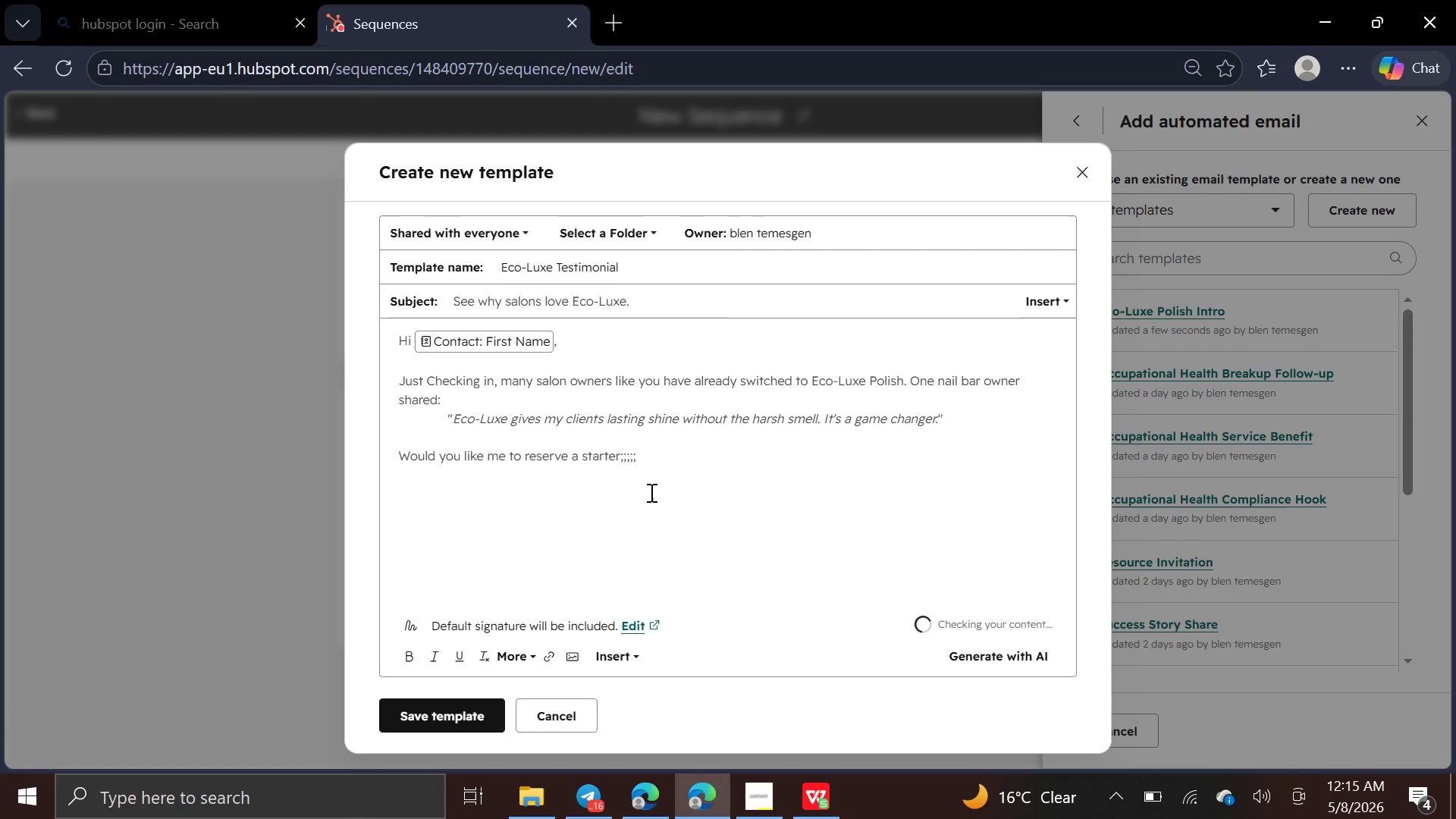 
key(Backspace)
 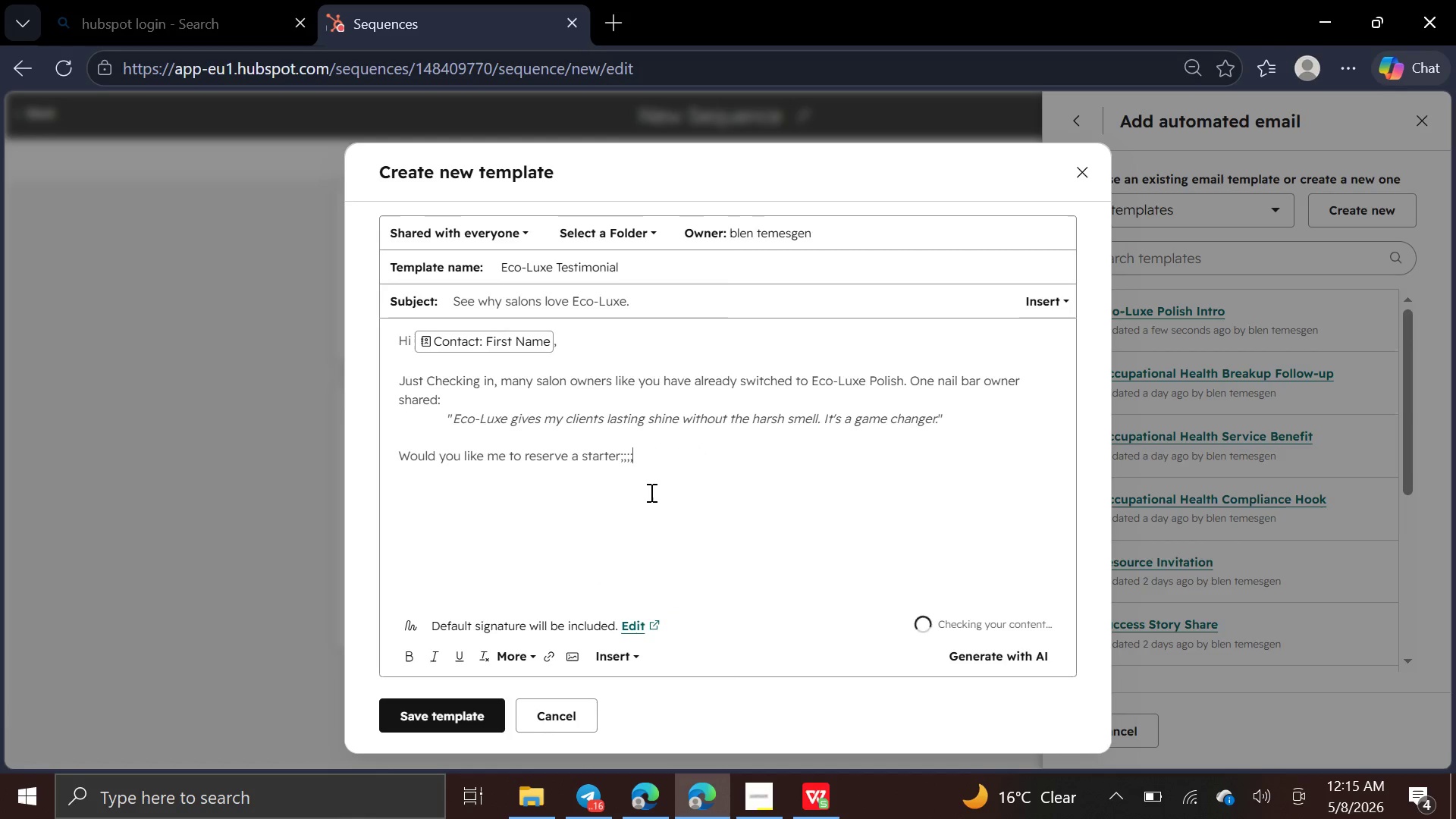 
key(Backspace)
 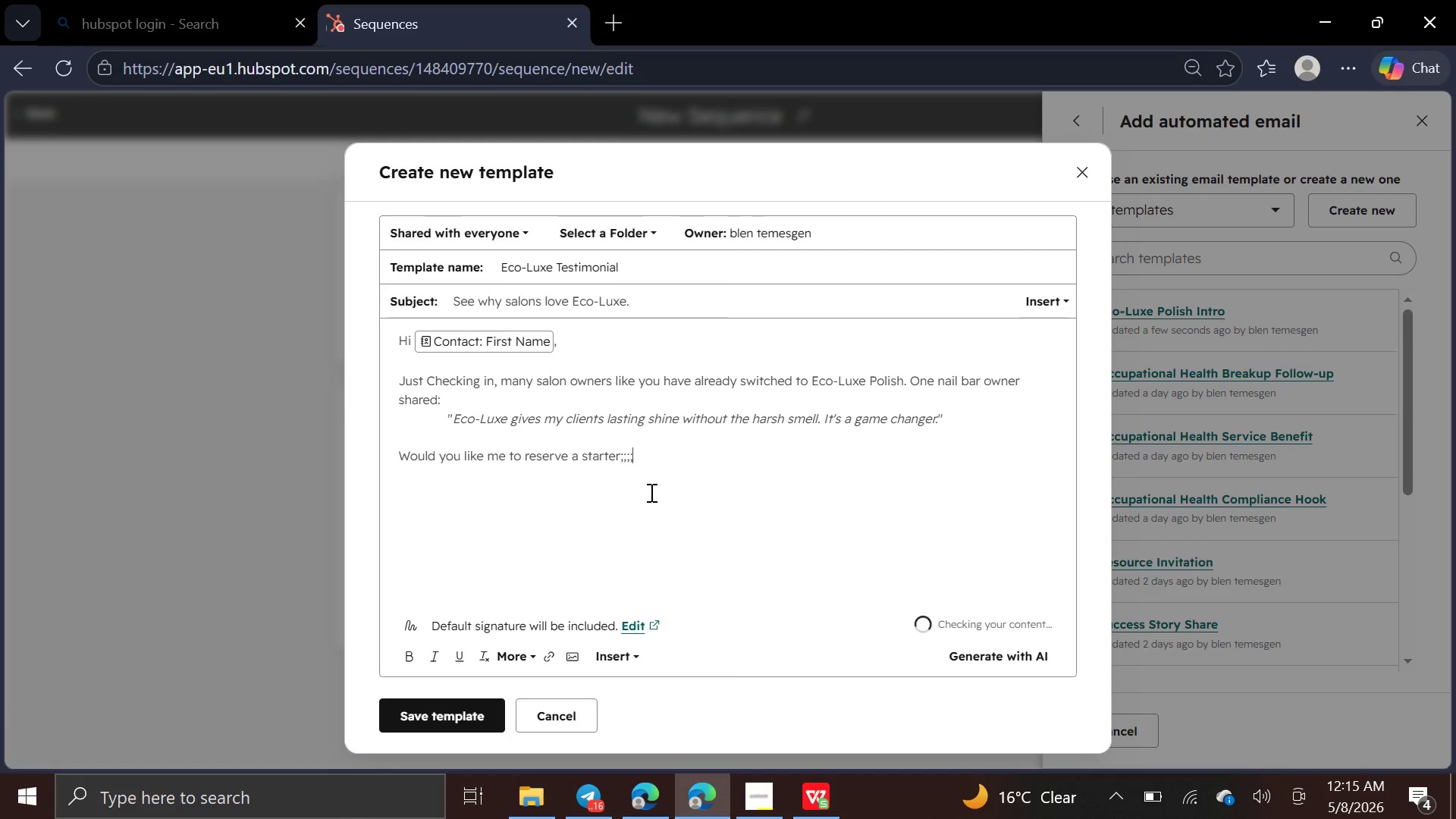 
key(Backspace)
 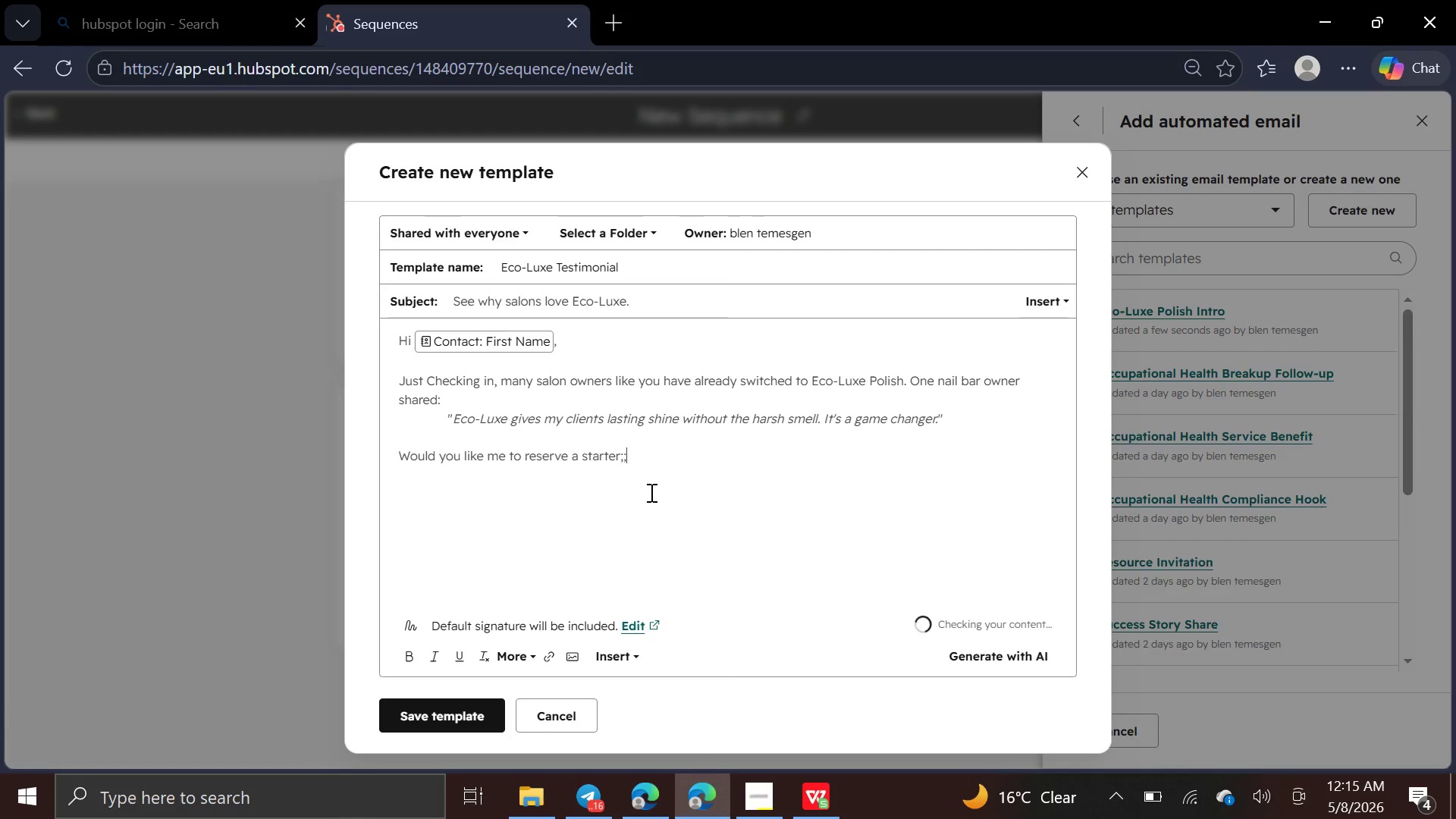 
key(Backspace)
 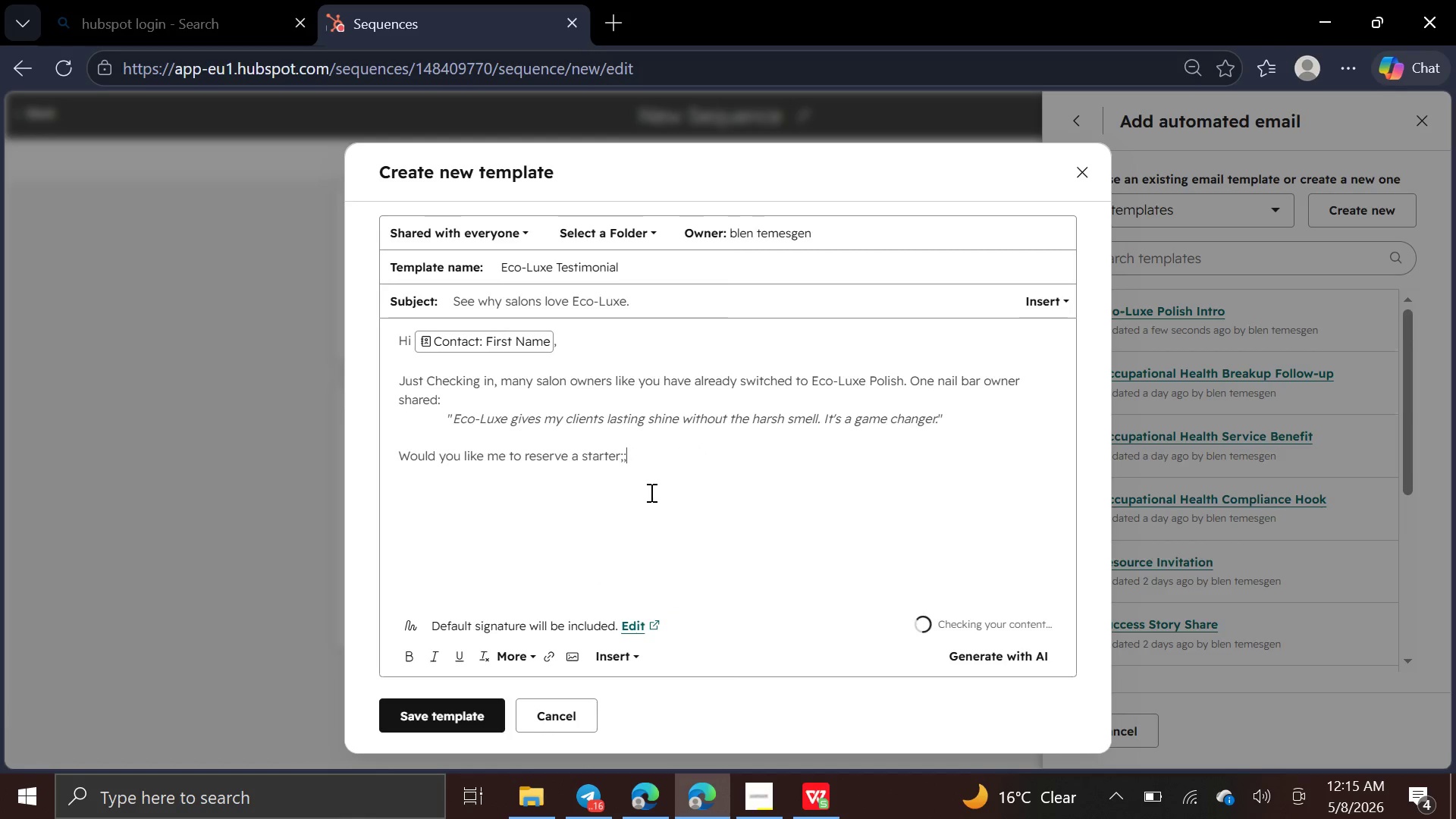 
key(Backspace)
 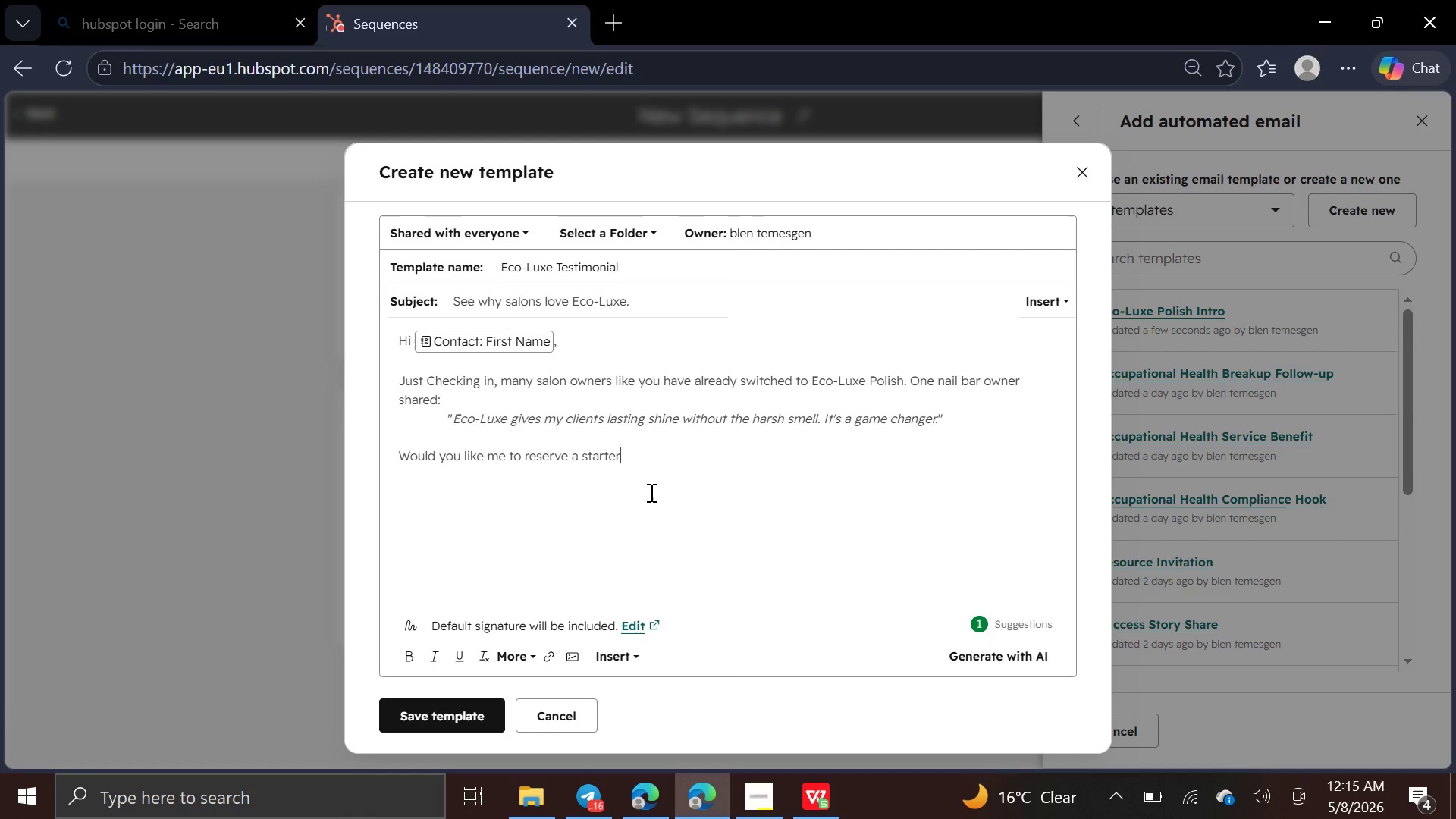 
wait(8.67)
 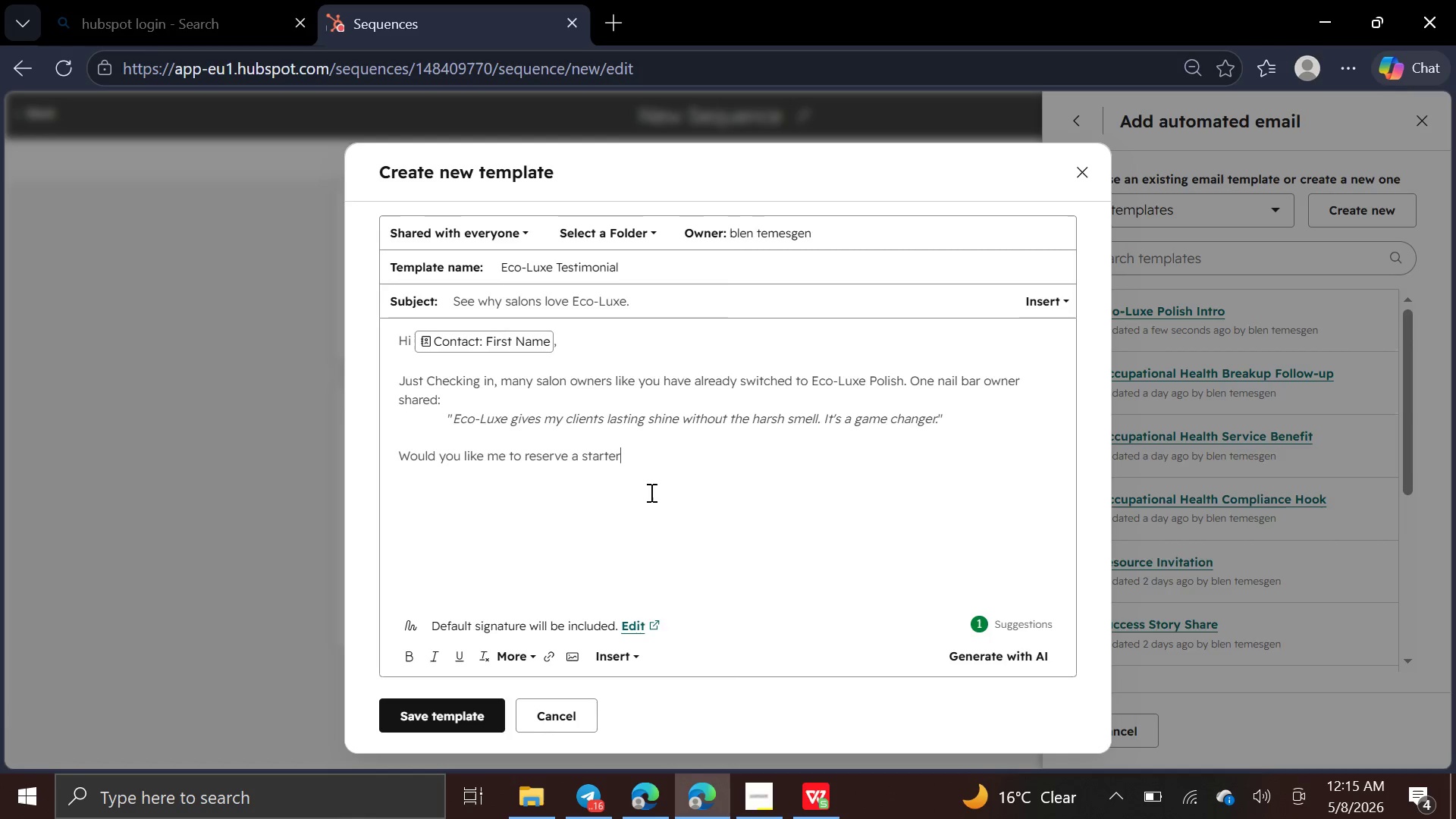 
type(kit )
 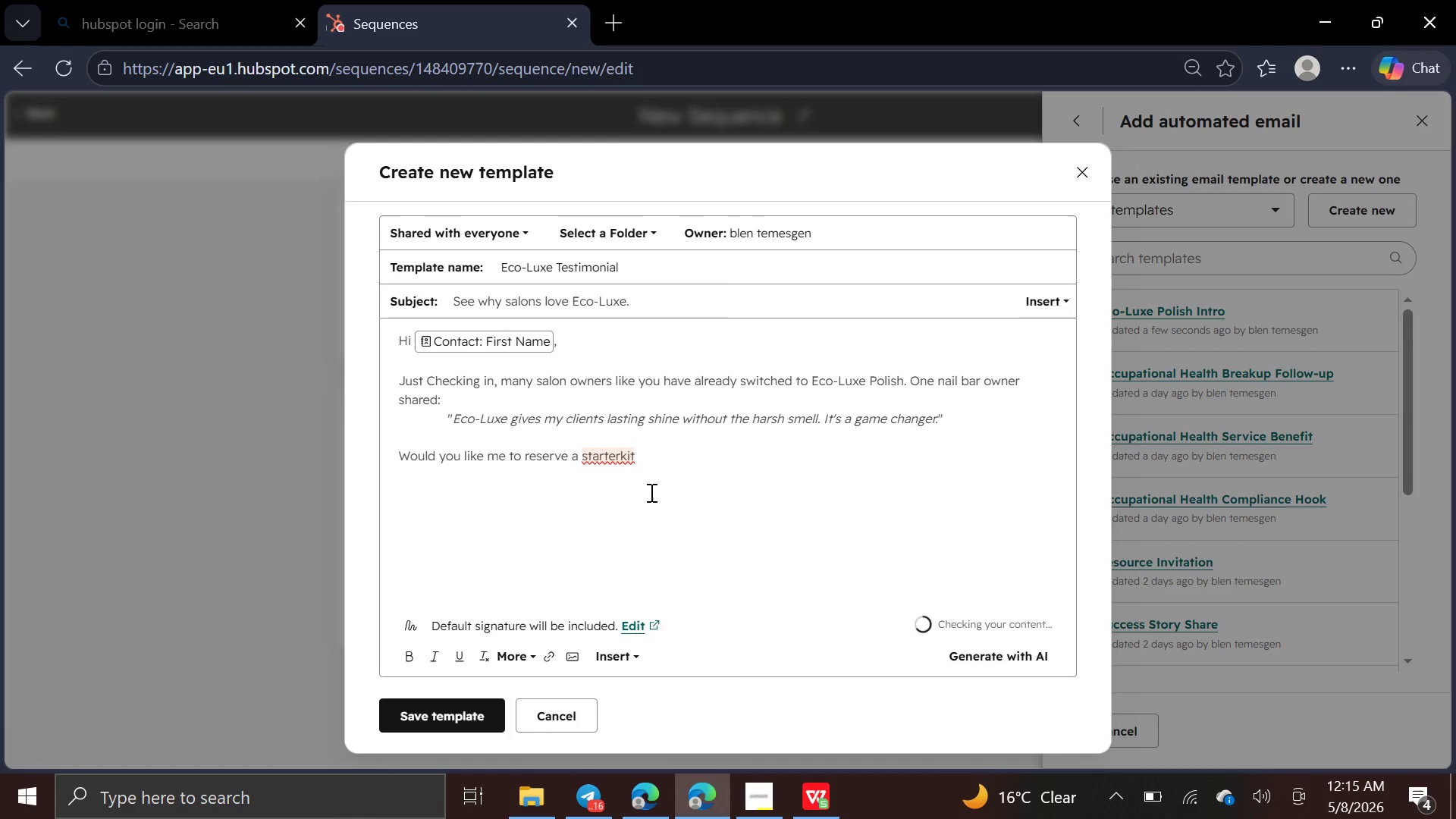 
key(ArrowLeft)
 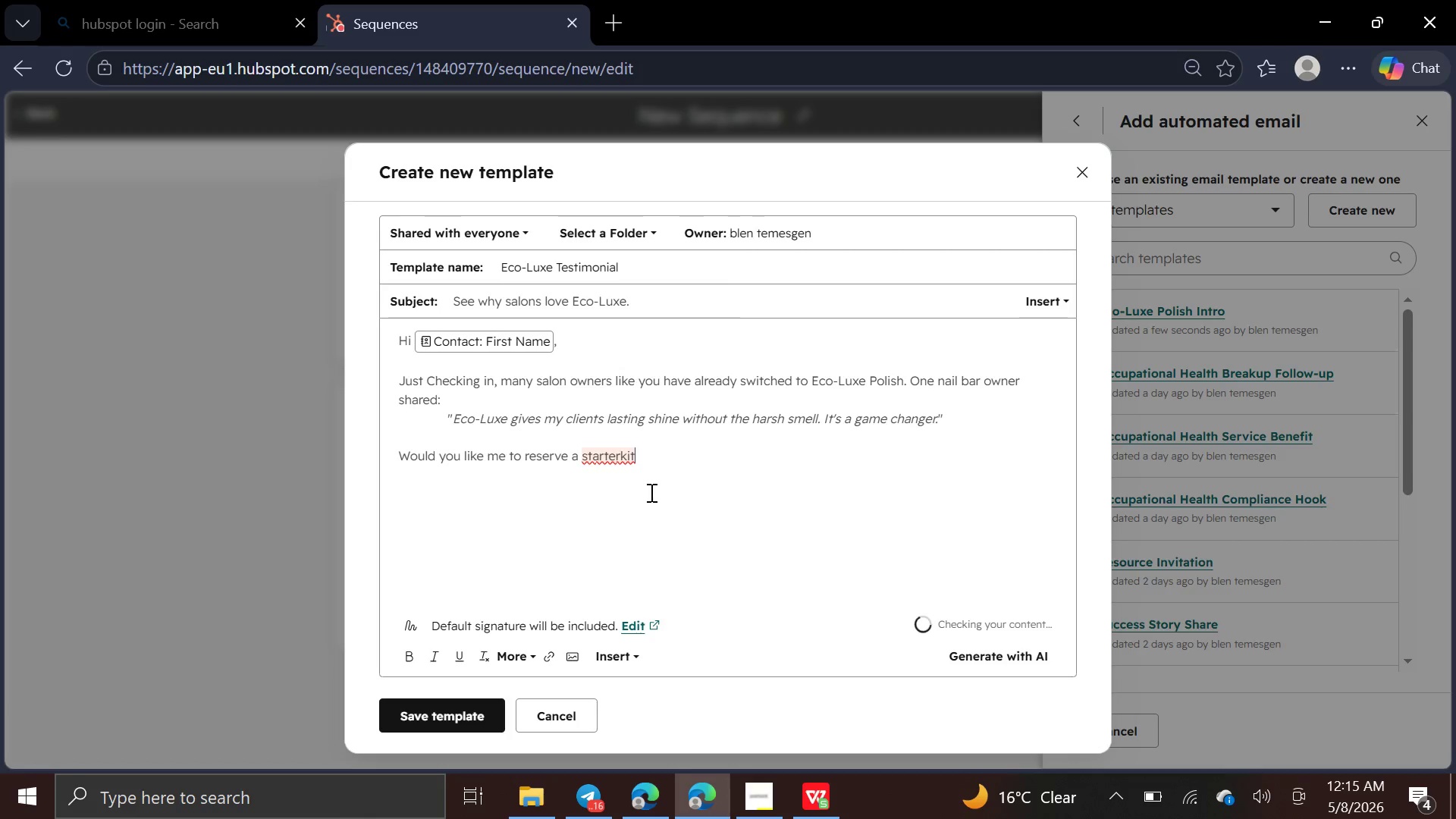 
key(ArrowLeft)
 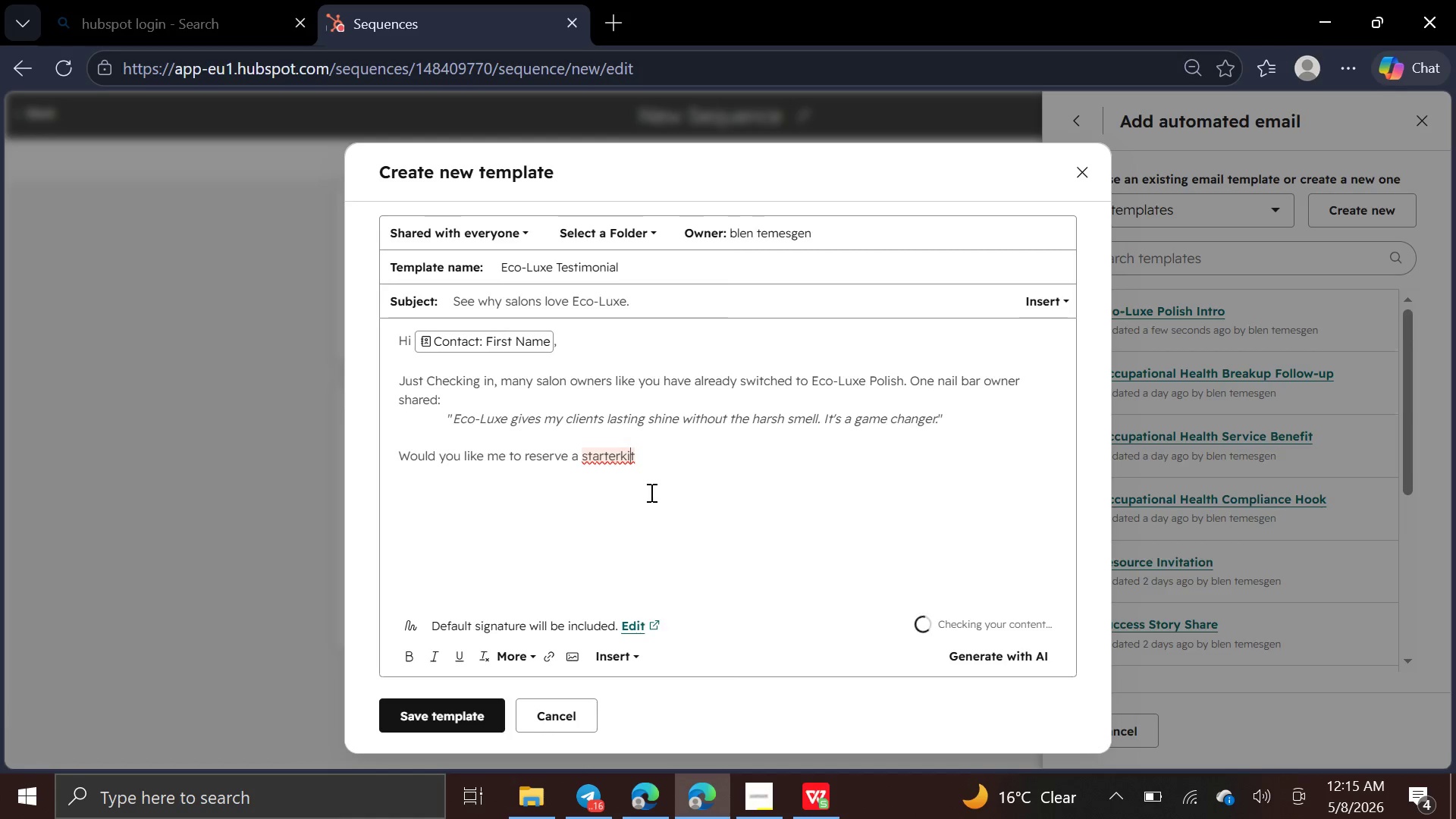 
key(ArrowLeft)
 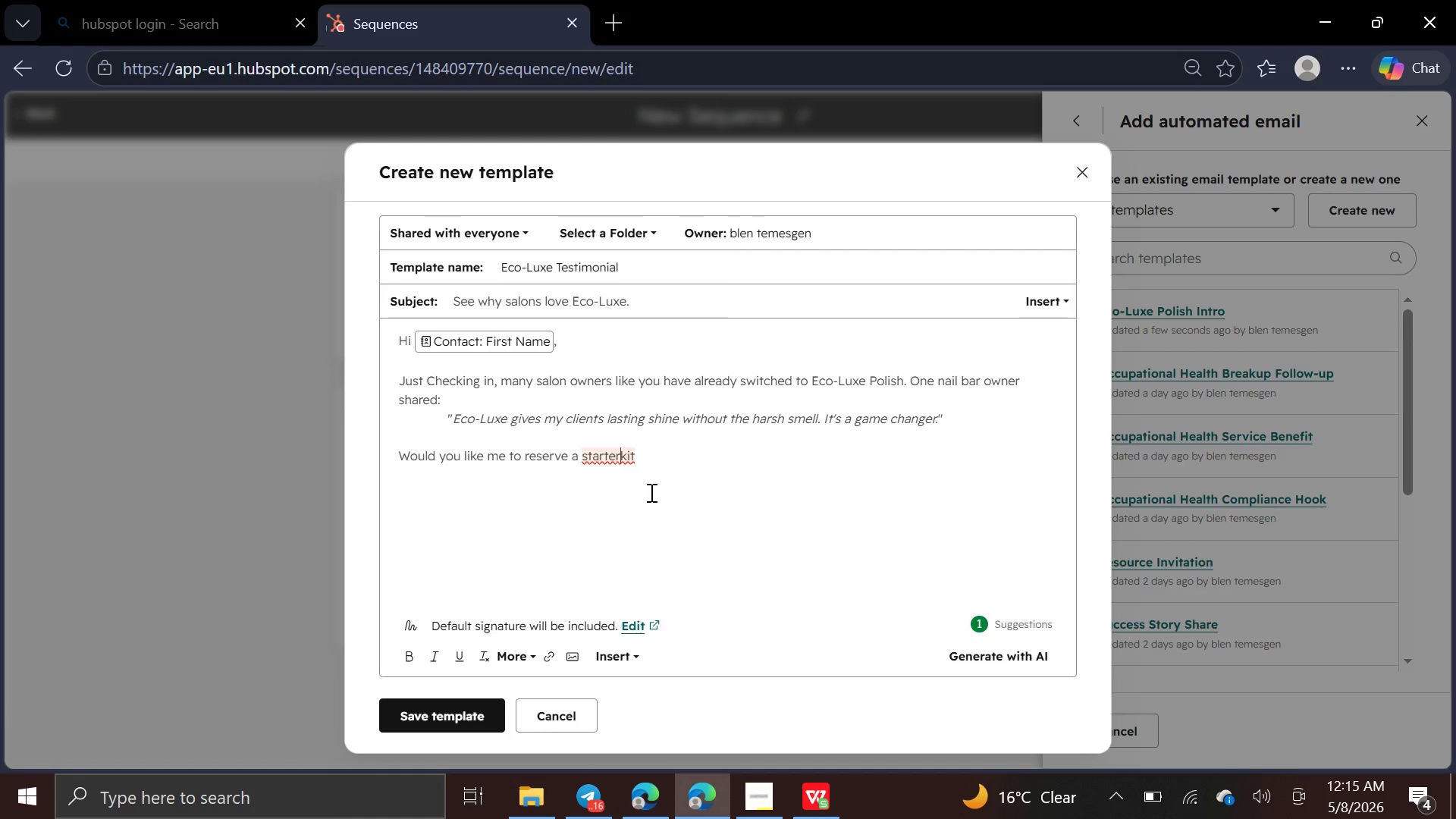 
key(ArrowLeft)
 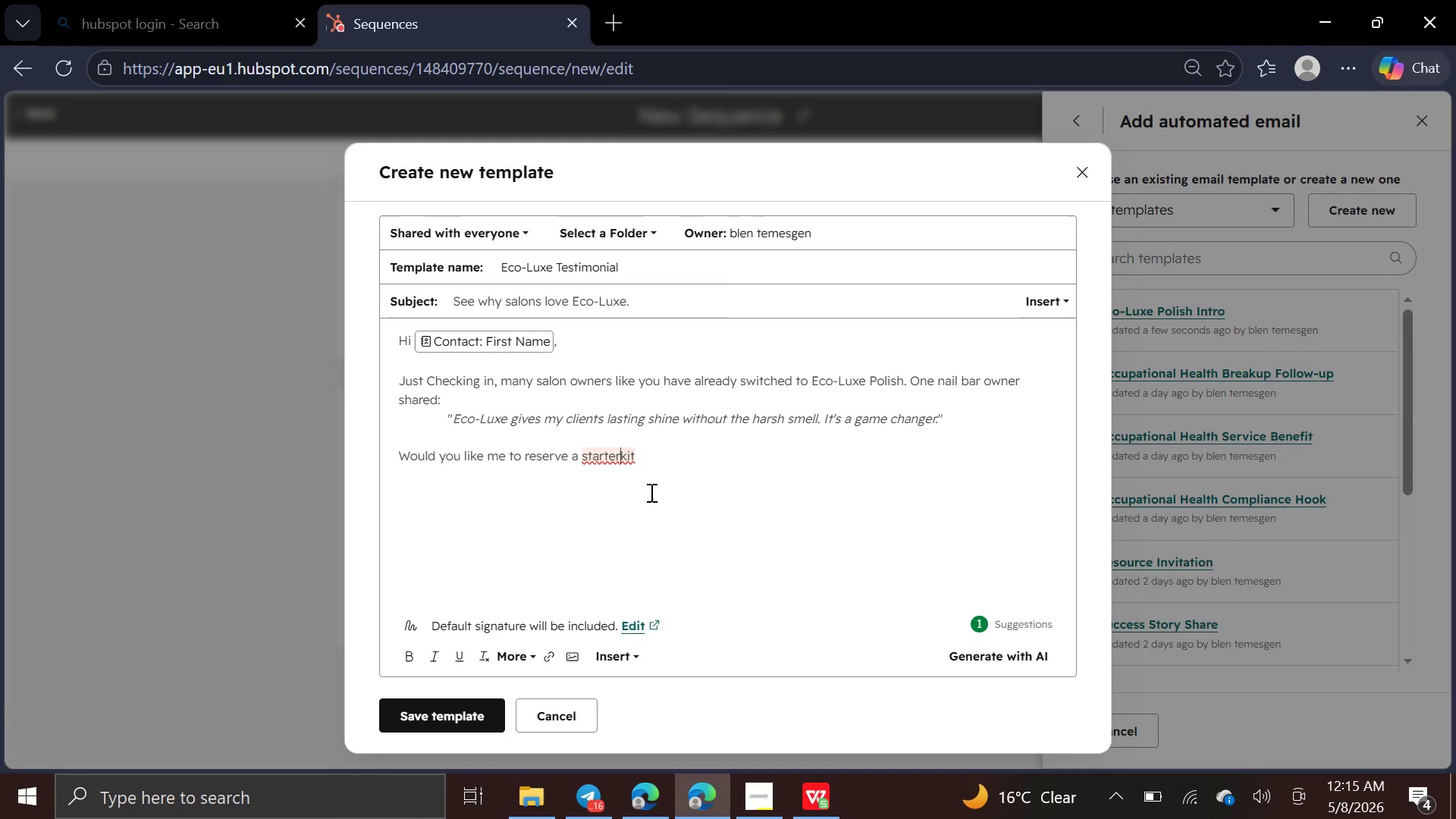 
key(Space)
 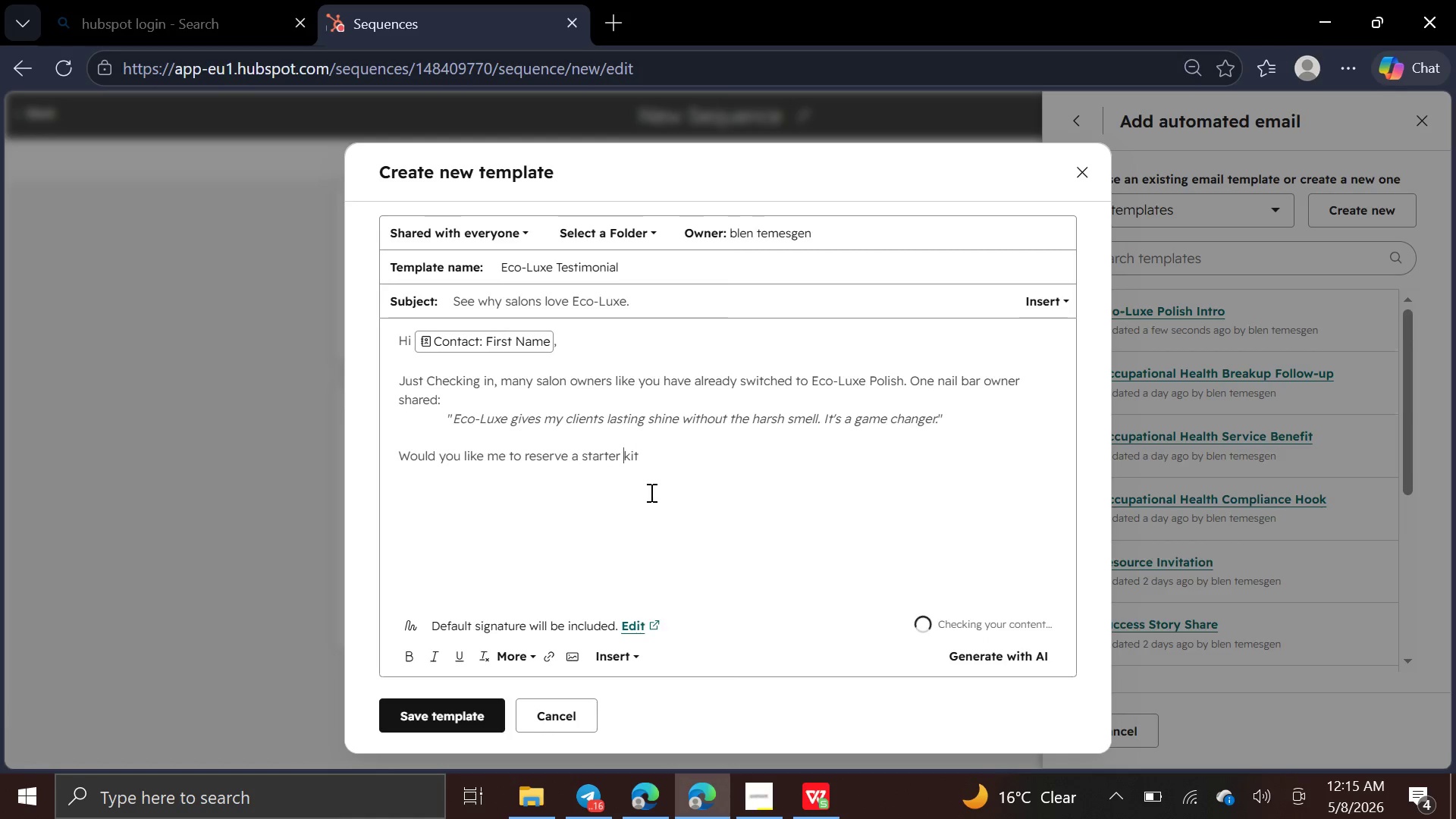 
key(ArrowRight)
 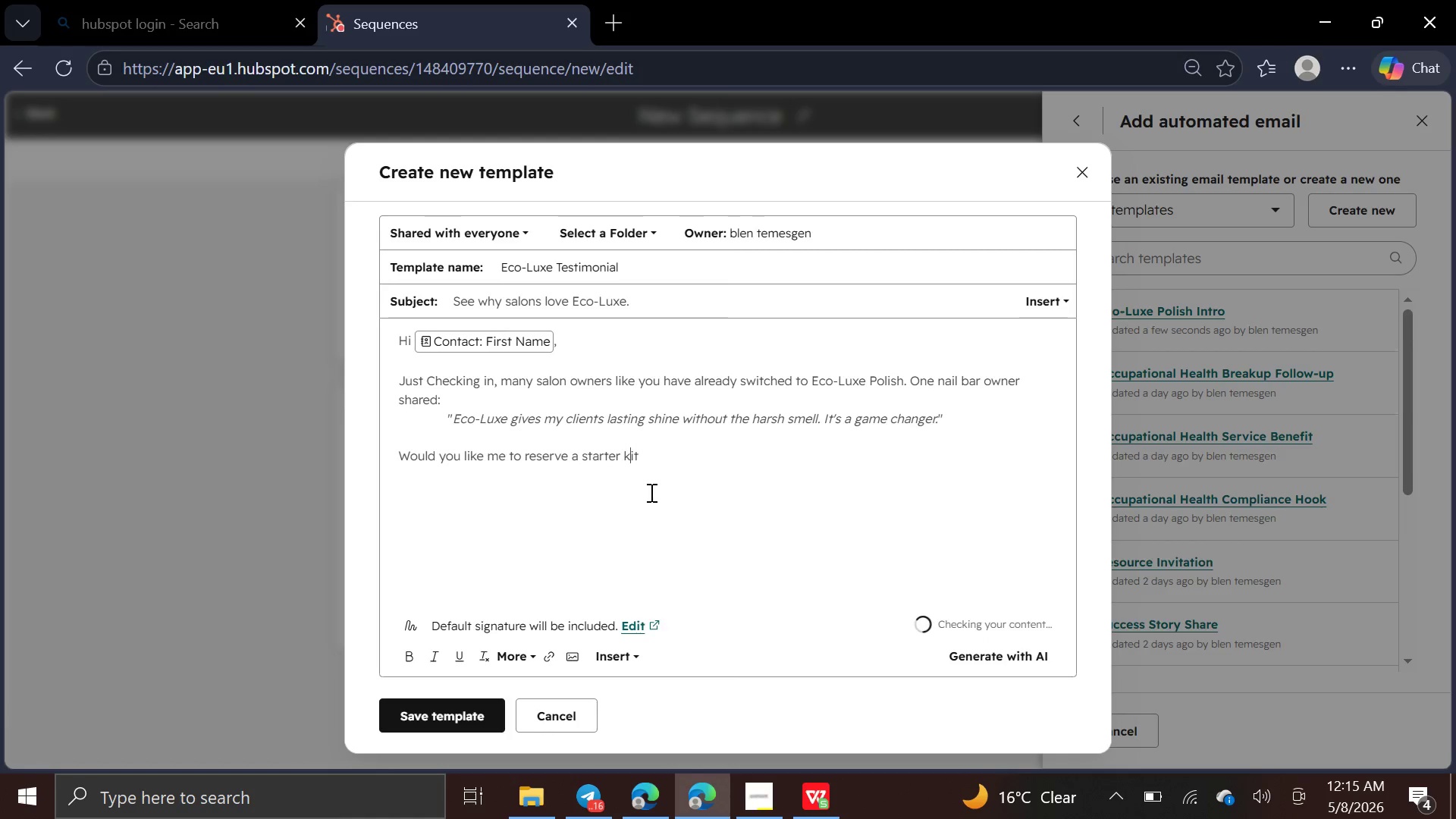 
key(ArrowRight)
 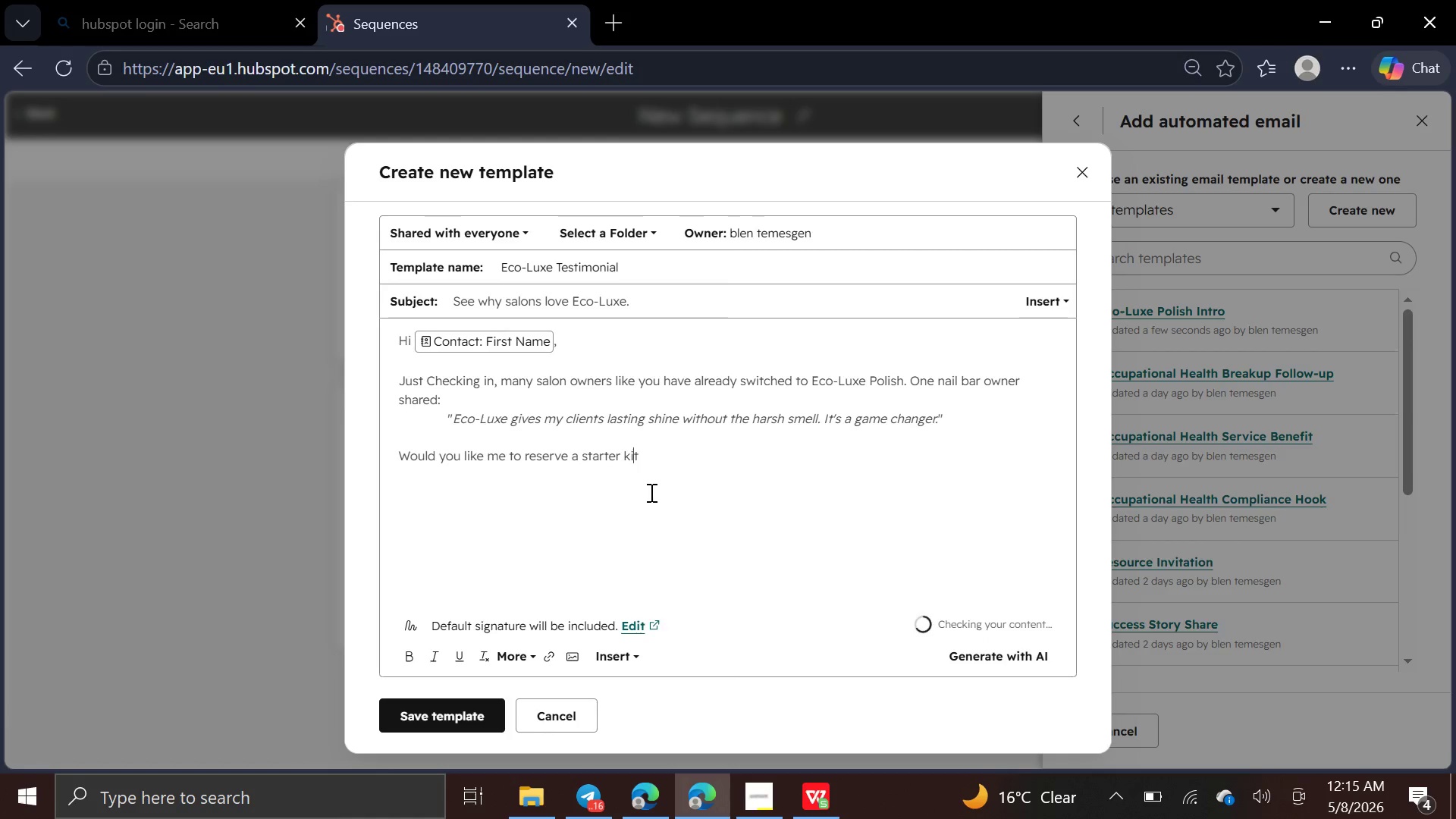 
key(ArrowRight)
 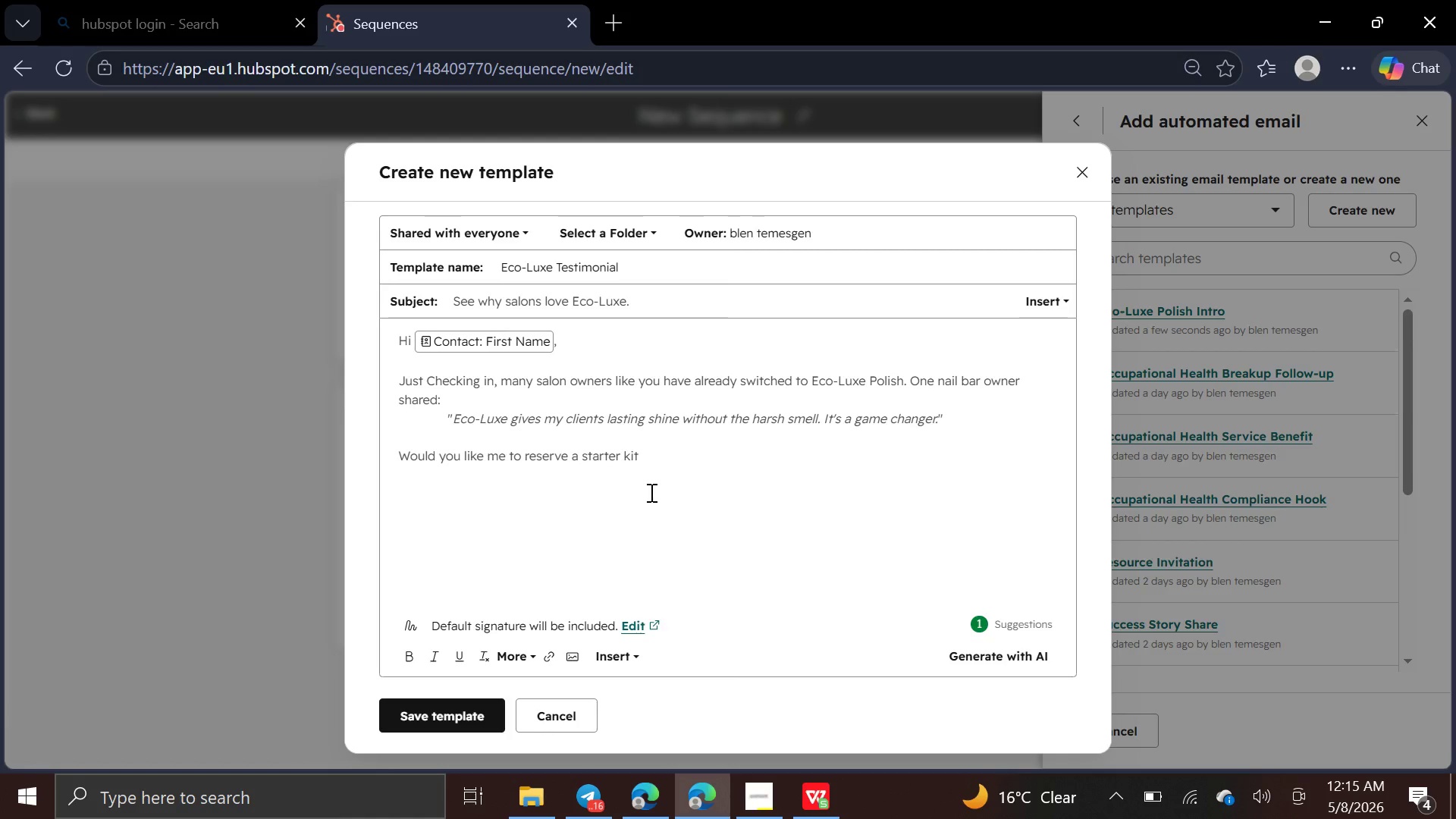 
type( for )
 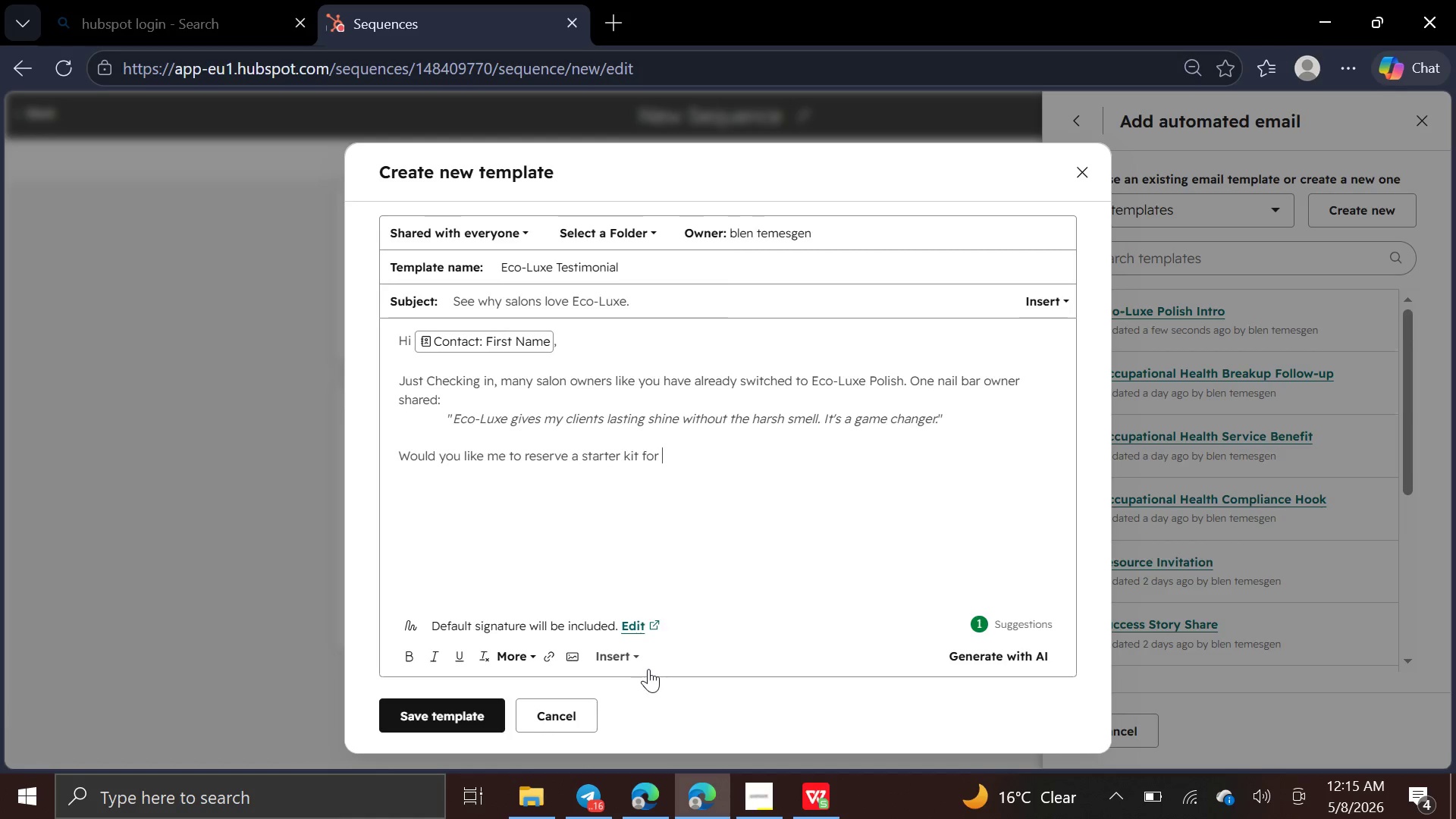 
left_click([626, 654])
 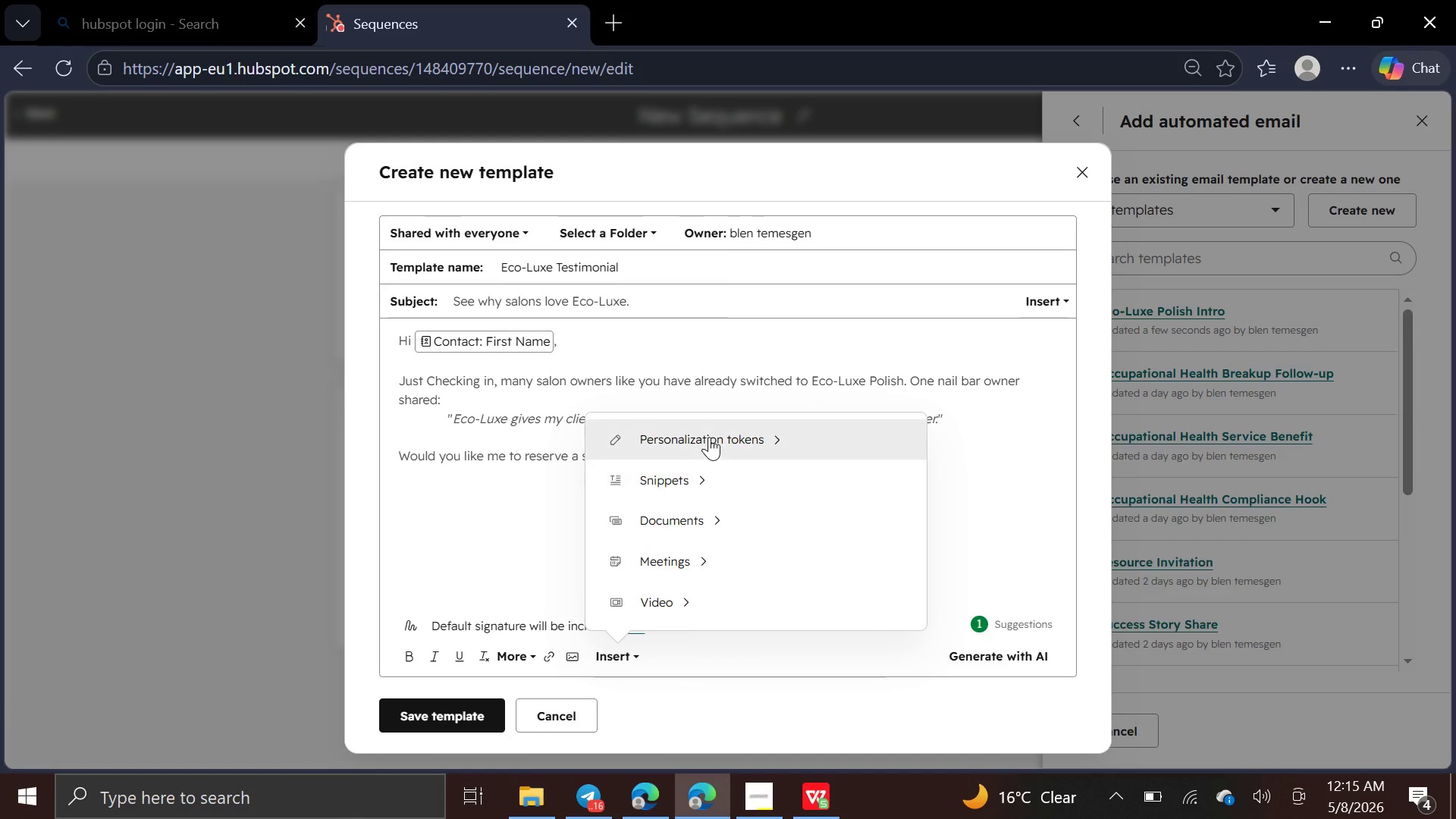 
left_click([709, 437])
 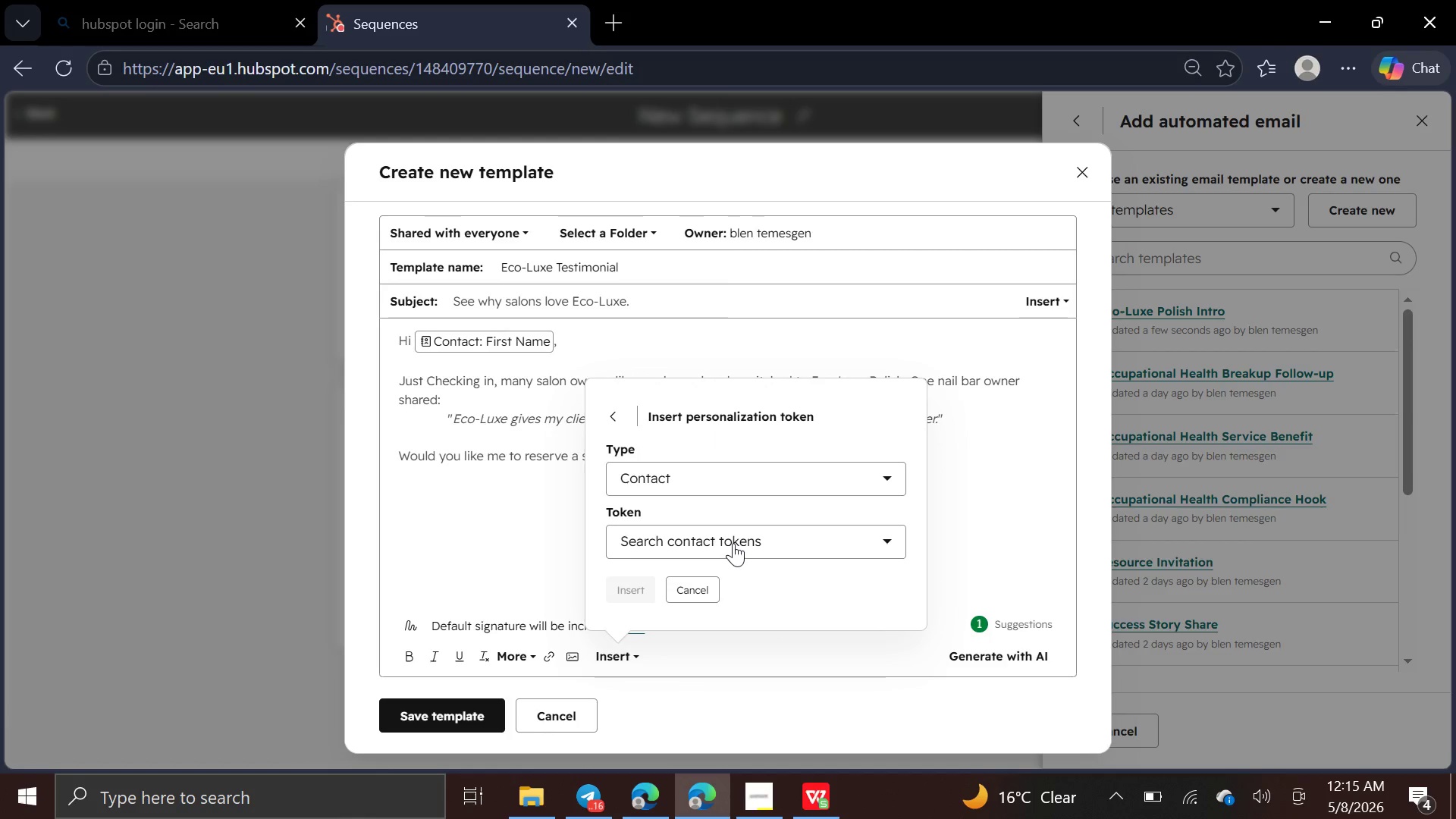 
left_click([733, 543])
 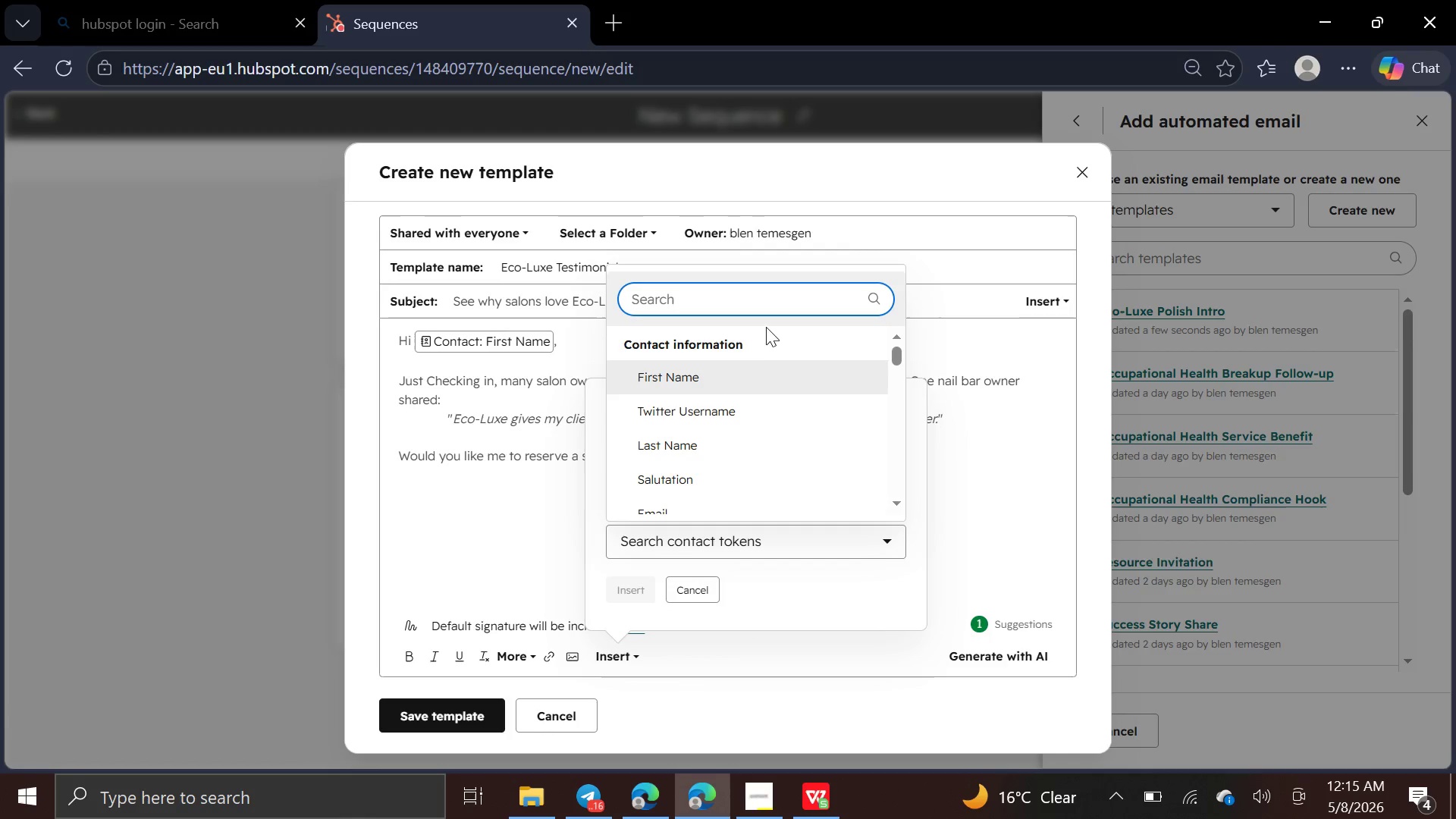 
type(salon)
 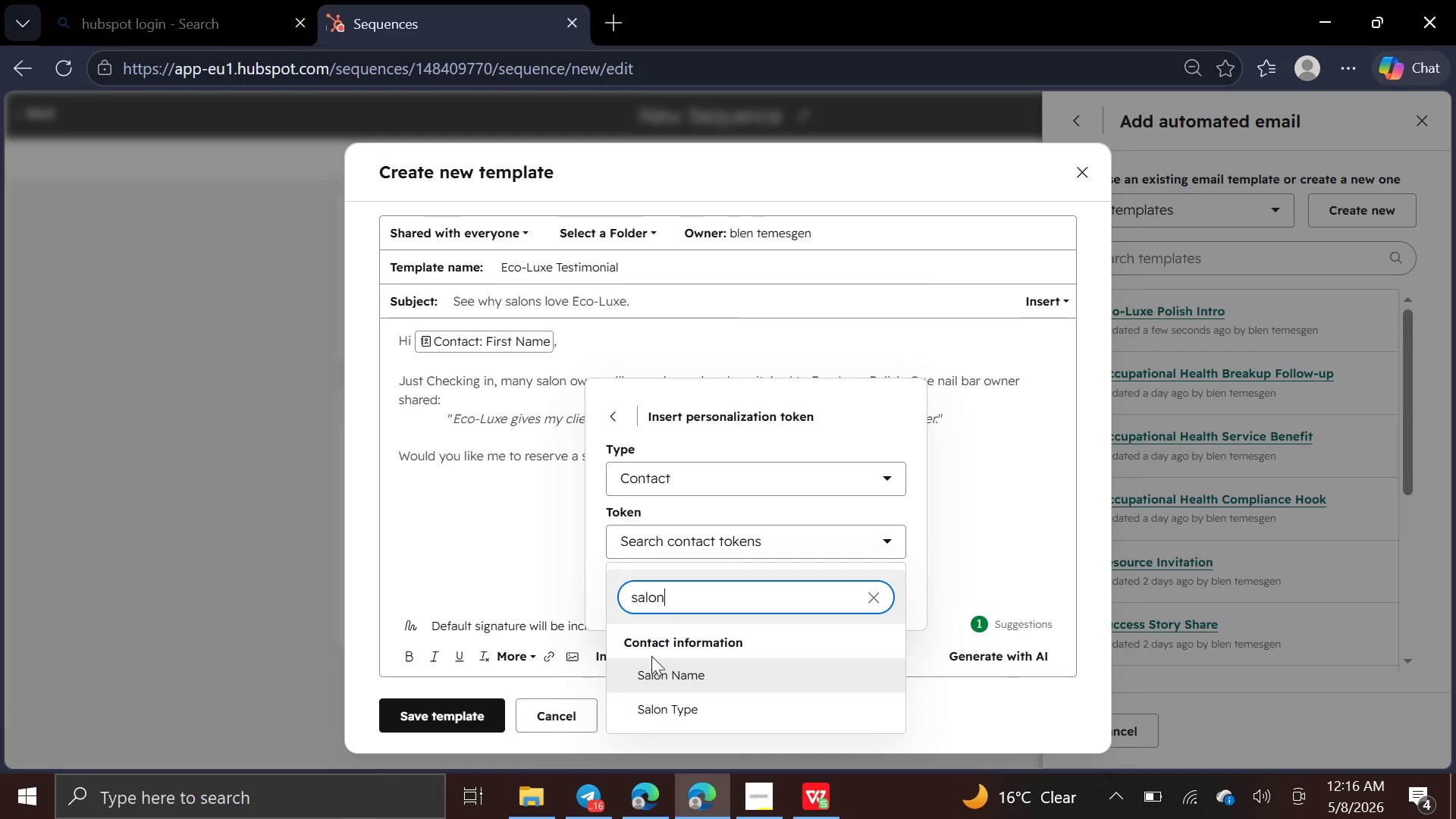 
left_click([648, 673])
 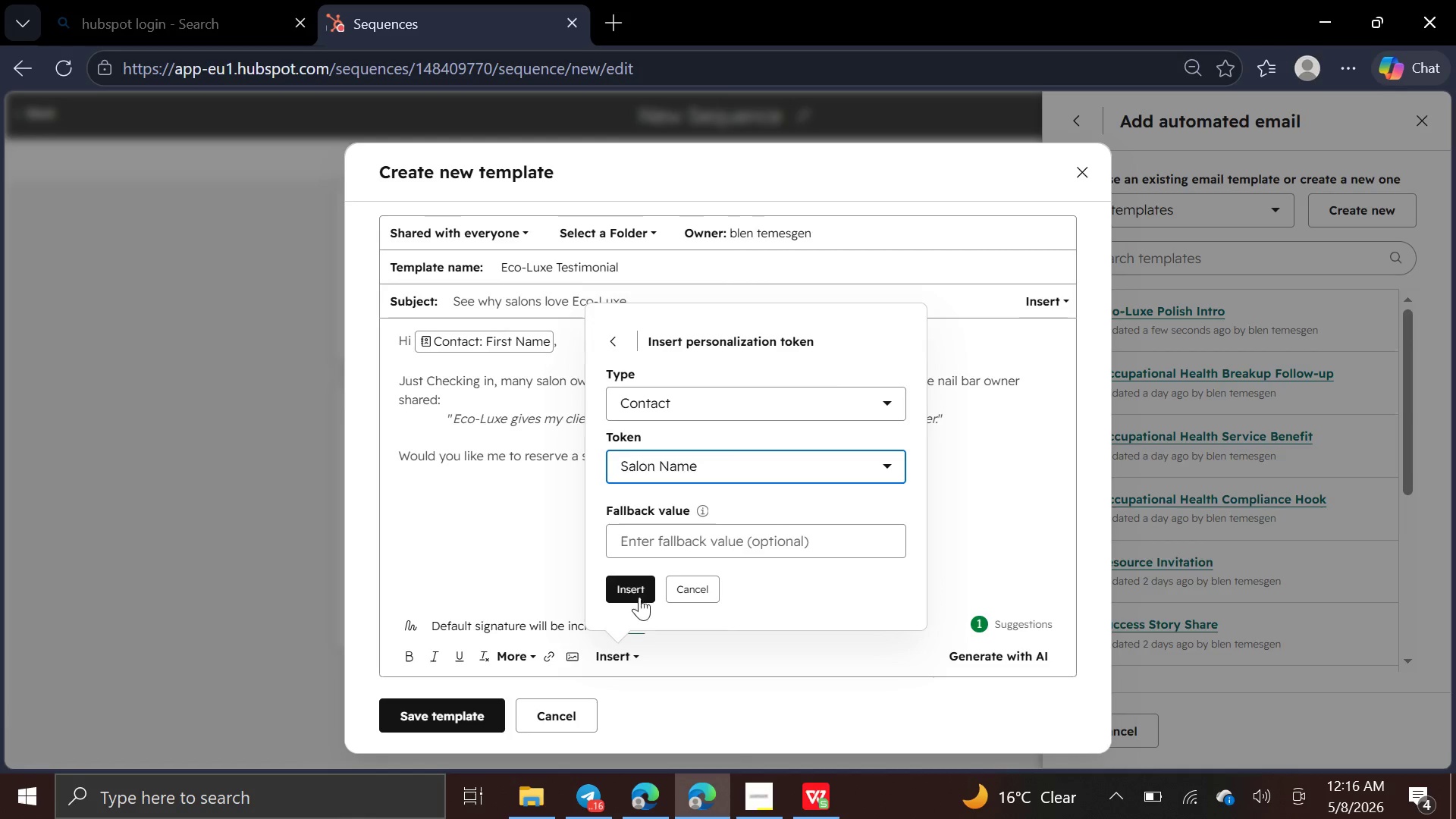 
left_click([642, 592])
 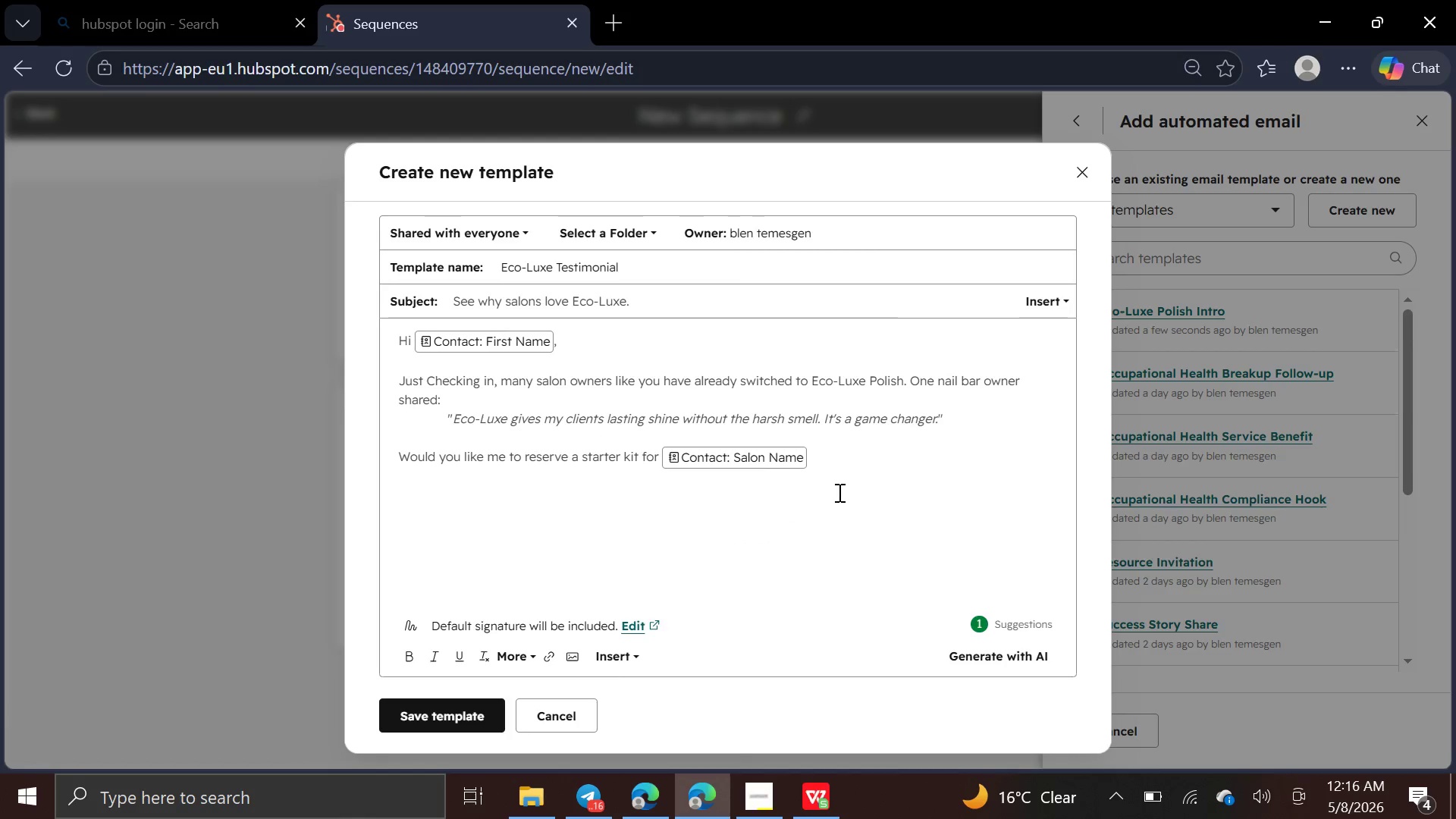 
wait(5.62)
 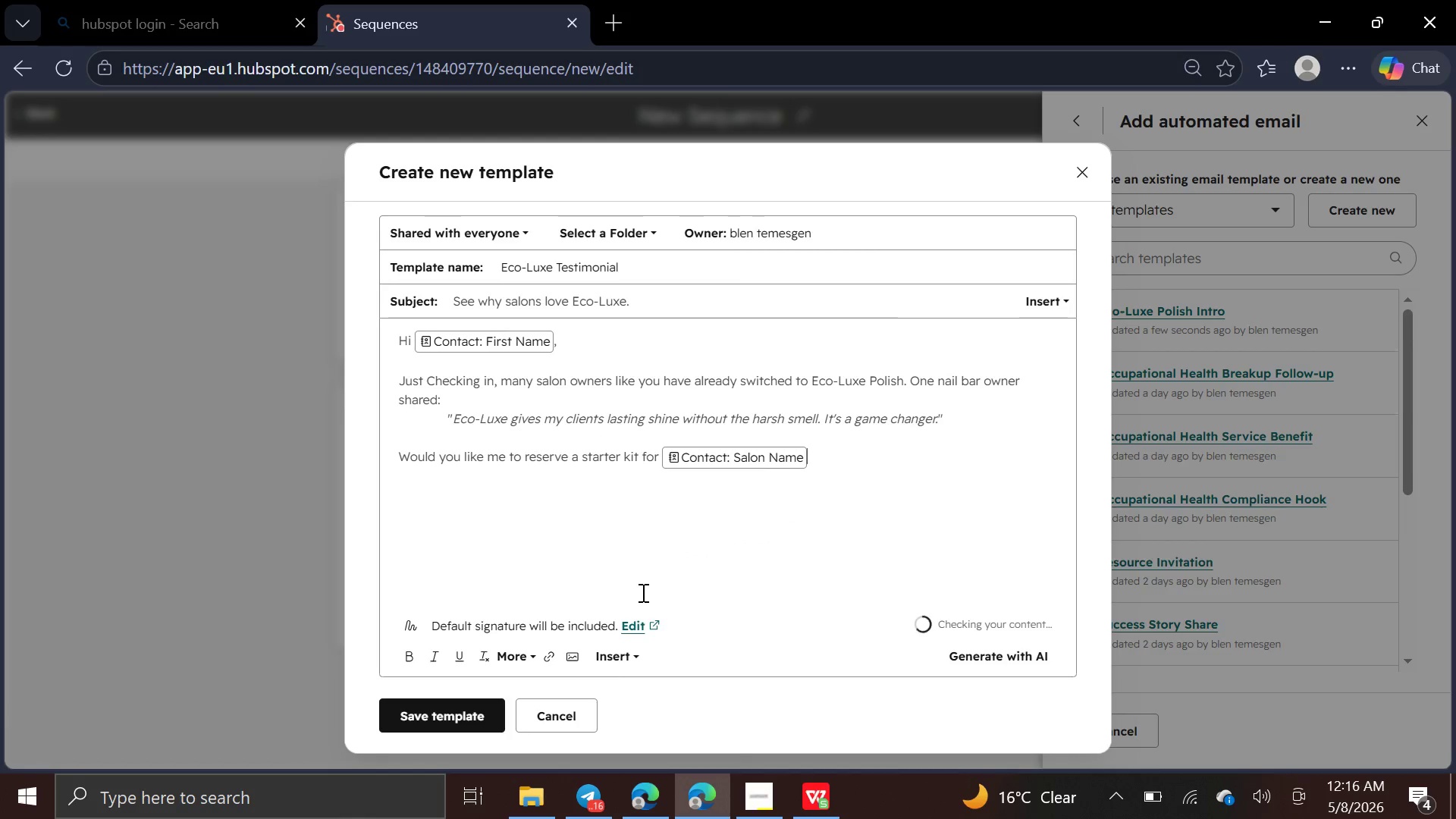 
key(Shift+Slash)
 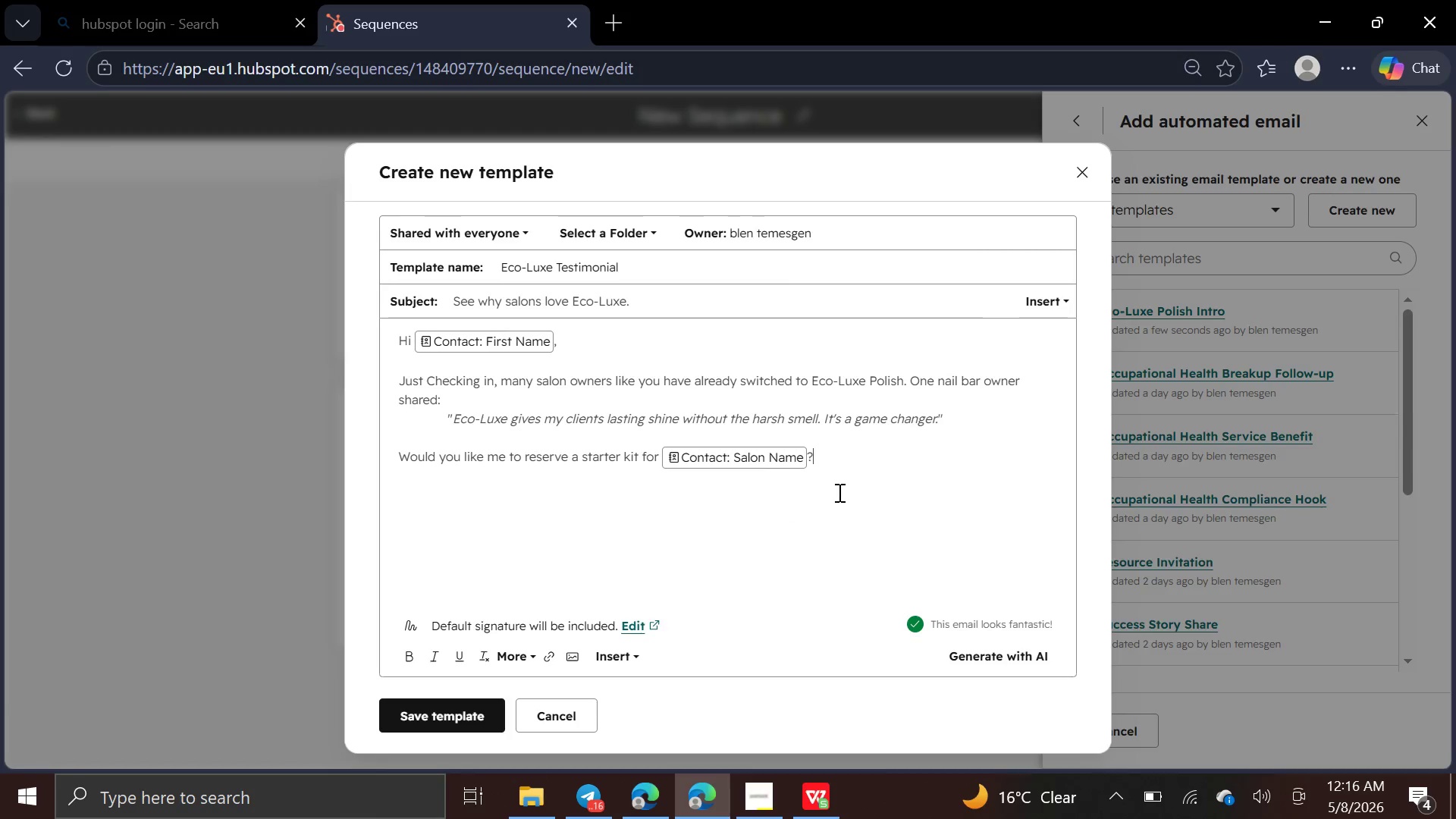 
key(Enter)
 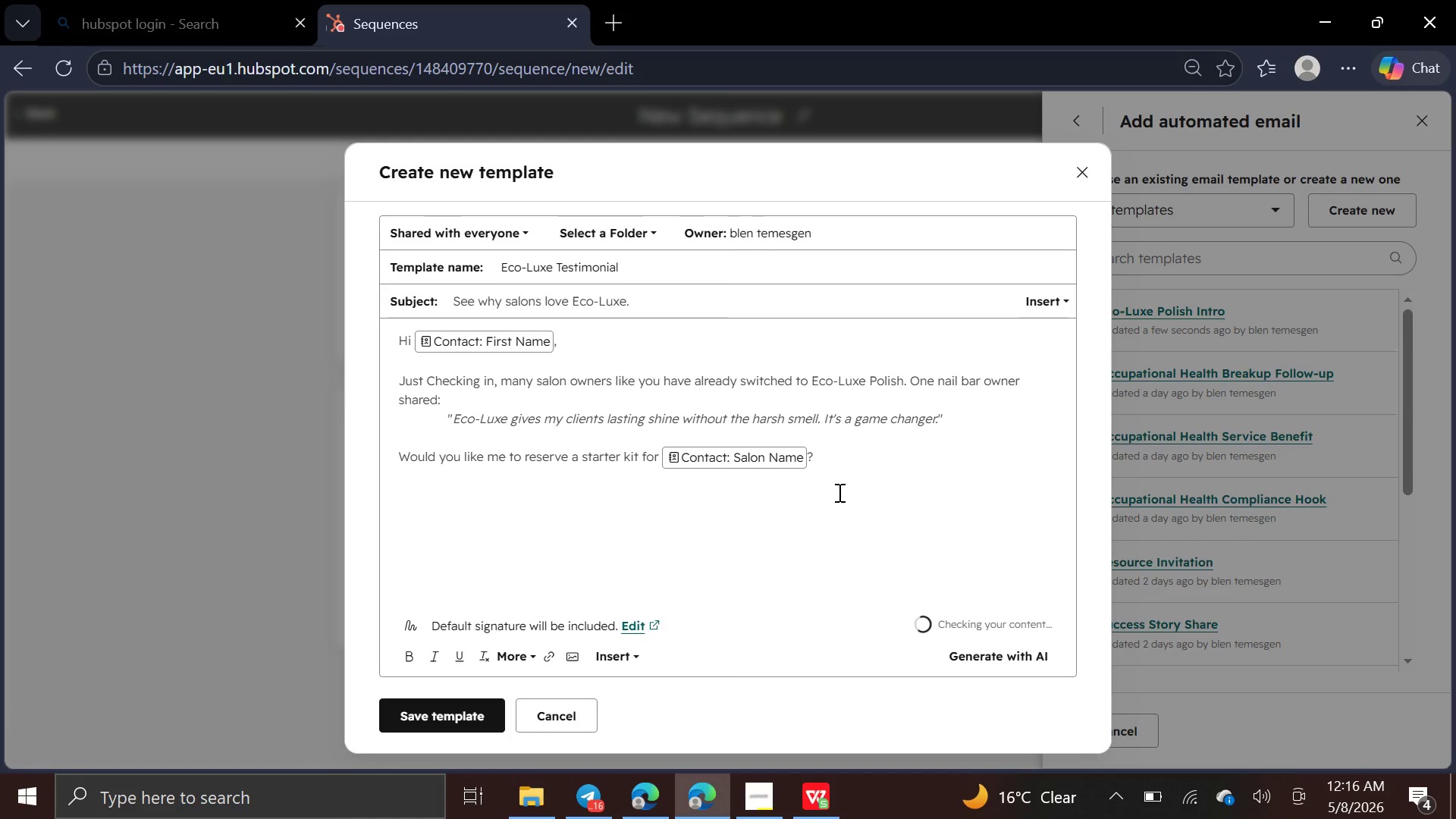 
key(Enter)
 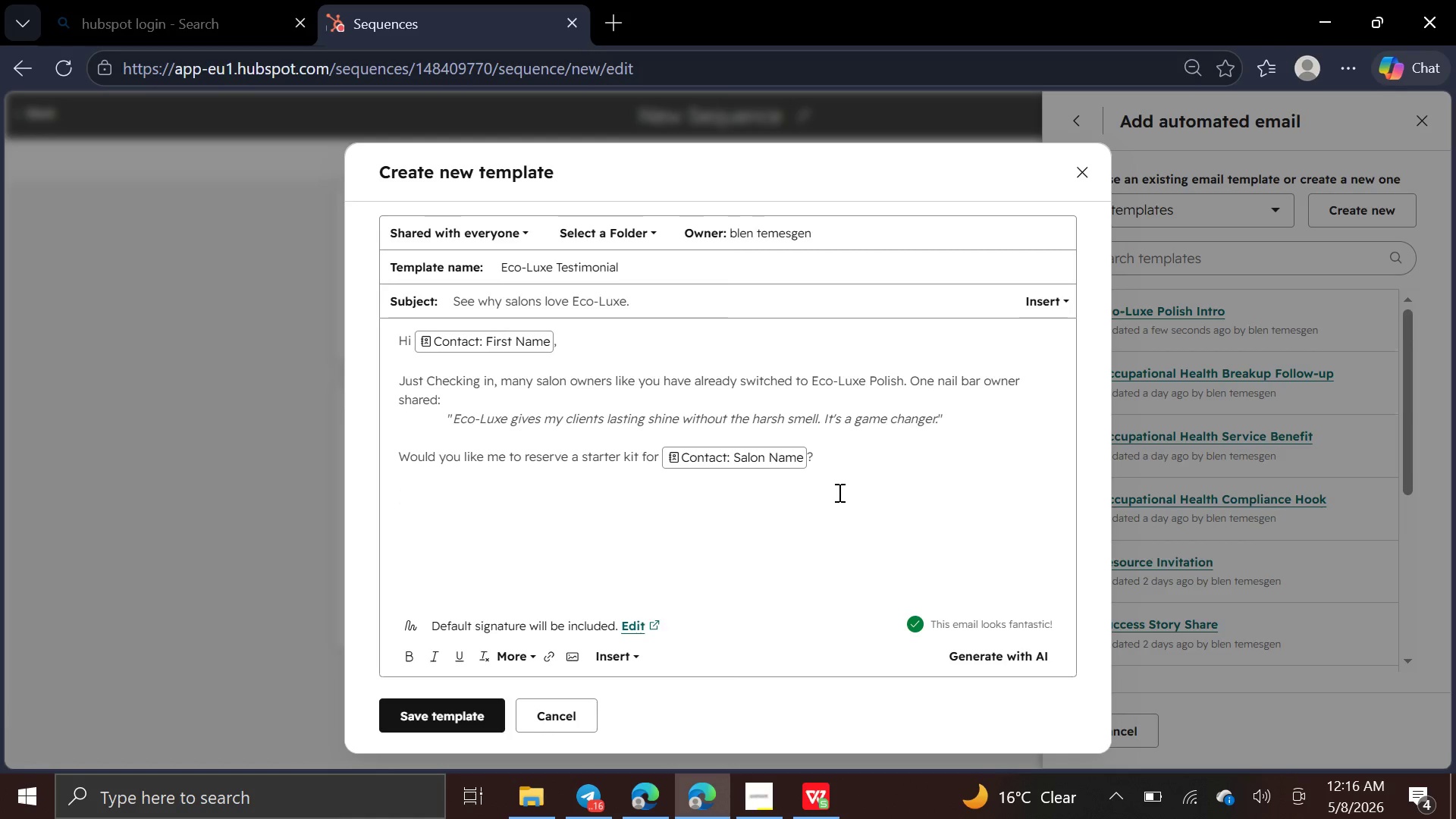 
type(Warmly,)
 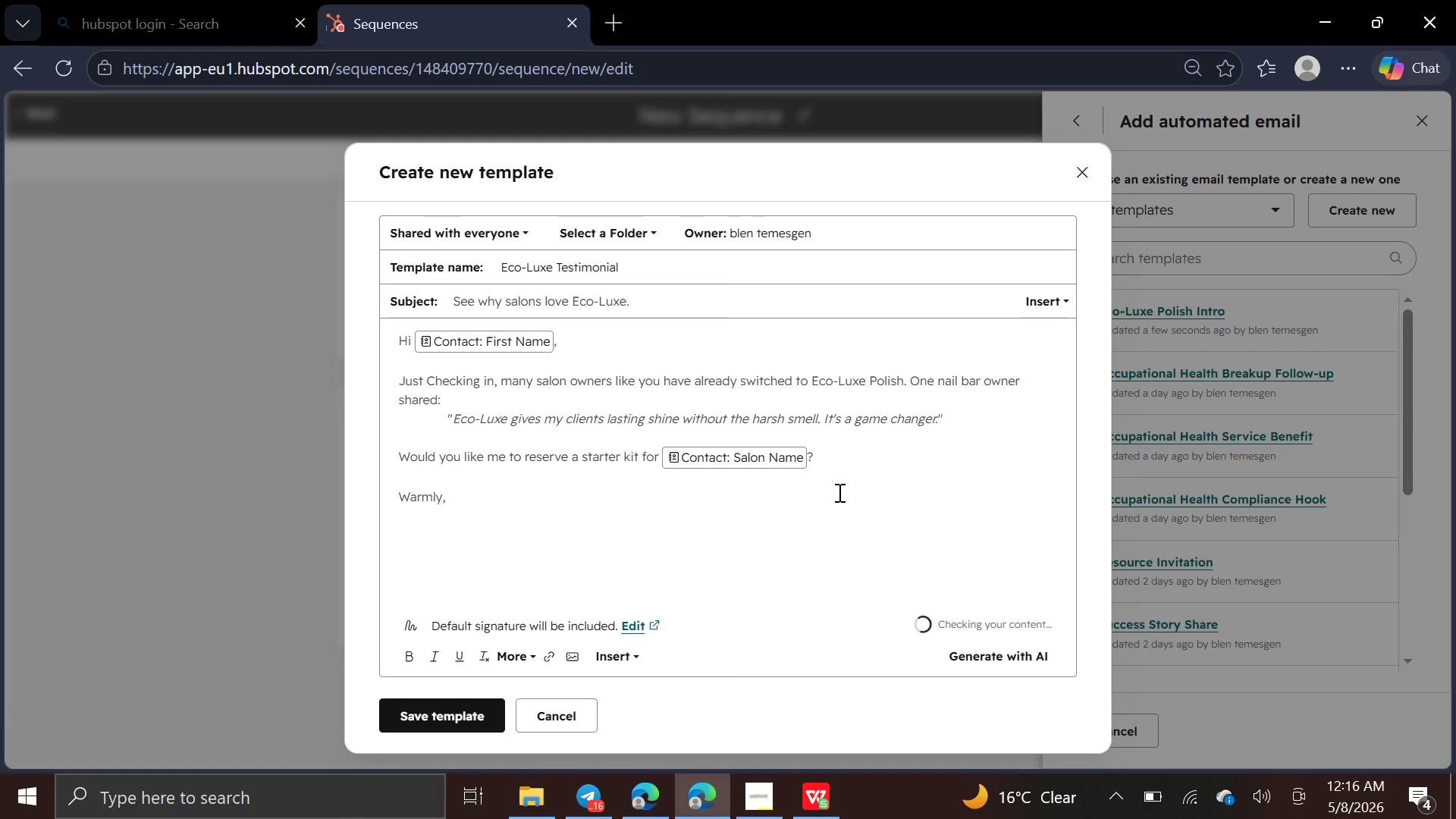 
key(Enter)
 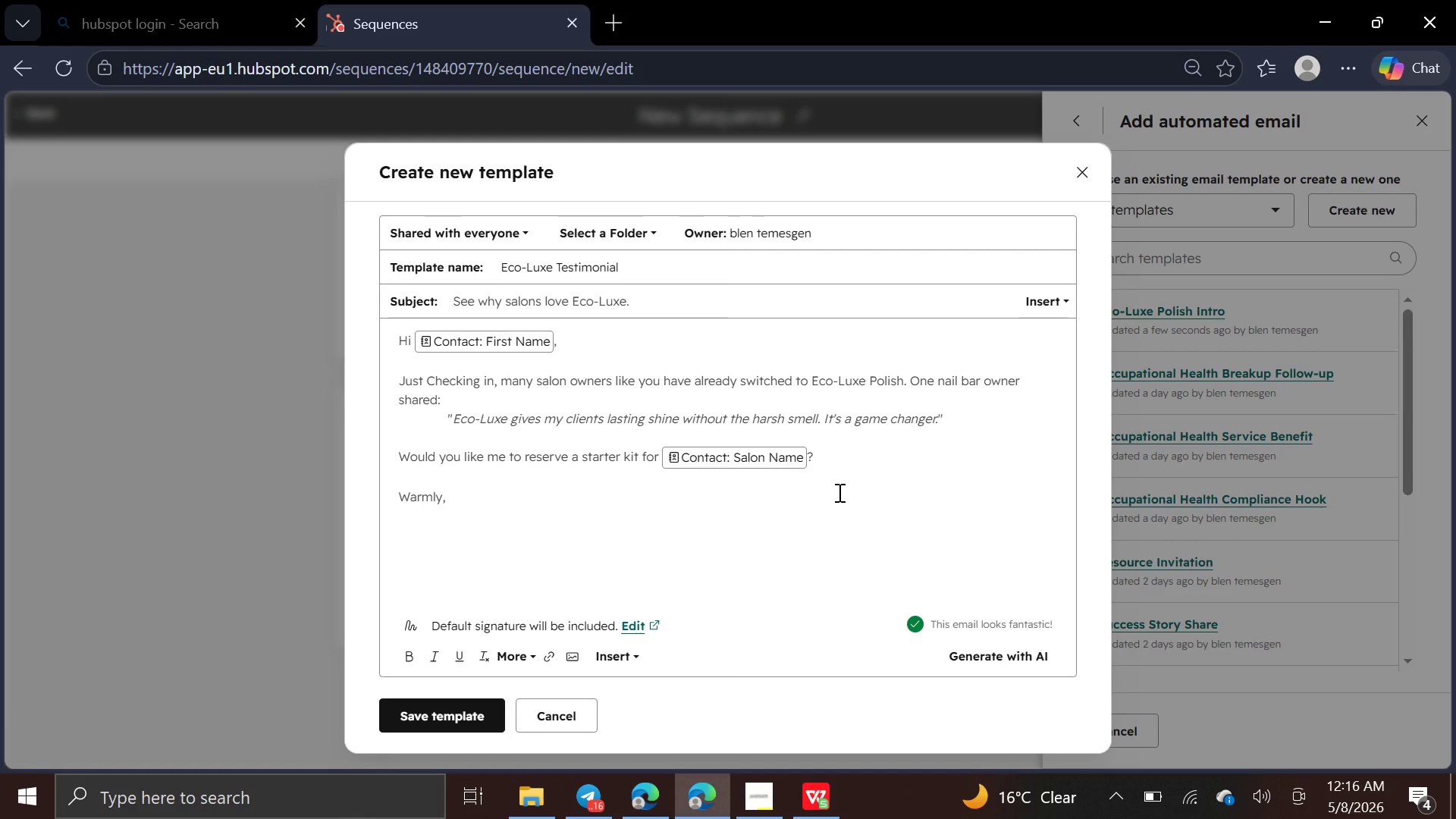 
type(Sales Manager)
 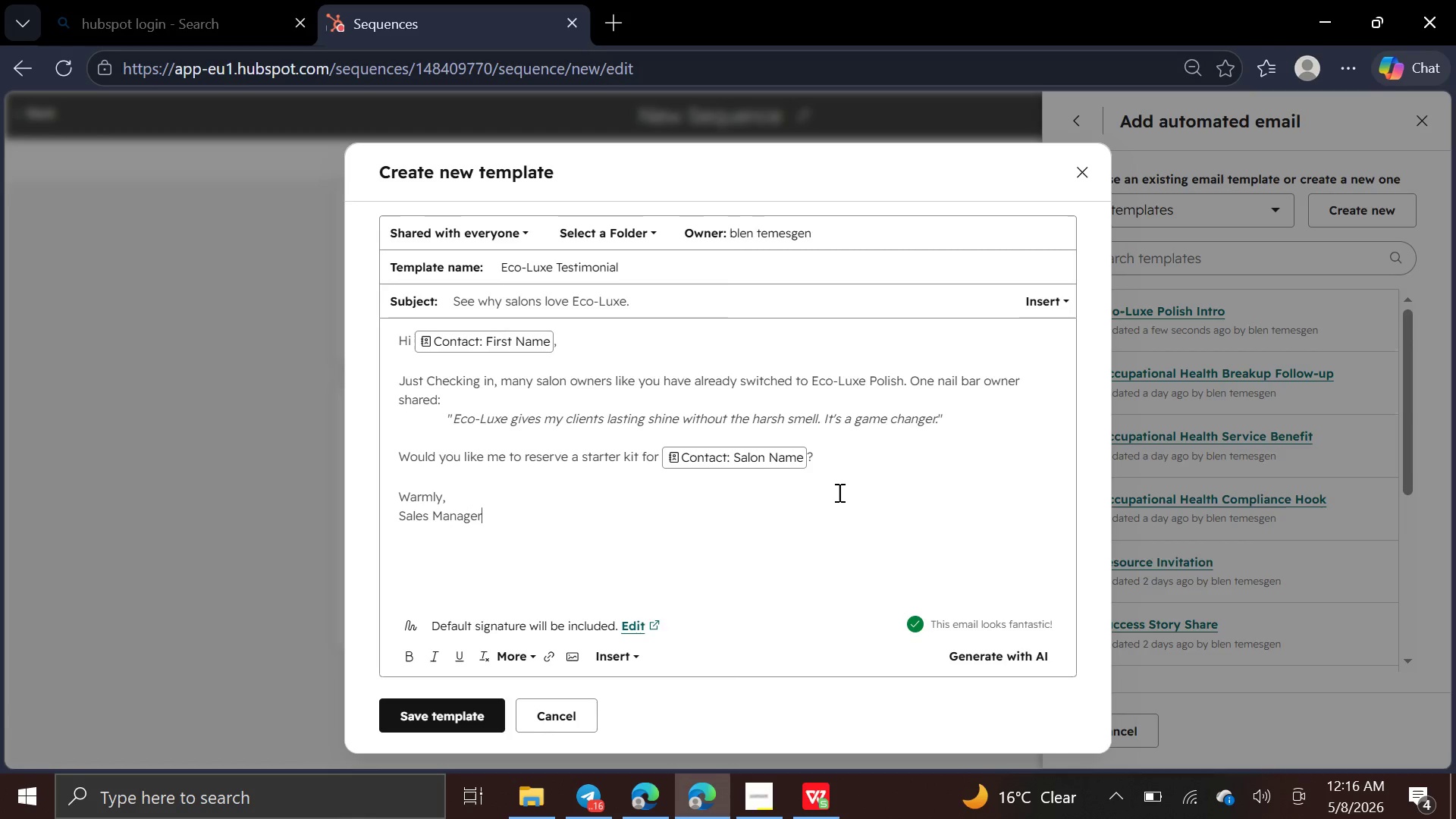 
type(, Glaze )
 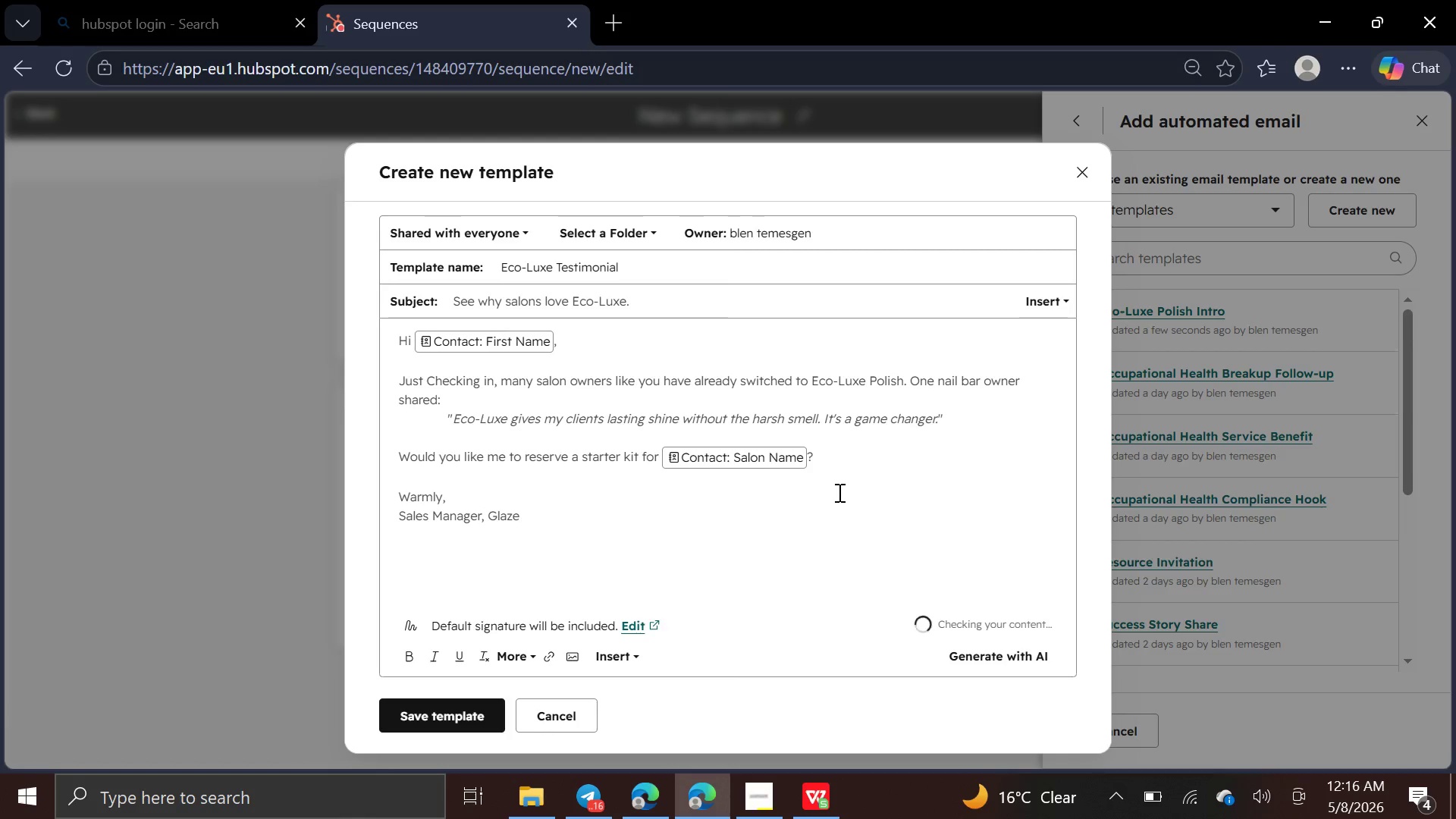 
hold_key(key=ShiftLeft, duration=1.52)
 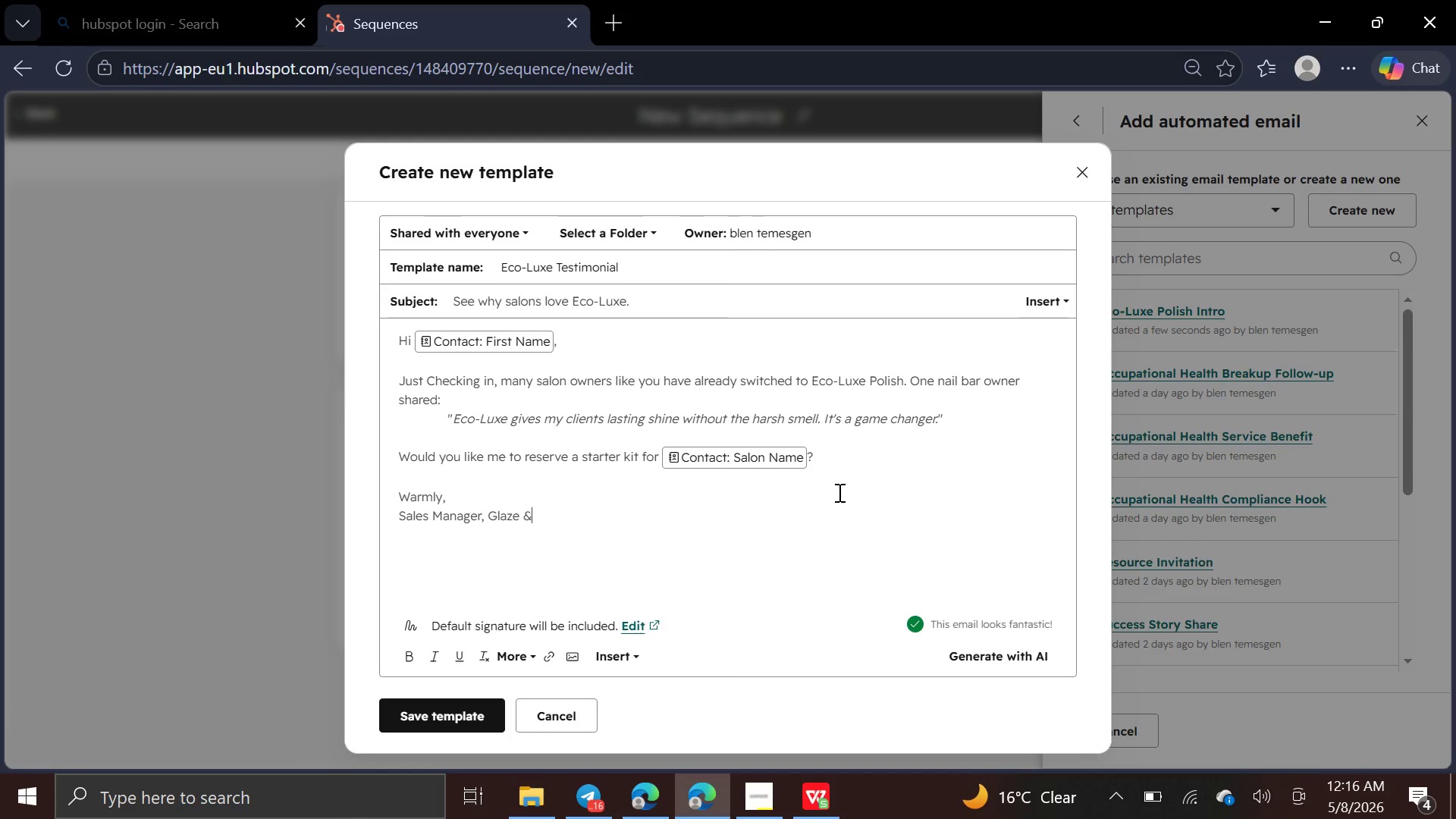 
type(& Gloss)
 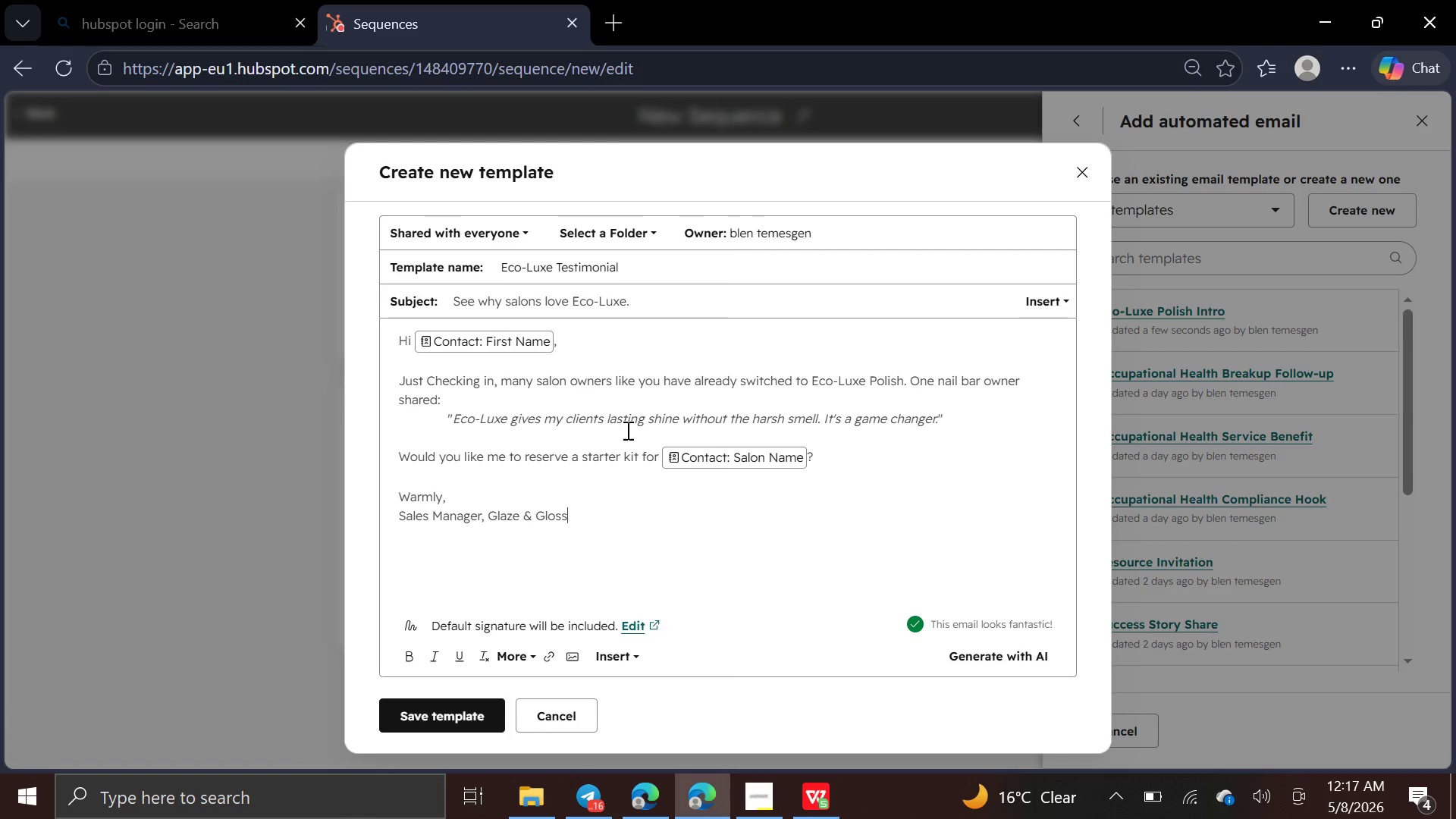 
left_click([509, 350])
 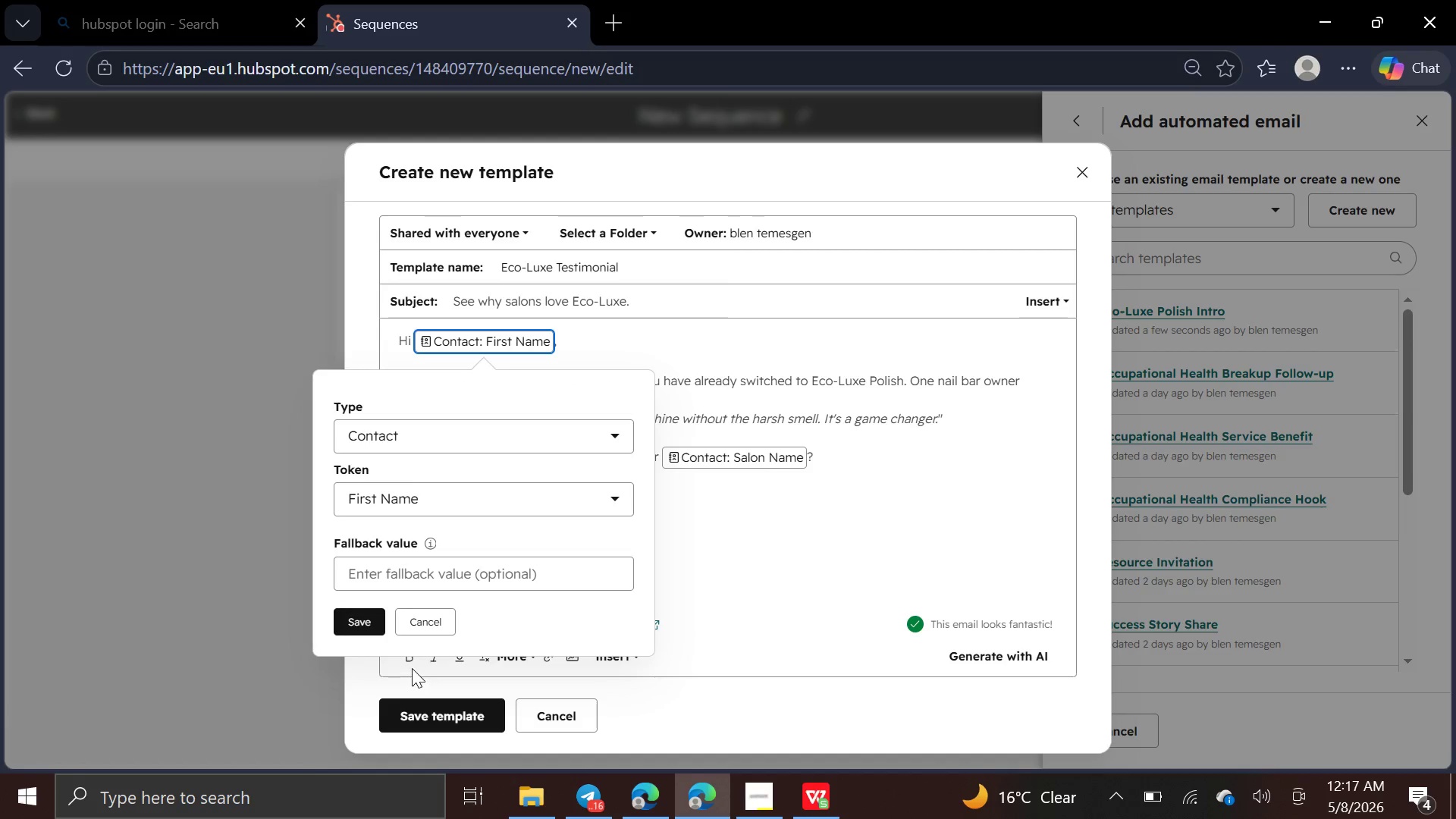 
left_click([412, 664])
 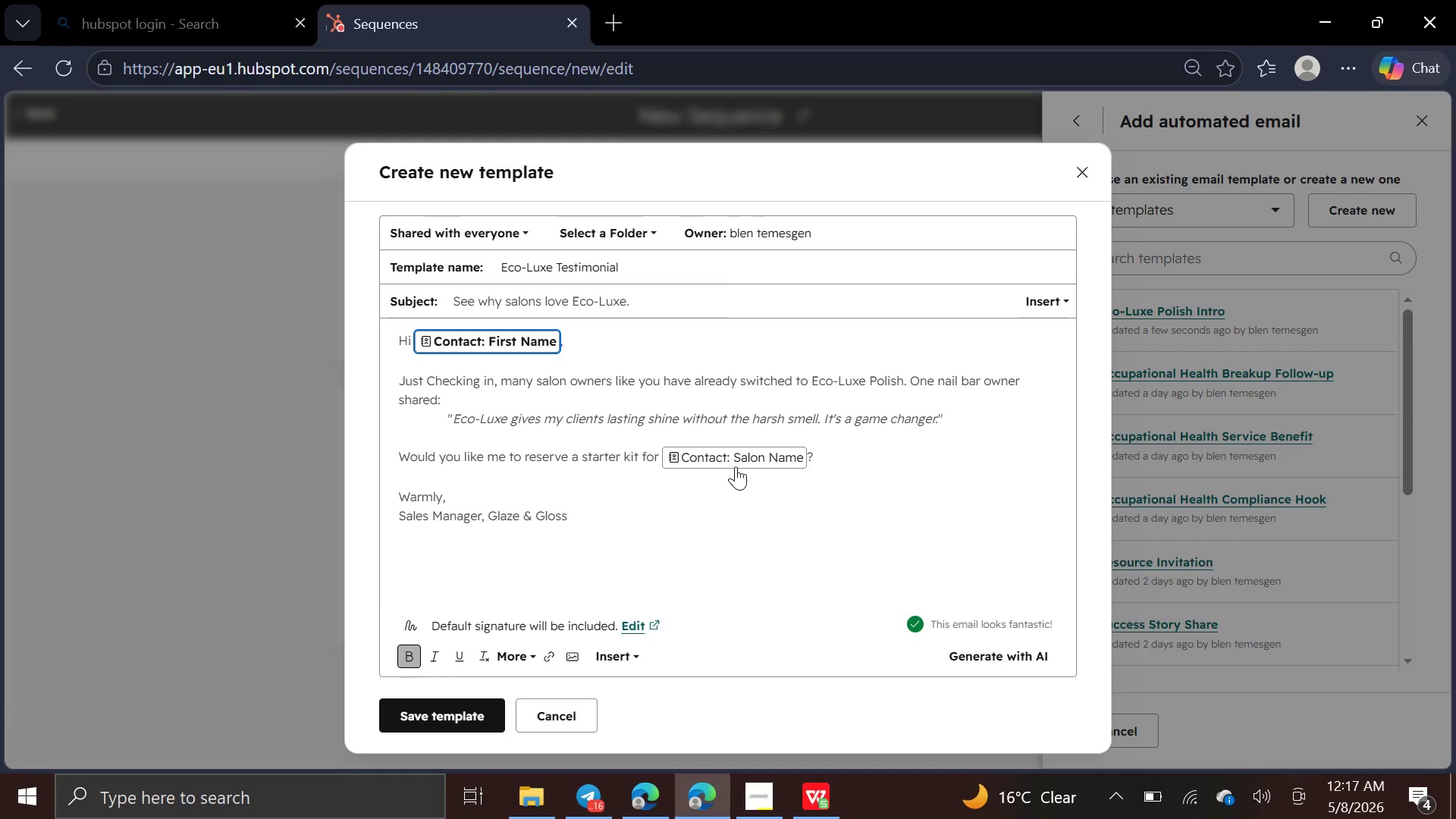 
left_click([736, 463])
 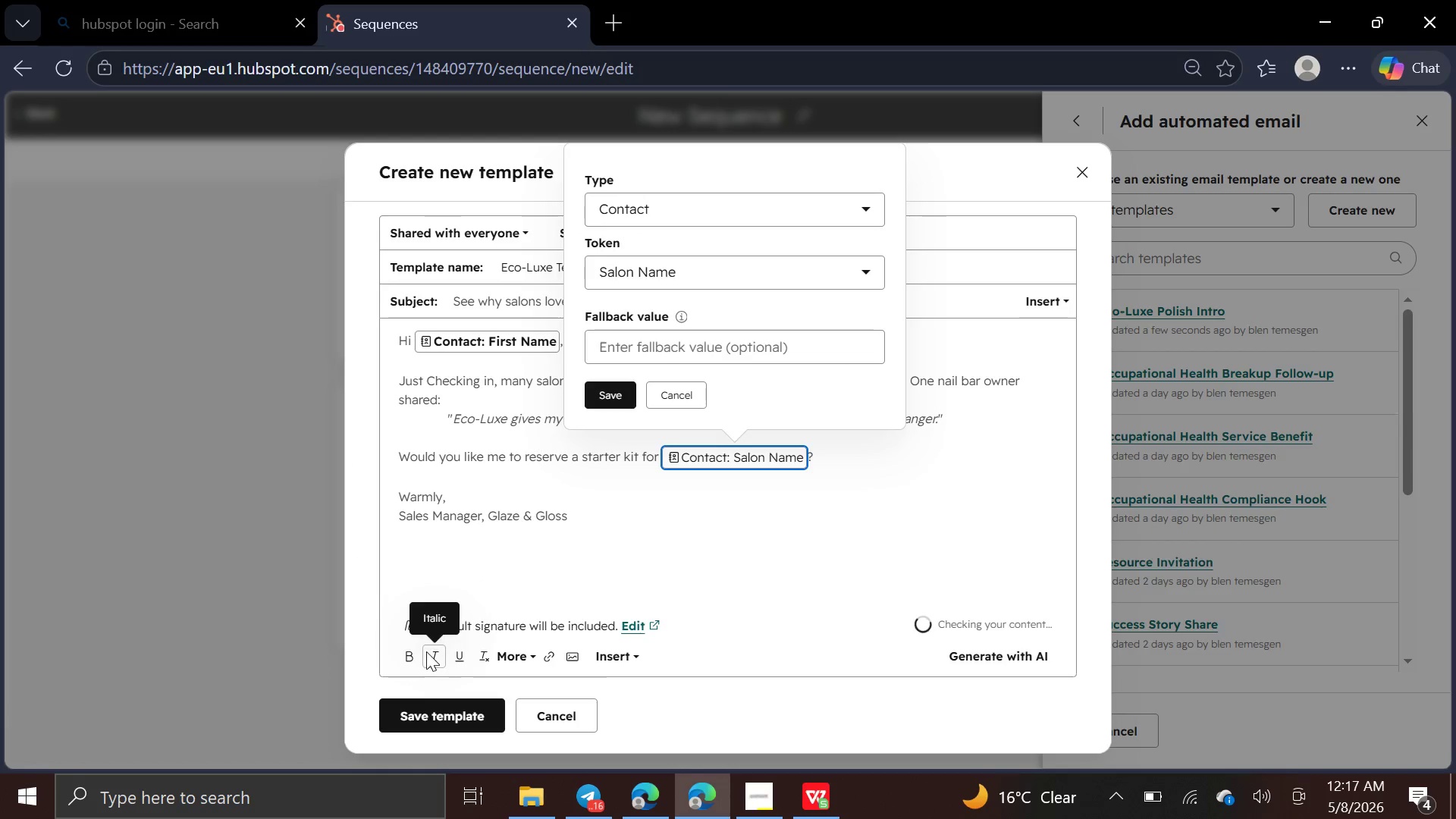 
left_click([412, 652])
 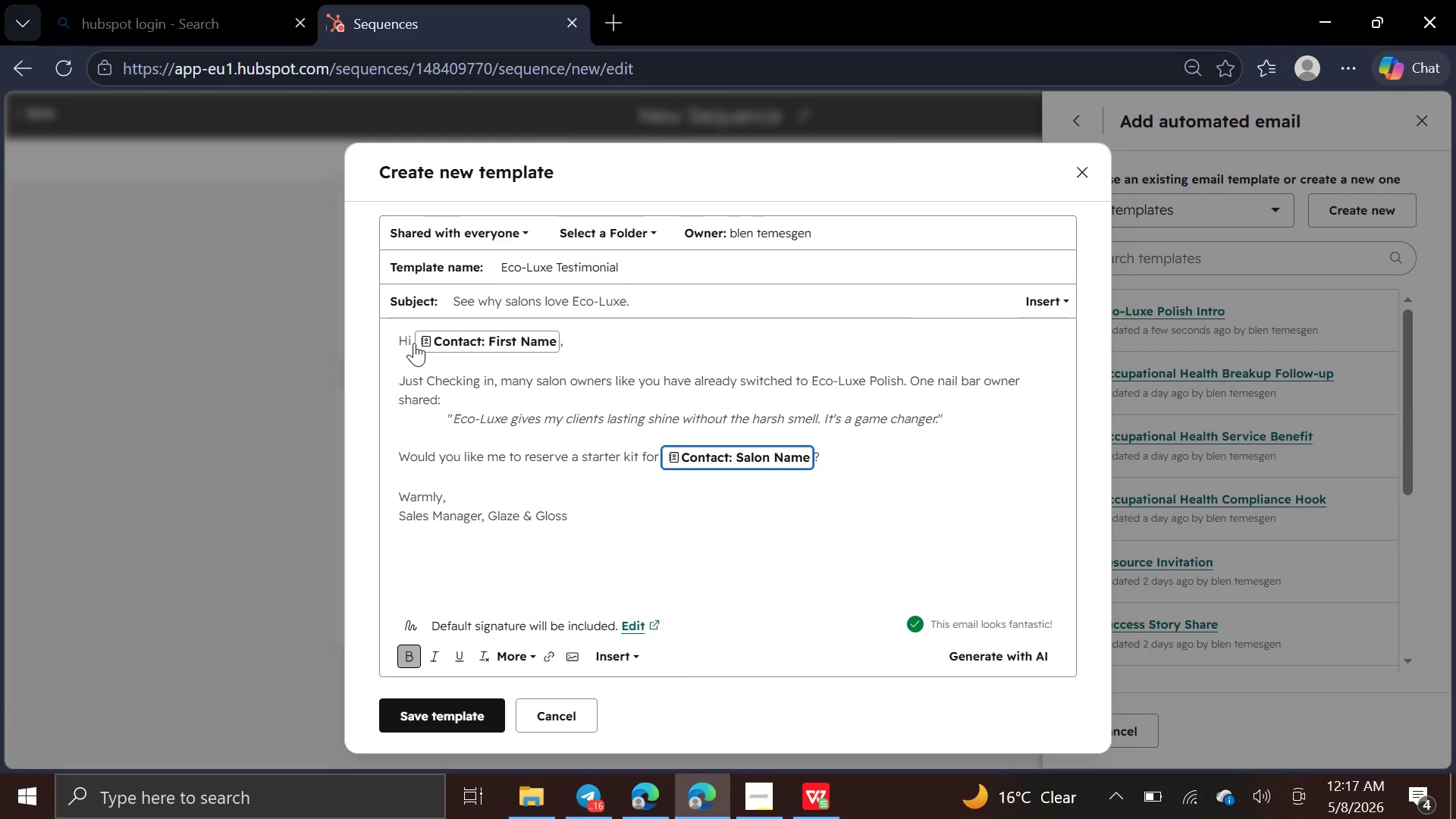 
left_click_drag(start_coordinate=[413, 341], to_coordinate=[377, 335])
 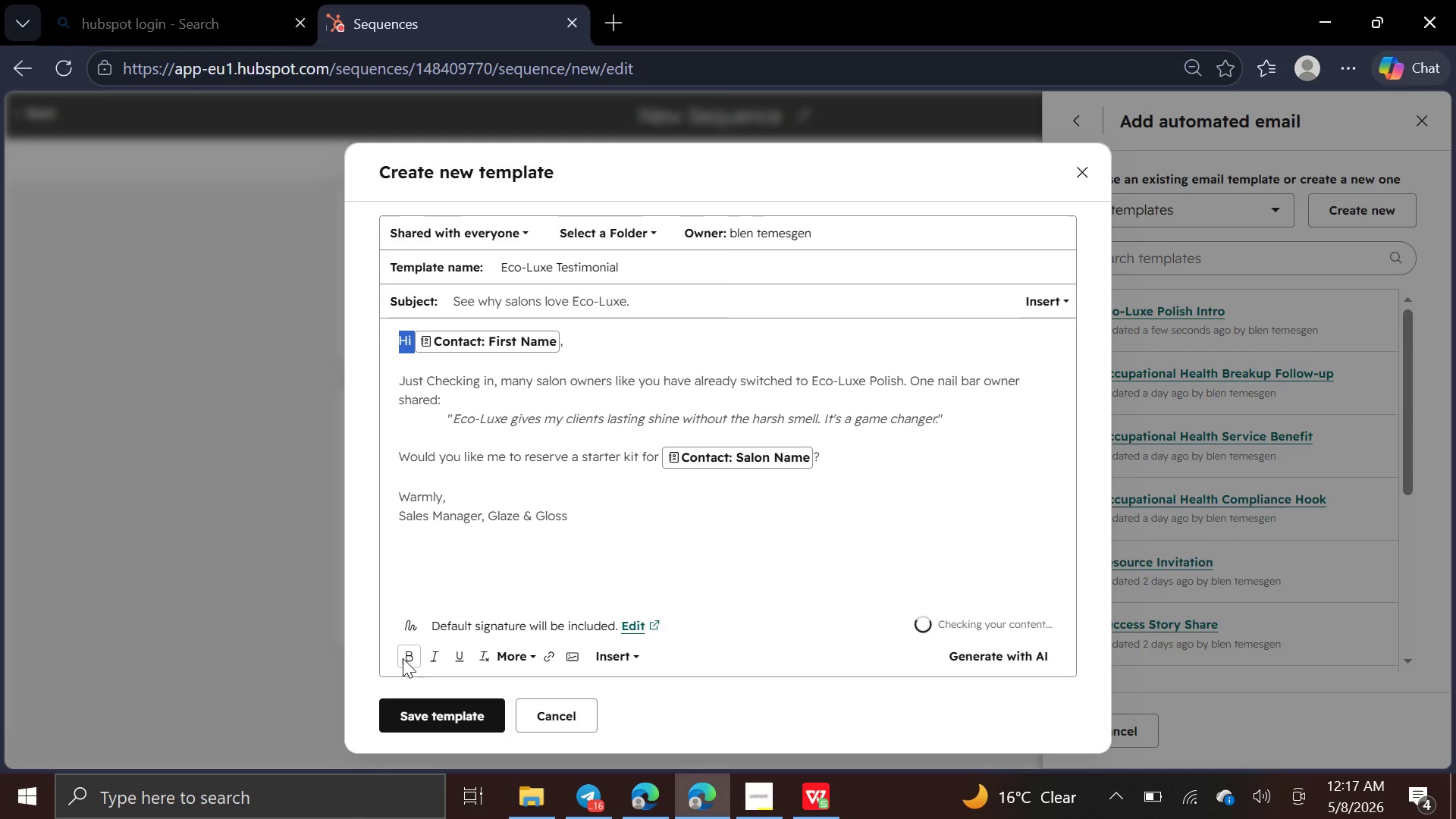 
left_click([406, 654])
 